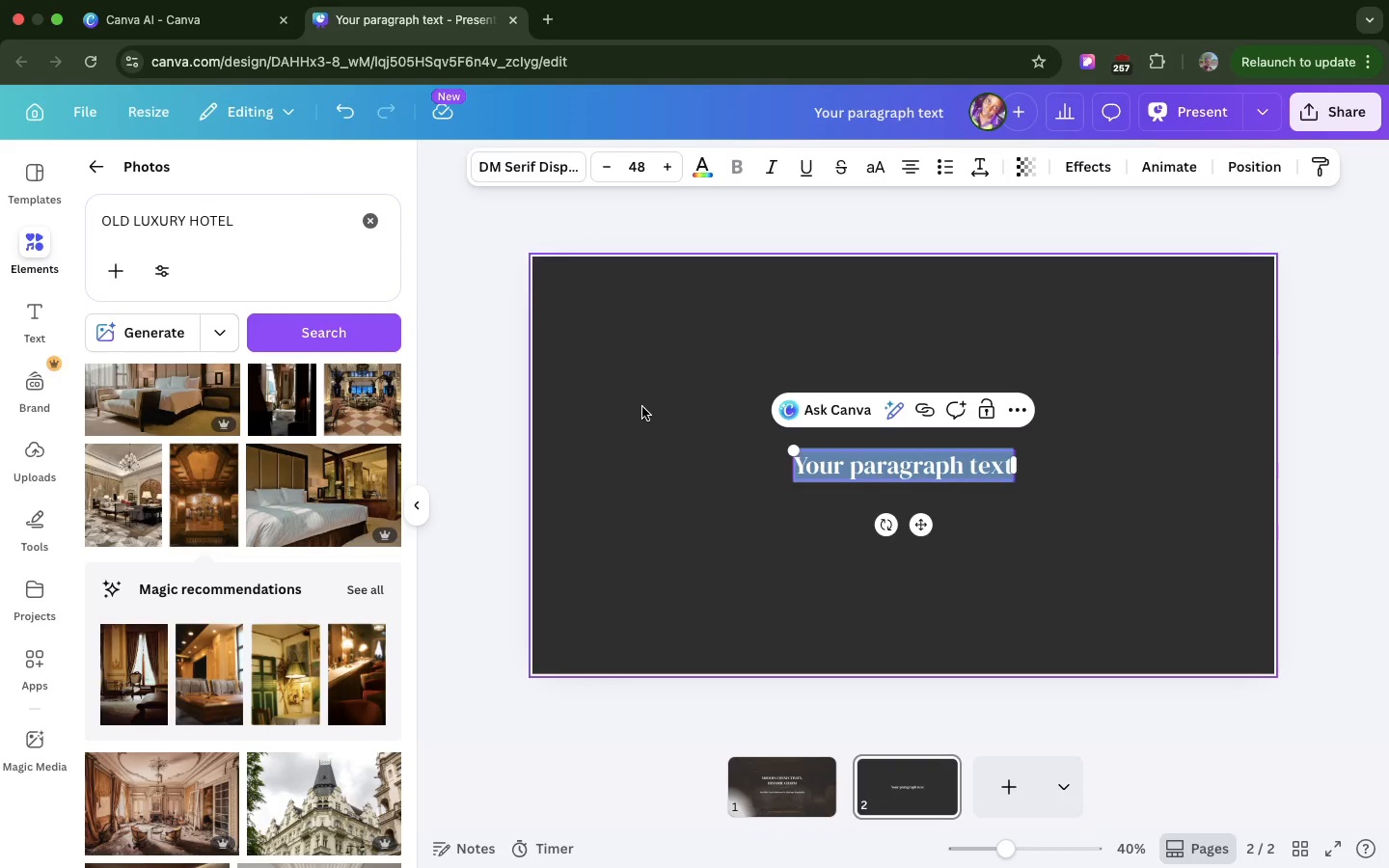 
left_click([642, 407])
 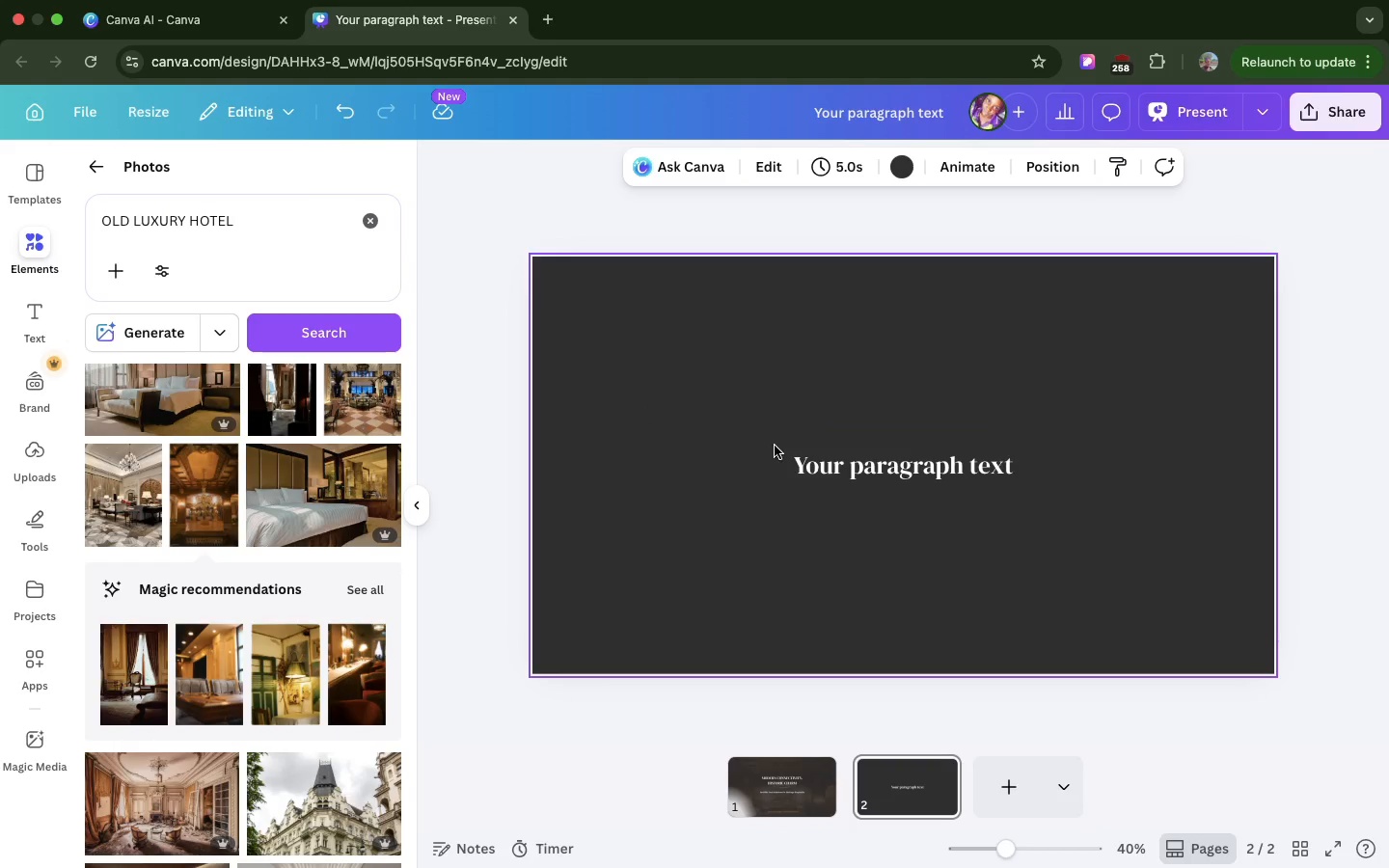 
double_click([808, 456])
 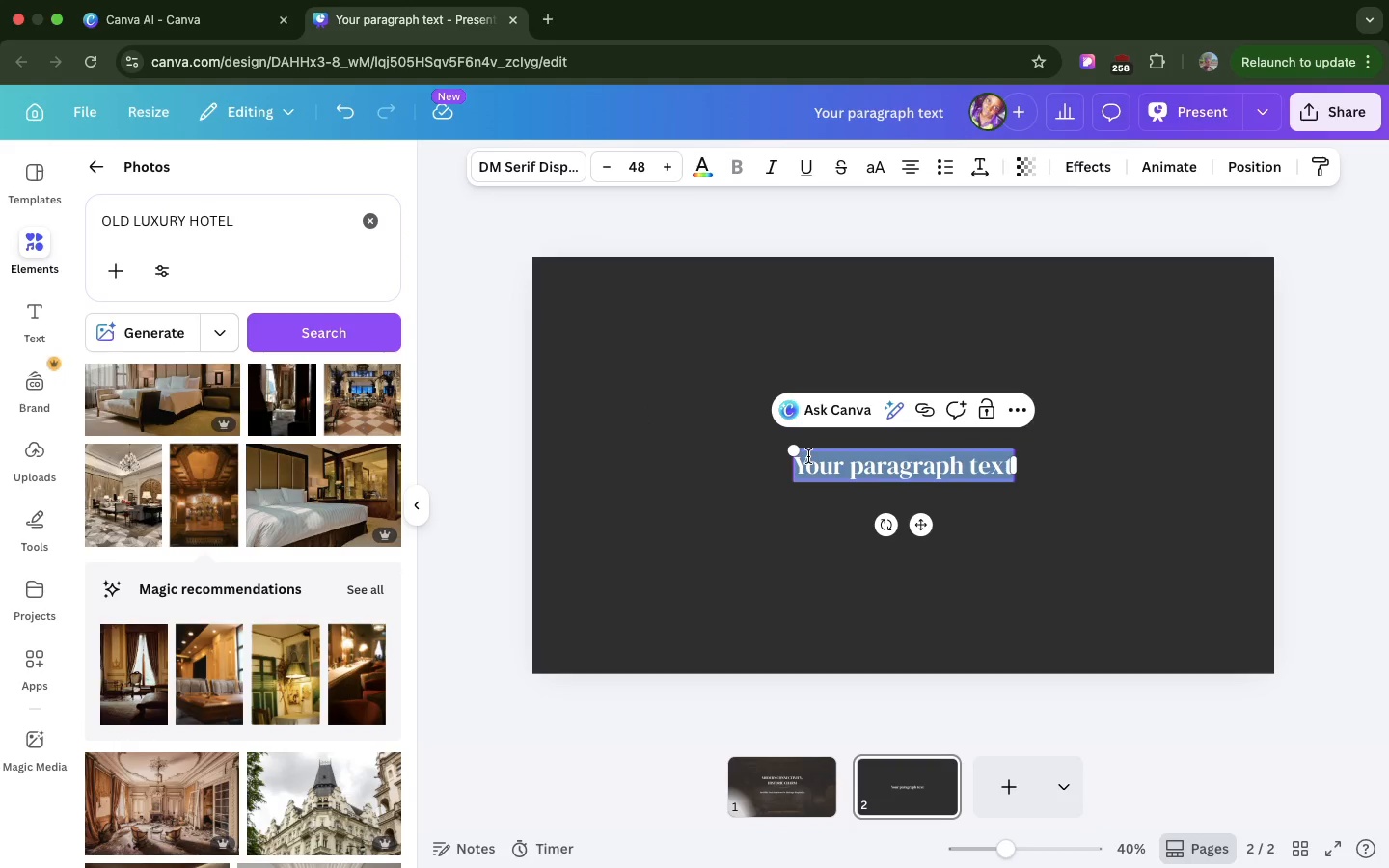 
triple_click([808, 456])
 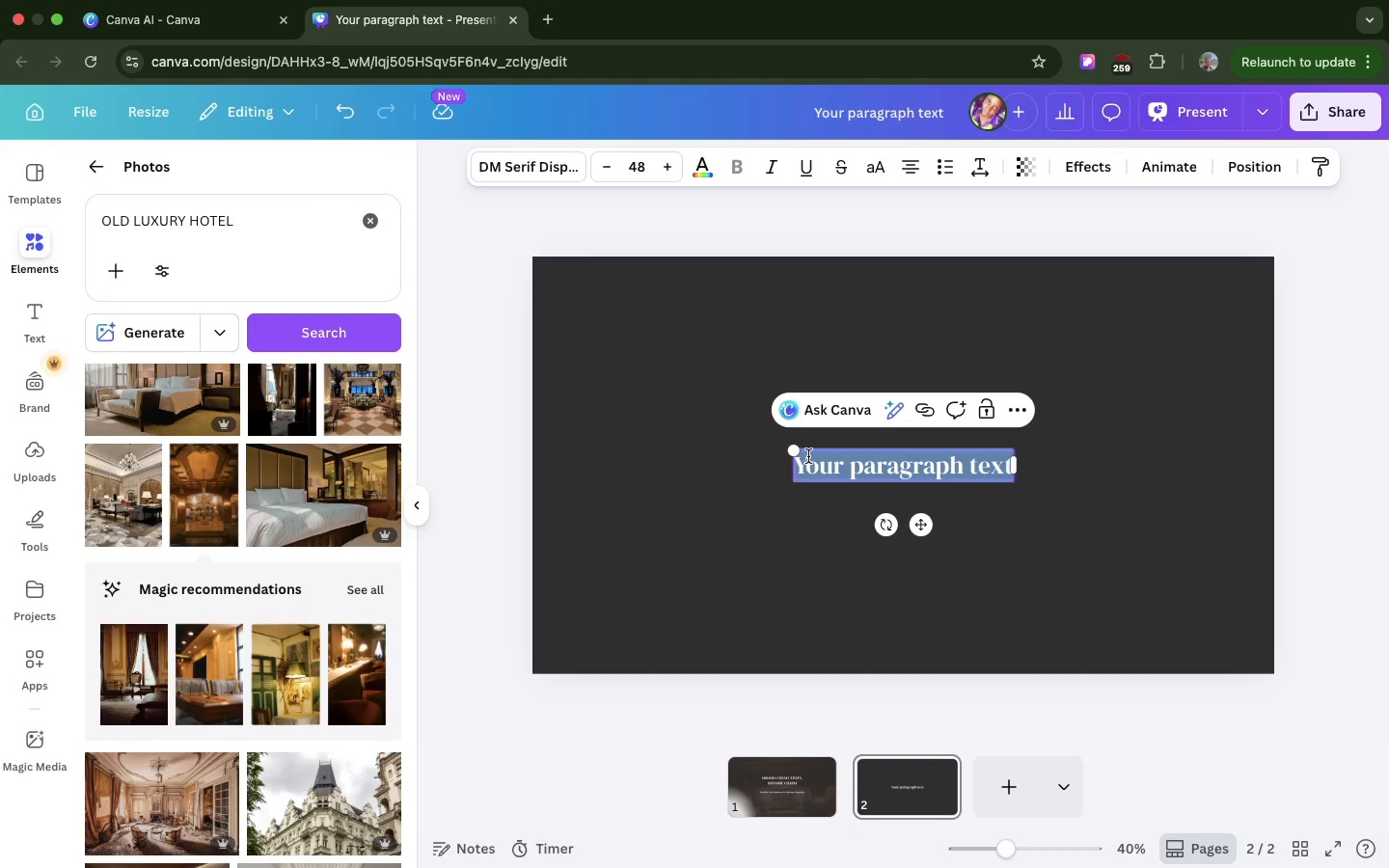 
key(Meta+V)
 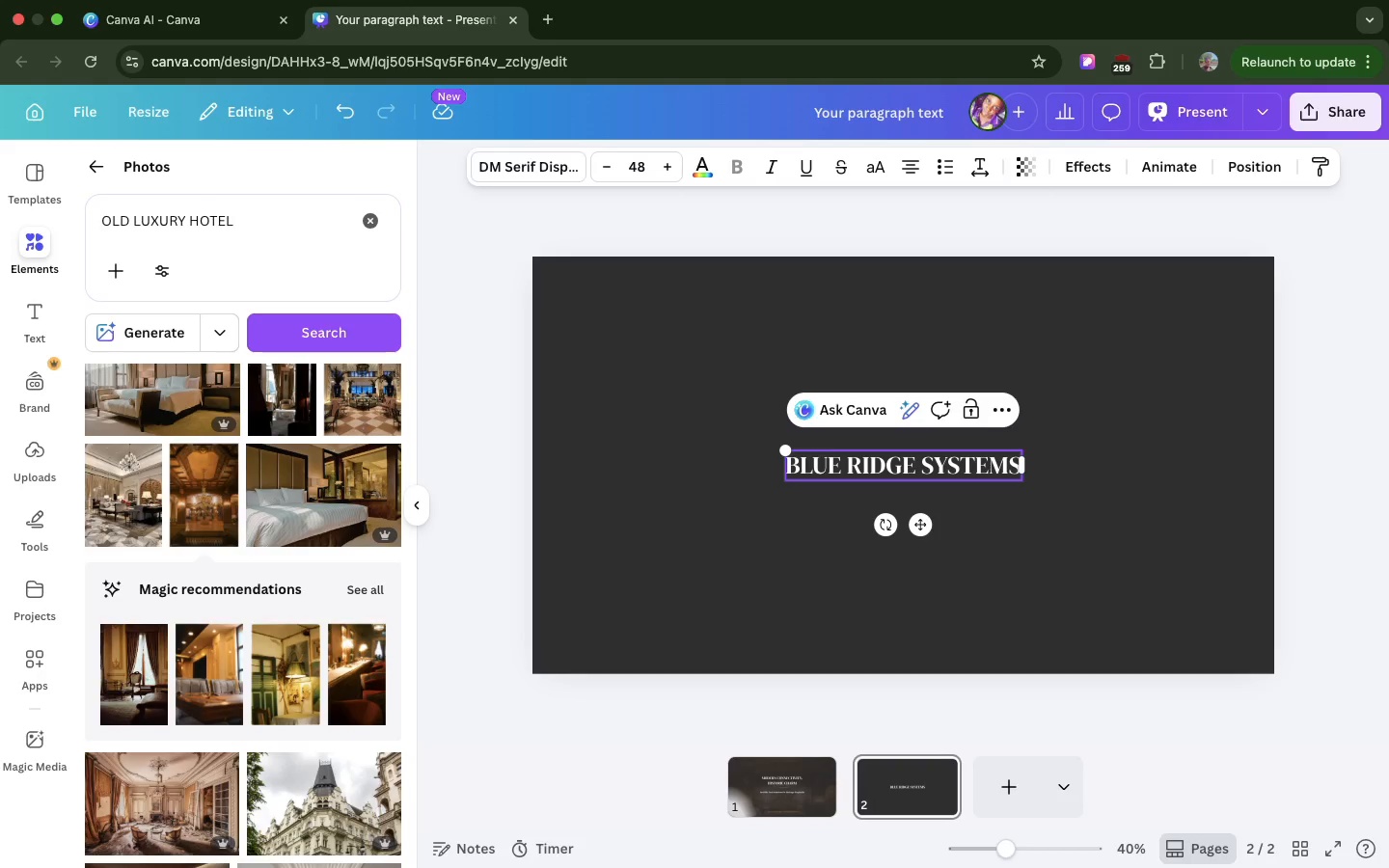 
key(Backspace)
 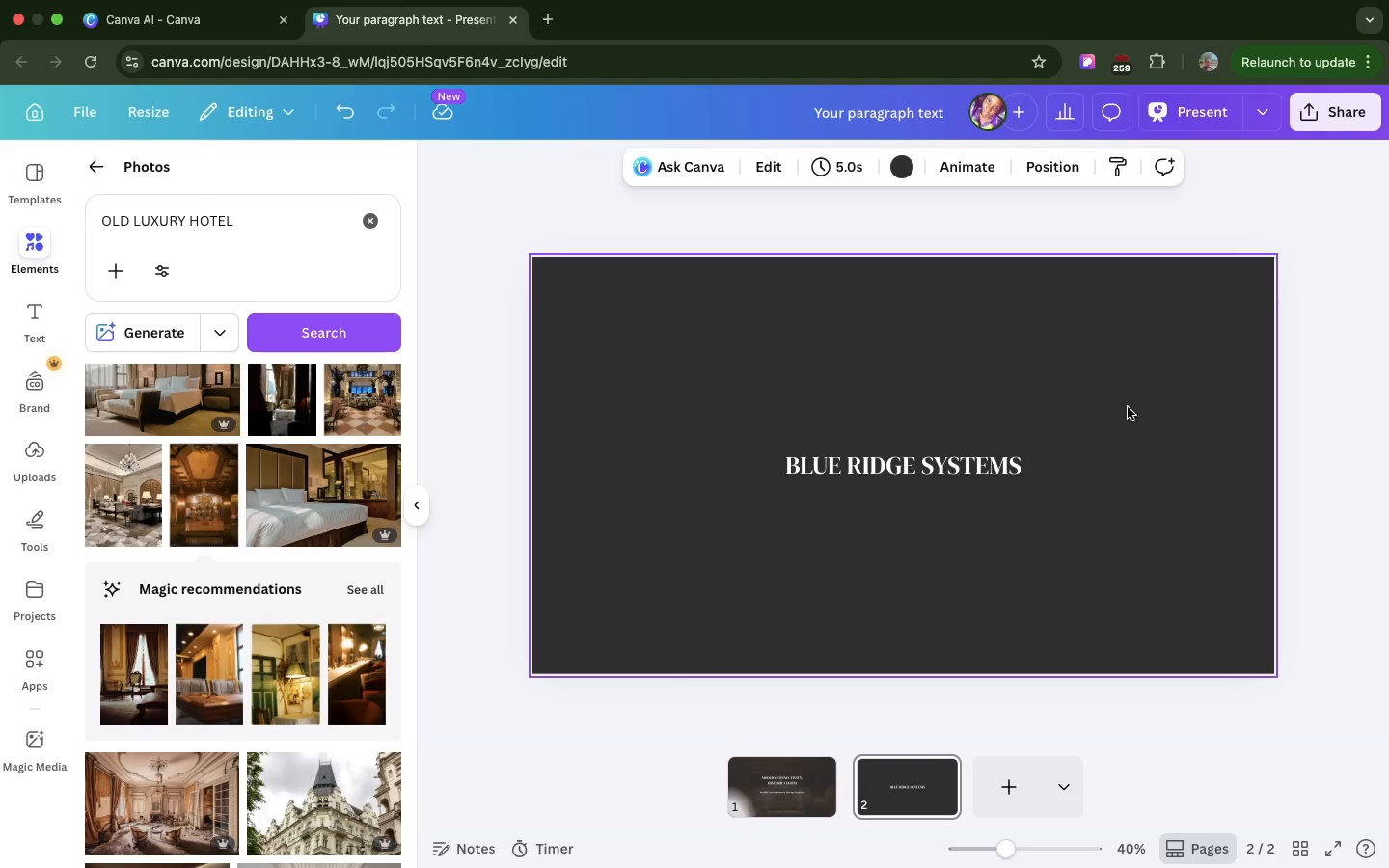 
left_click([1134, 407])
 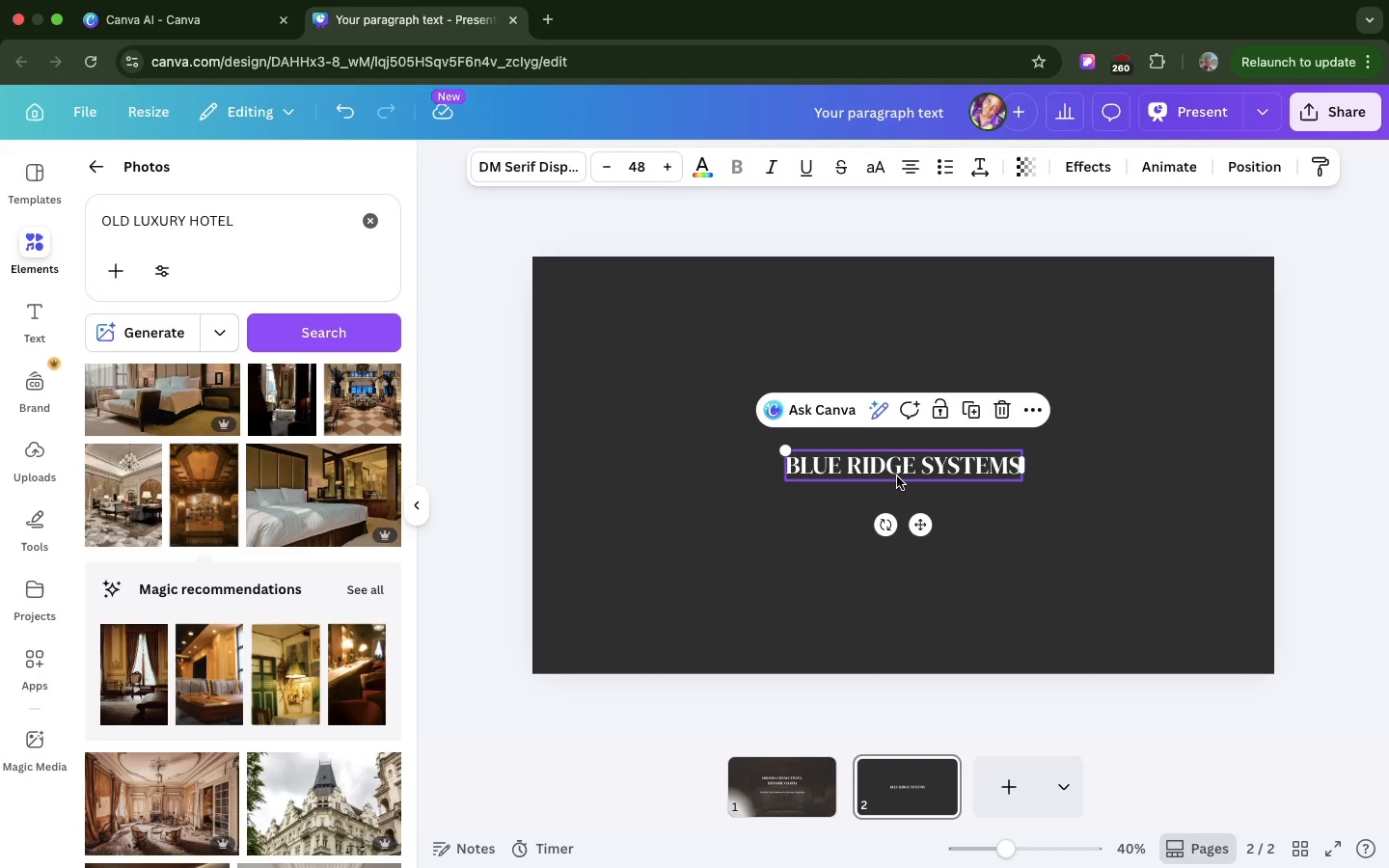 
left_click([897, 476])
 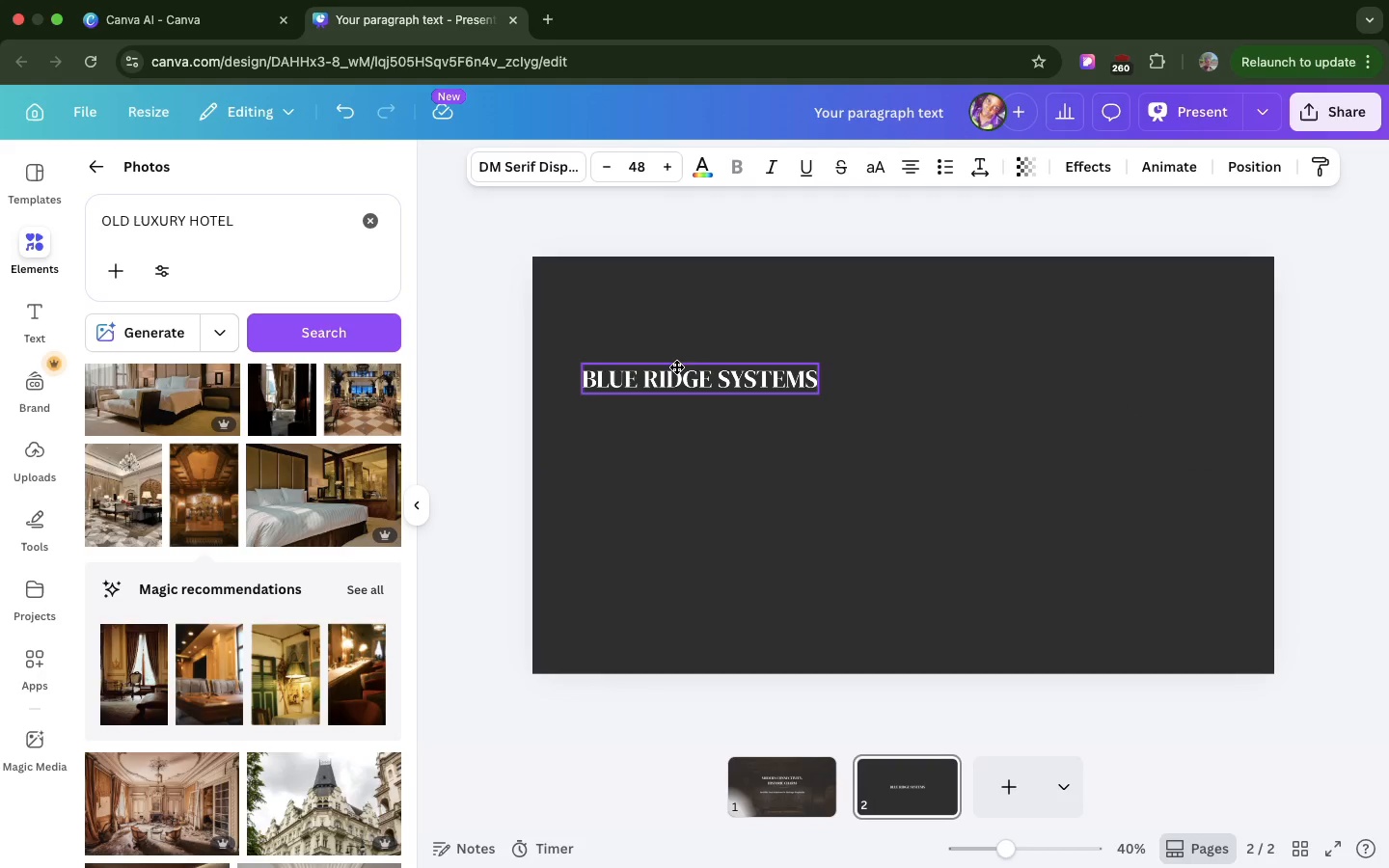 
left_click_drag(start_coordinate=[897, 476], to_coordinate=[671, 308])
 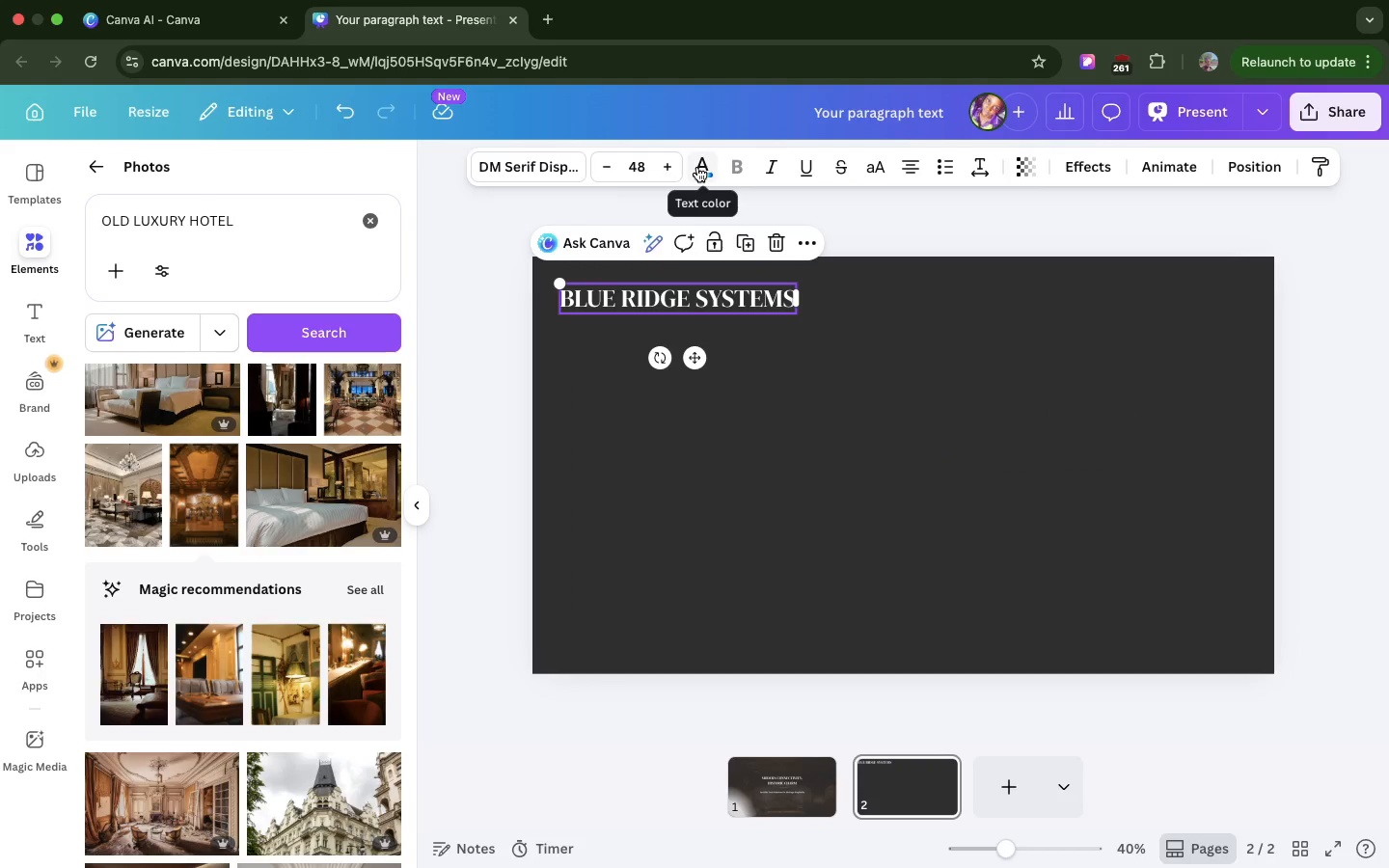 
left_click([697, 167])
 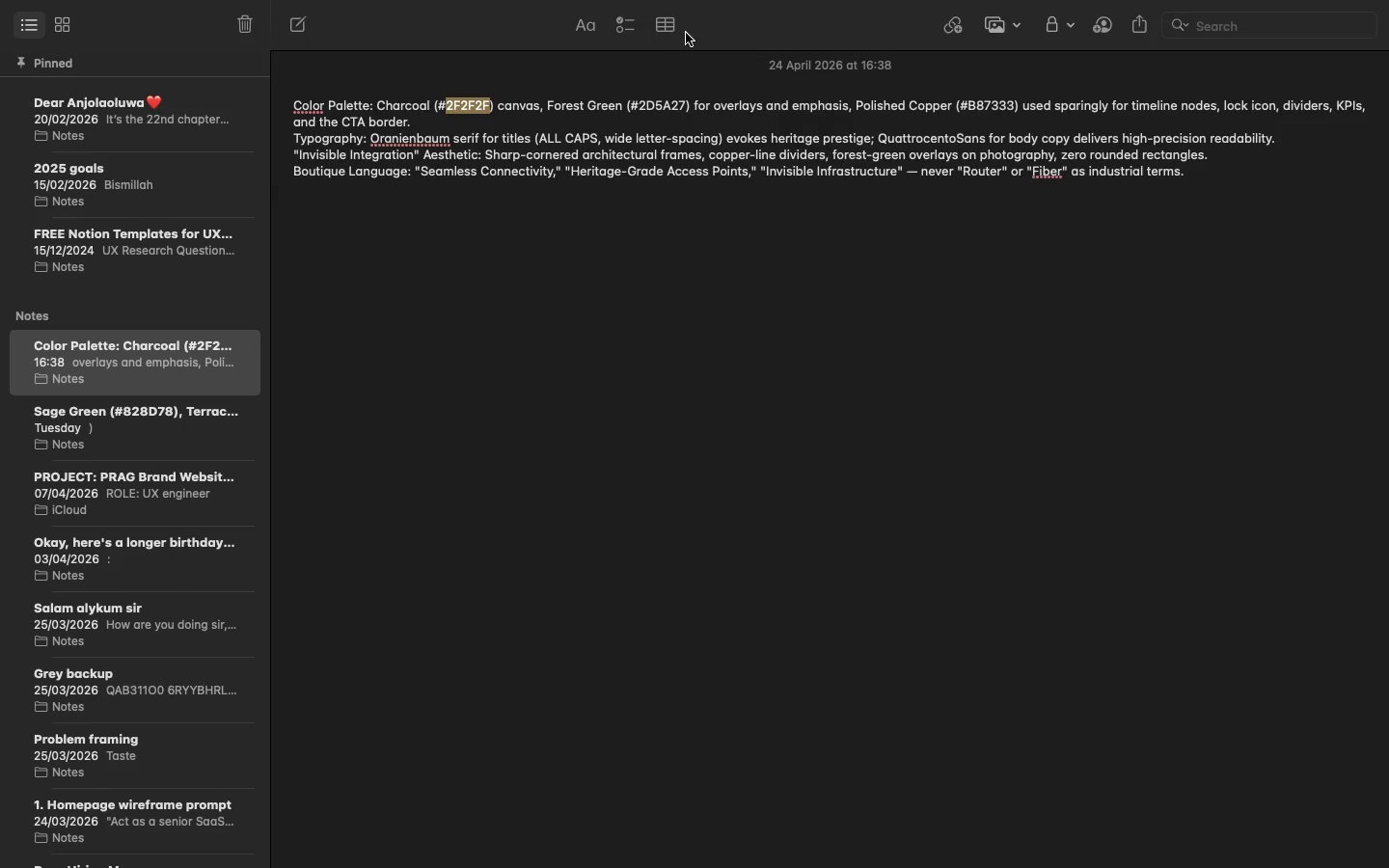 
wait(5.53)
 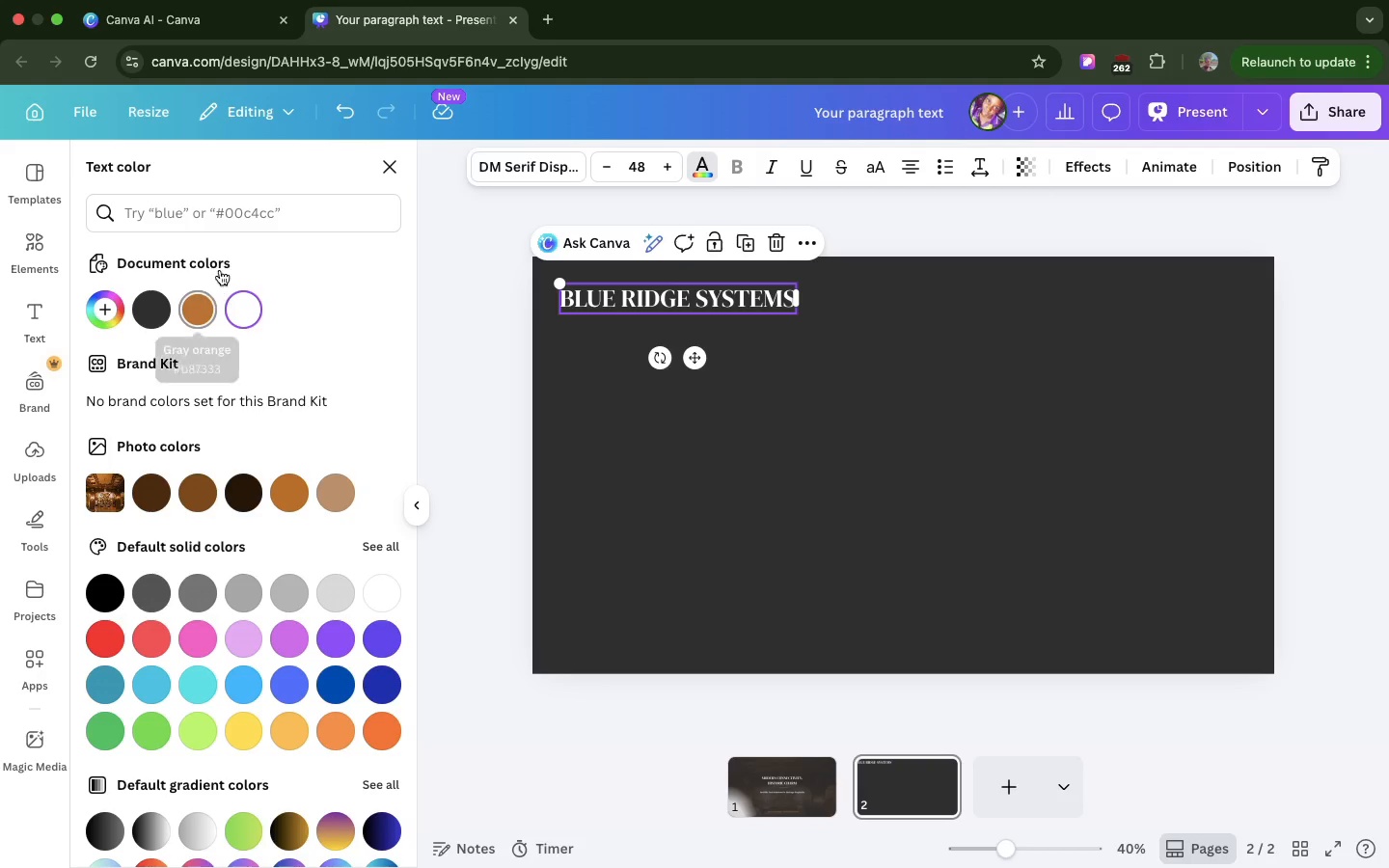 
double_click([677, 105])
 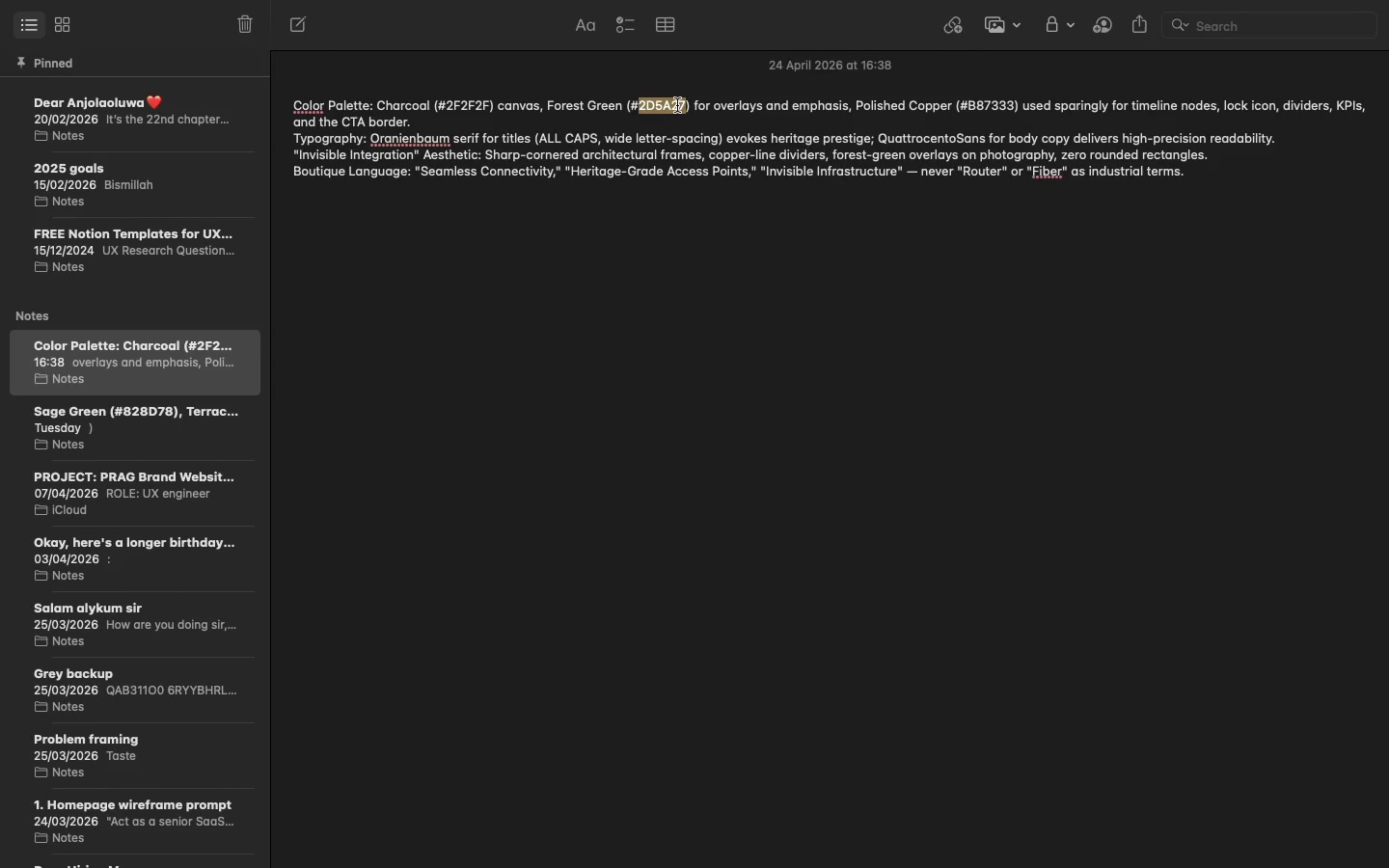 
key(Meta+CommandLeft)
 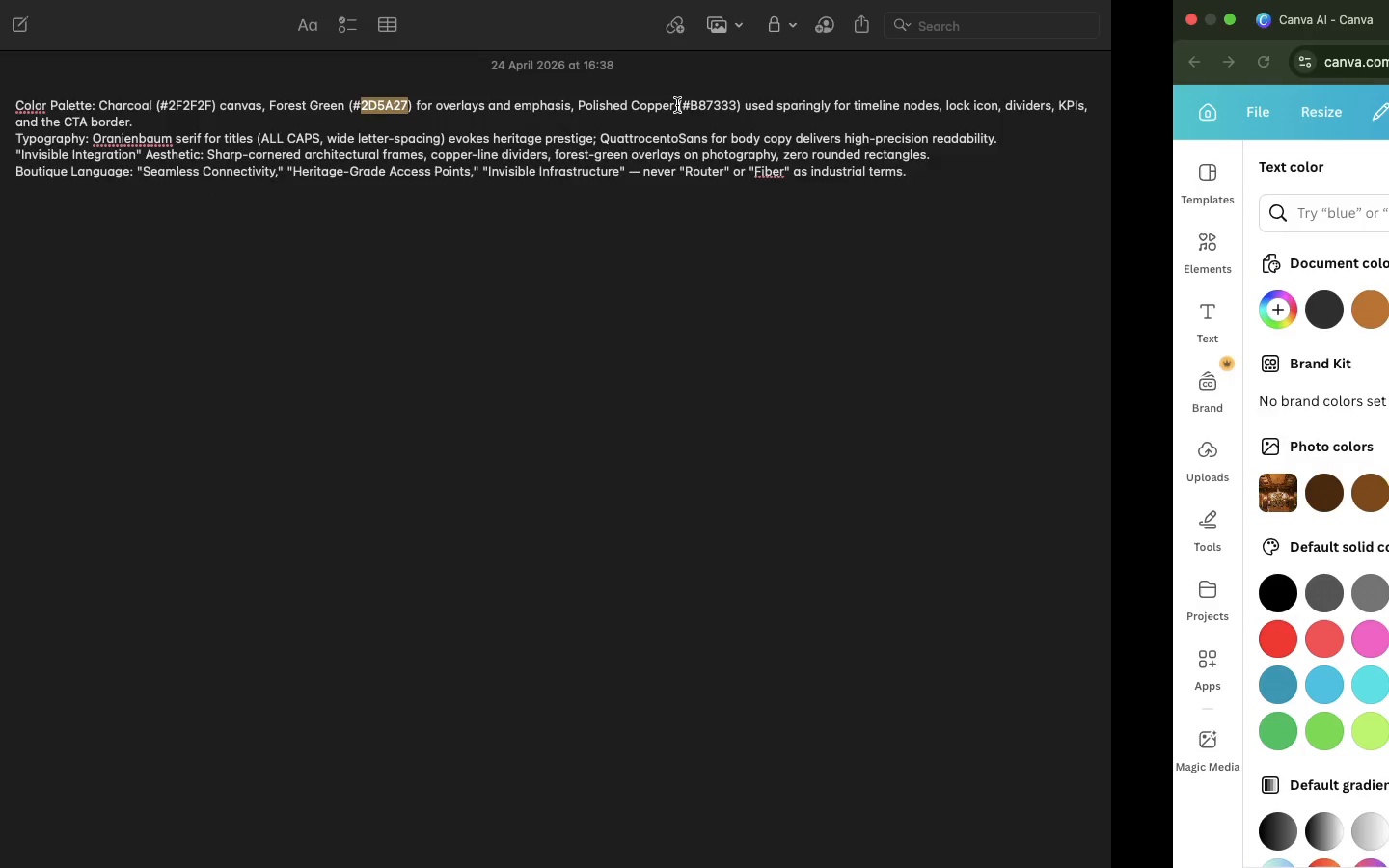 
key(Meta+C)
 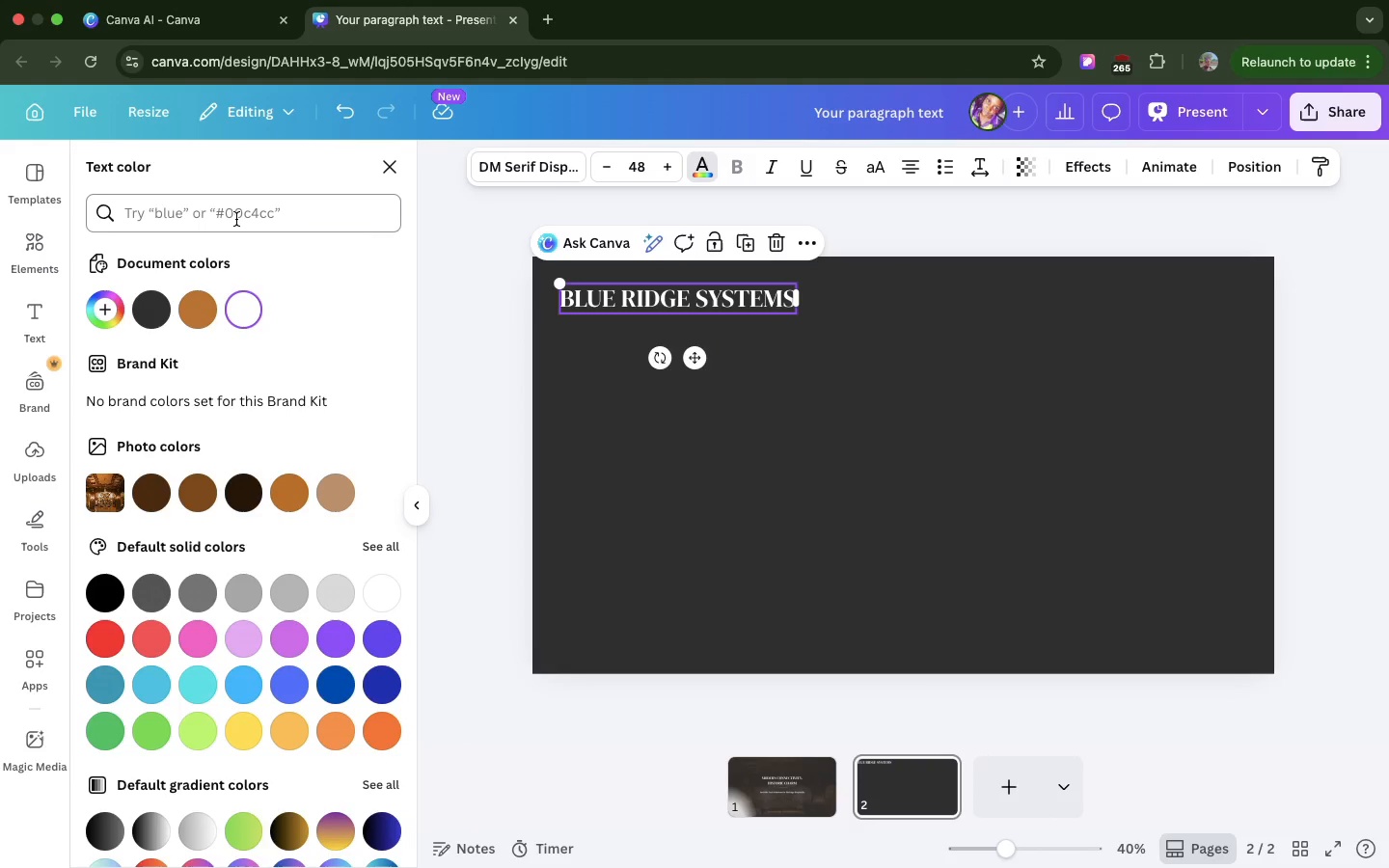 
left_click([236, 219])
 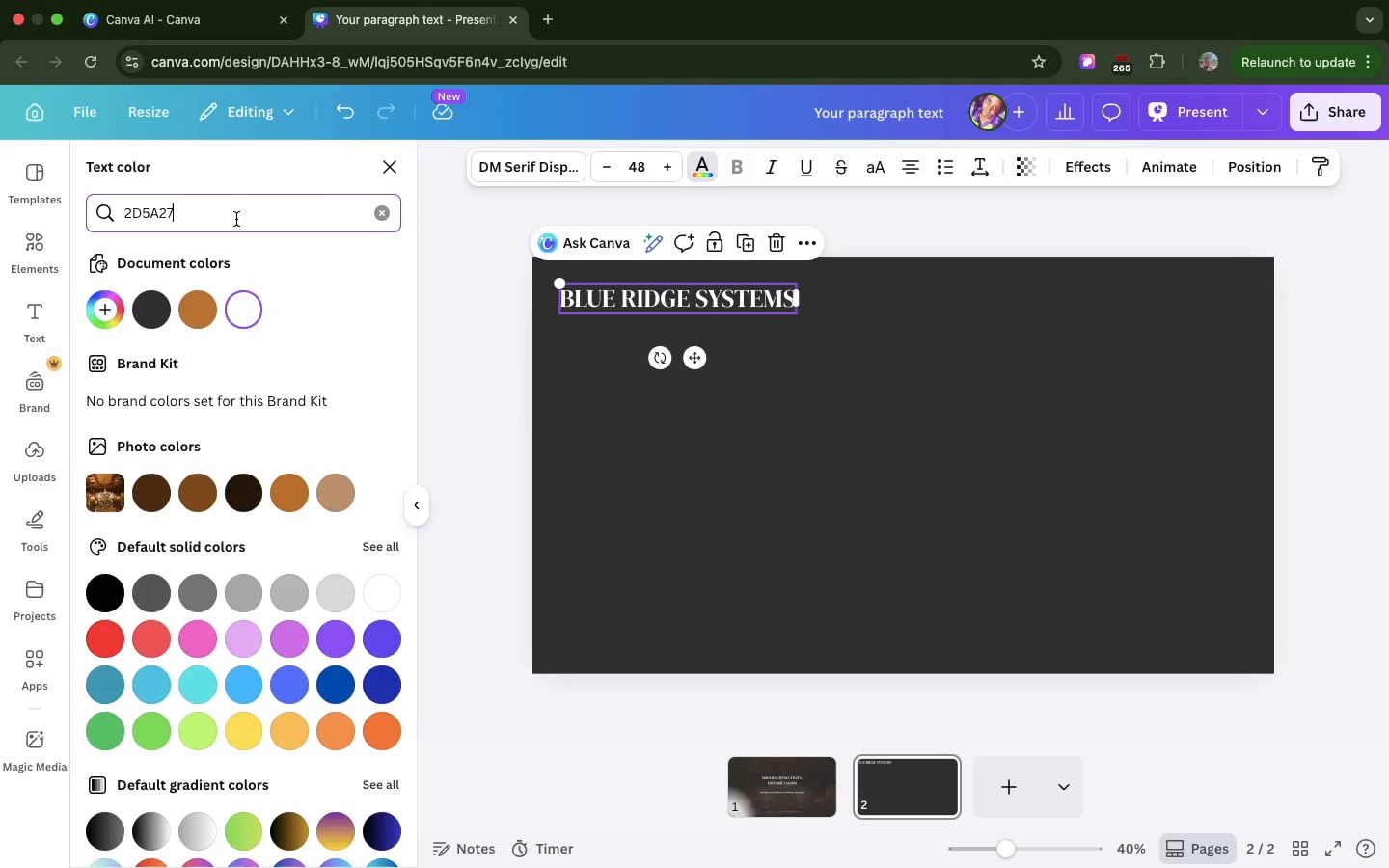 
key(Meta+CommandLeft)
 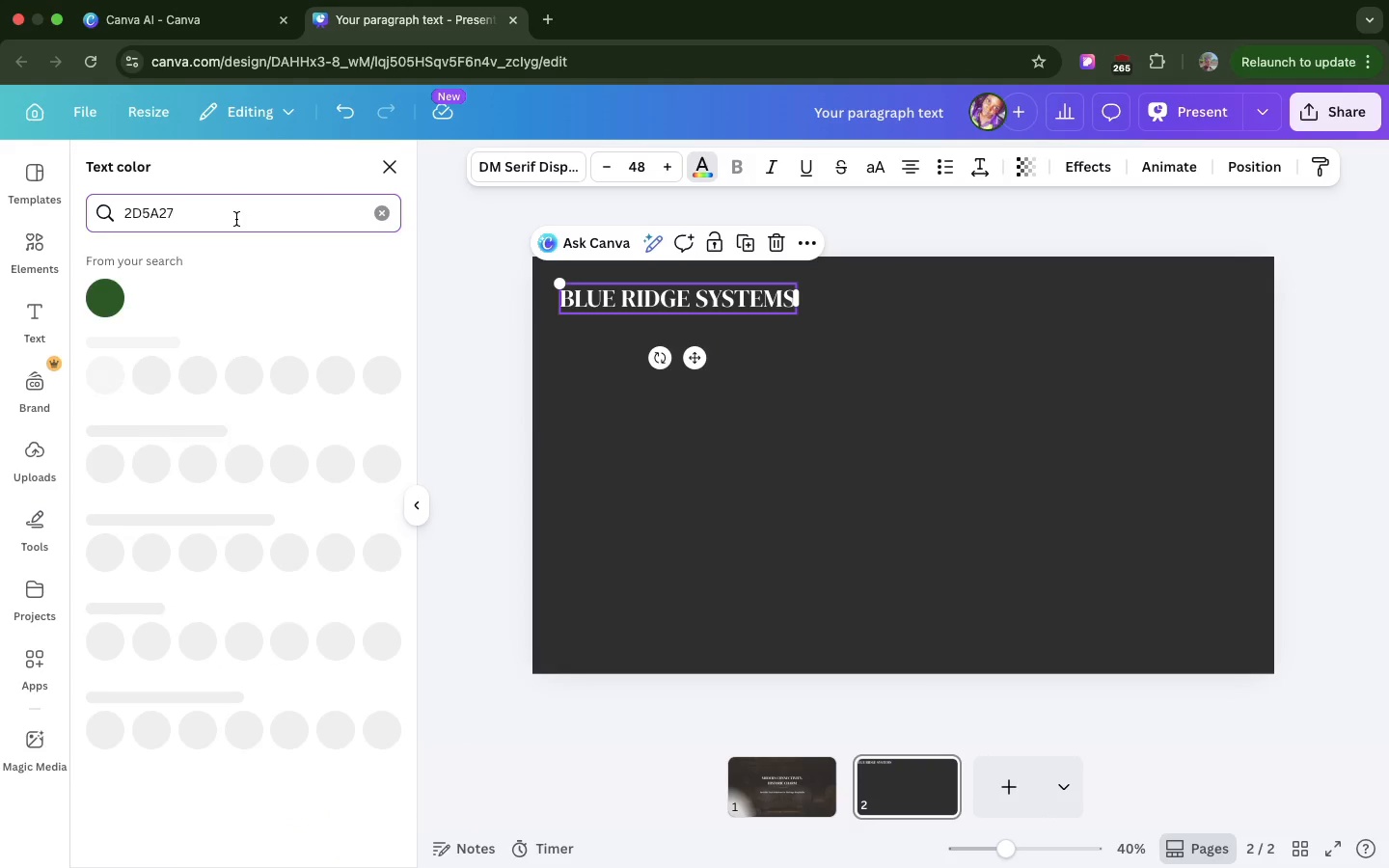 
key(Meta+V)
 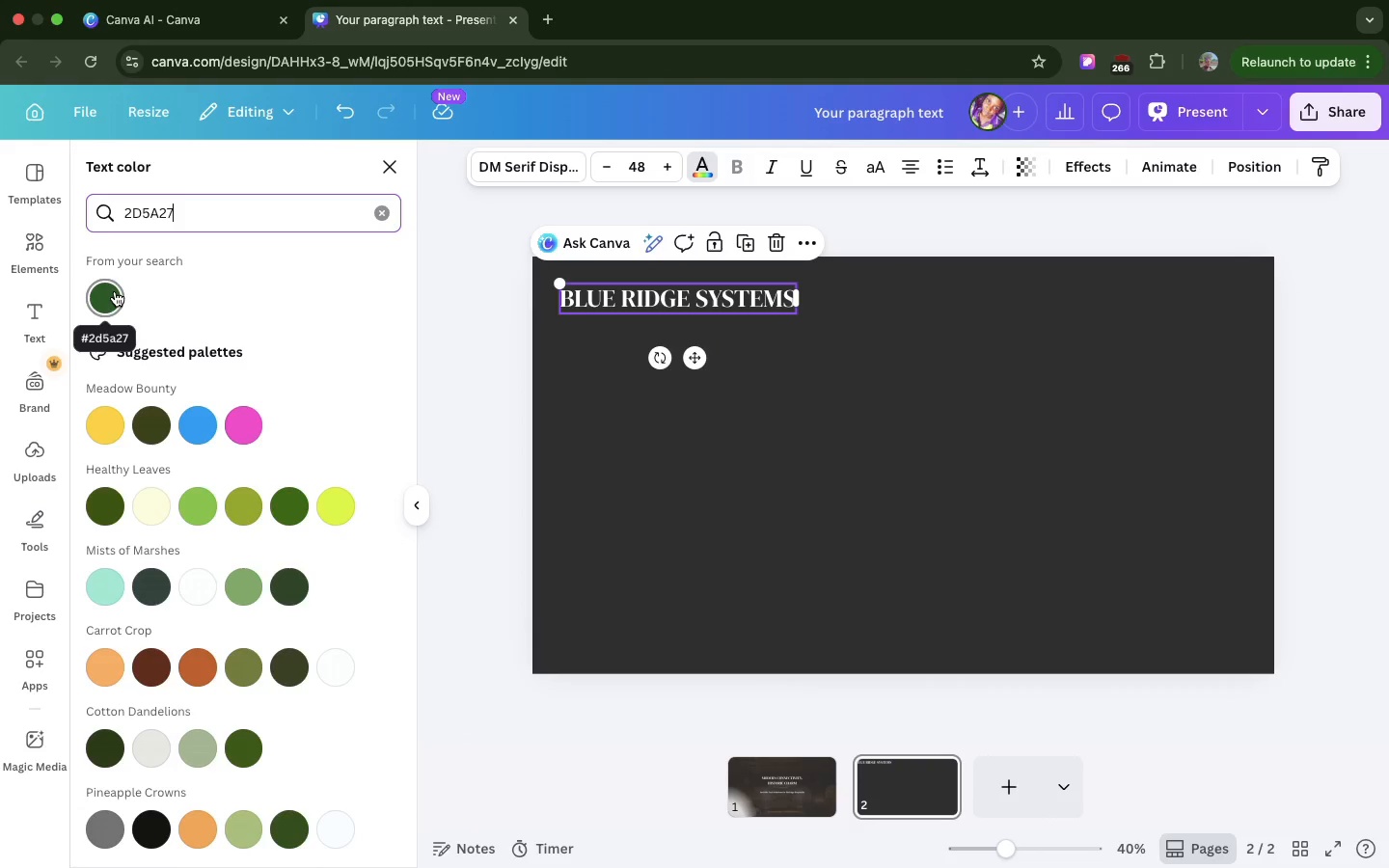 
left_click([115, 291])
 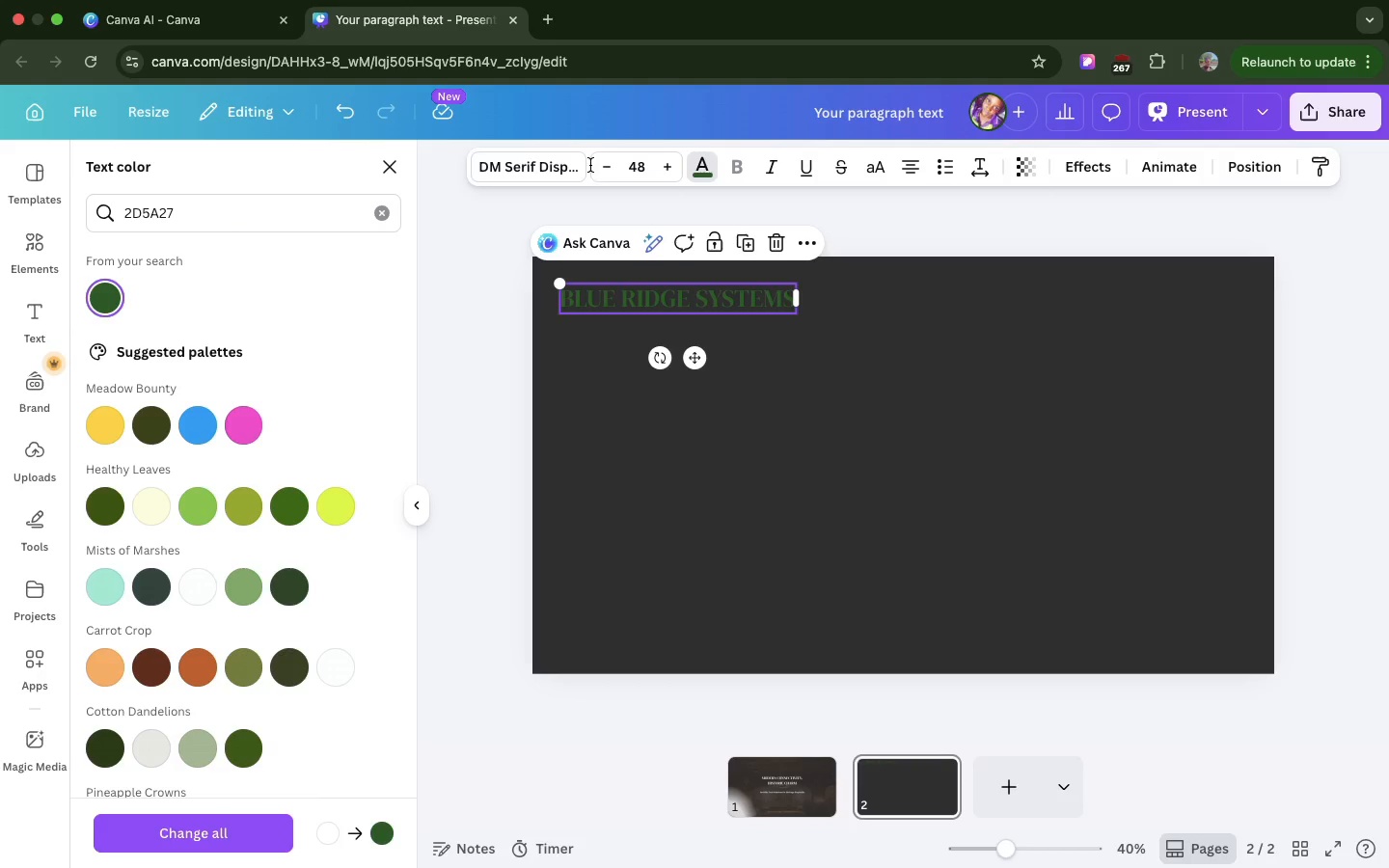 
left_click([553, 170])
 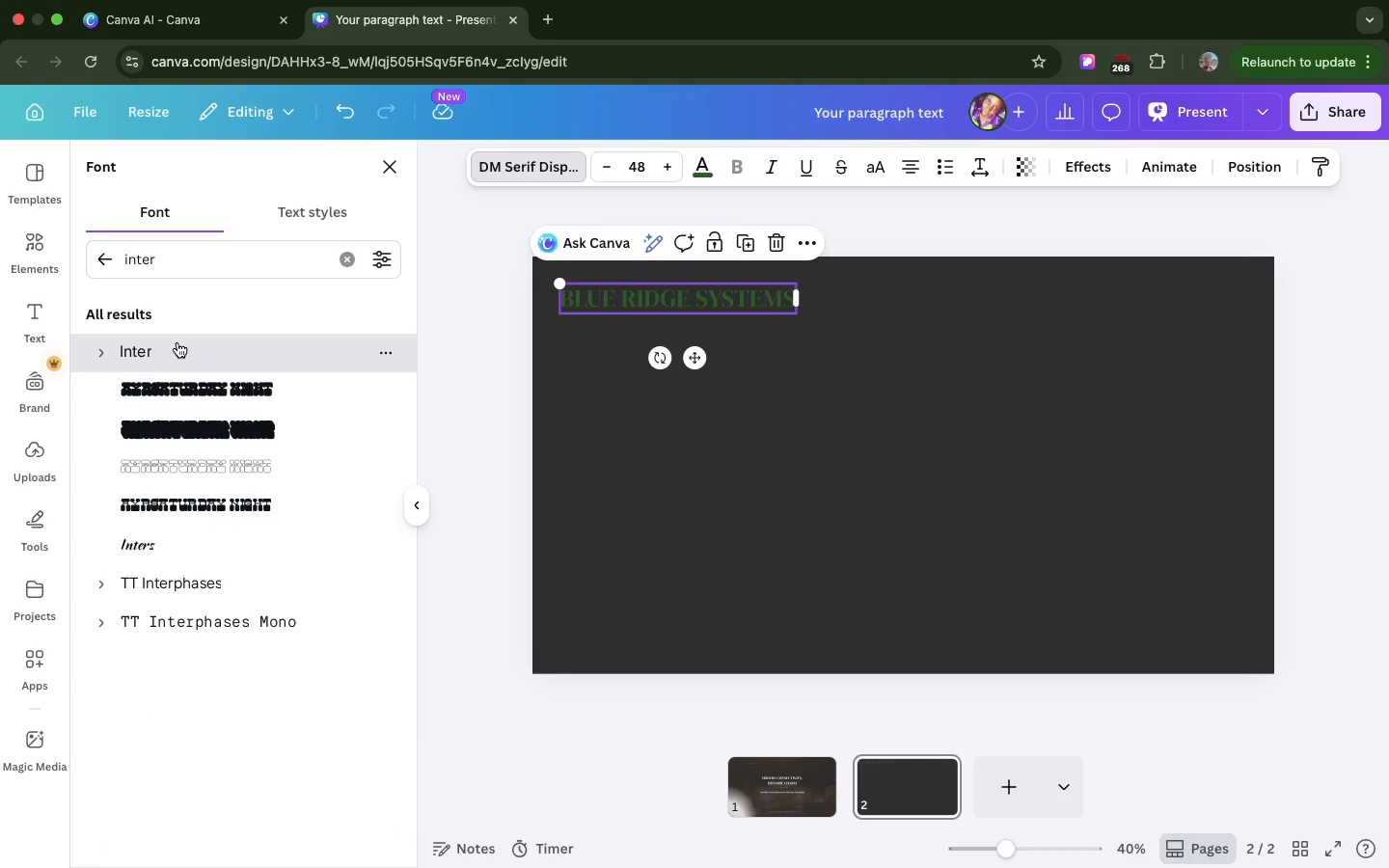 
left_click([177, 342])
 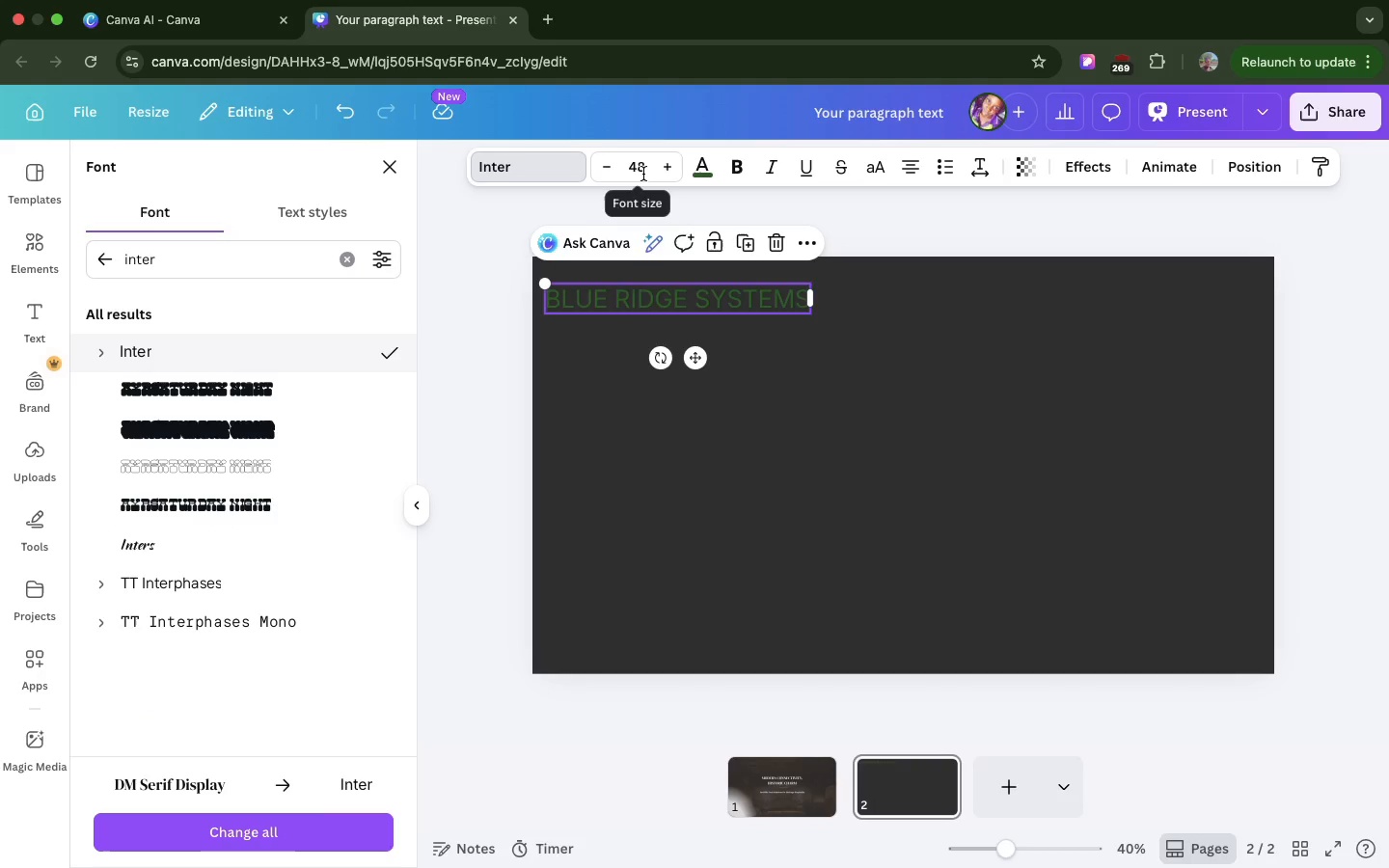 
left_click([643, 174])
 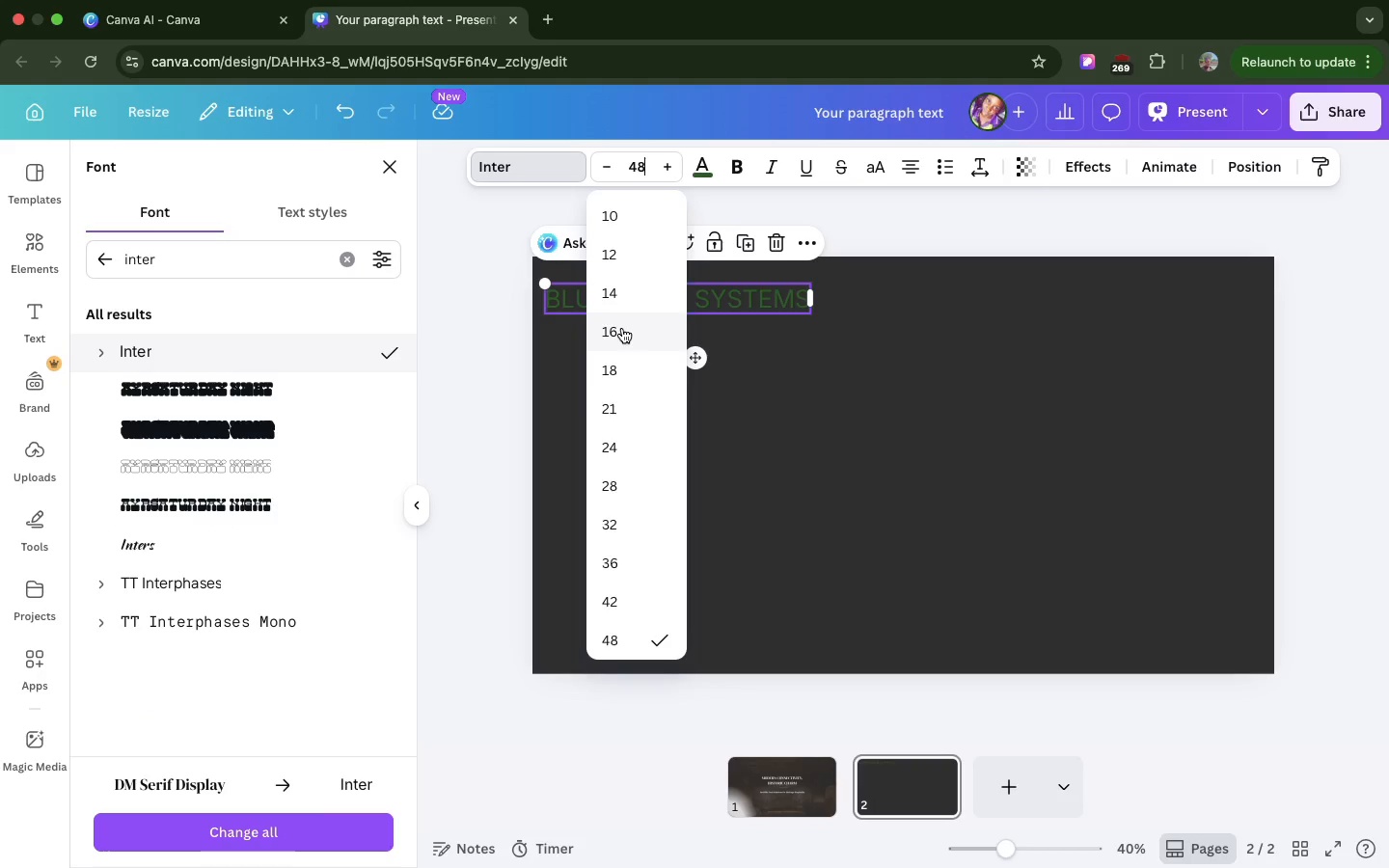 
left_click([622, 328])
 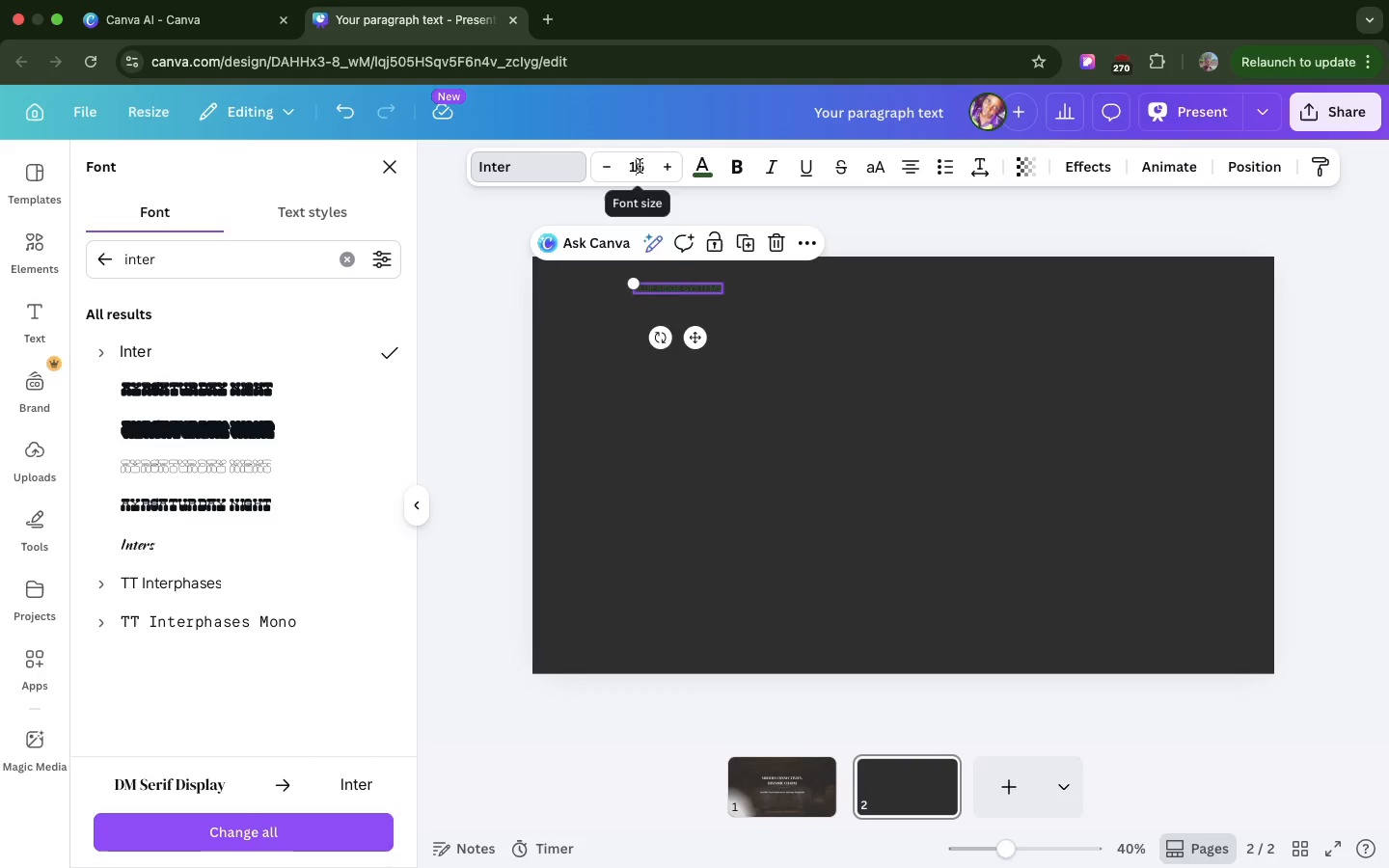 
left_click([640, 166])
 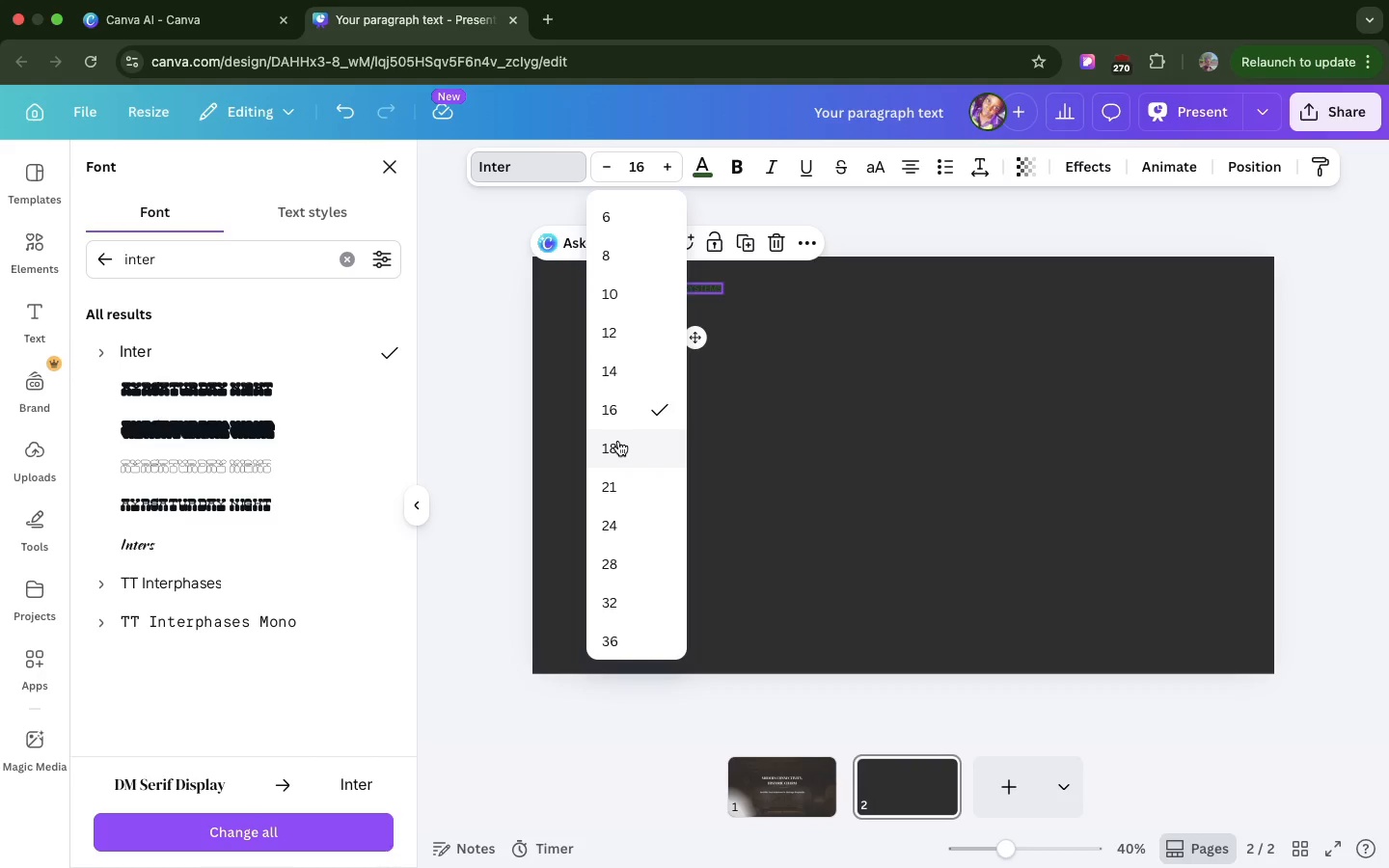 
left_click([618, 441])
 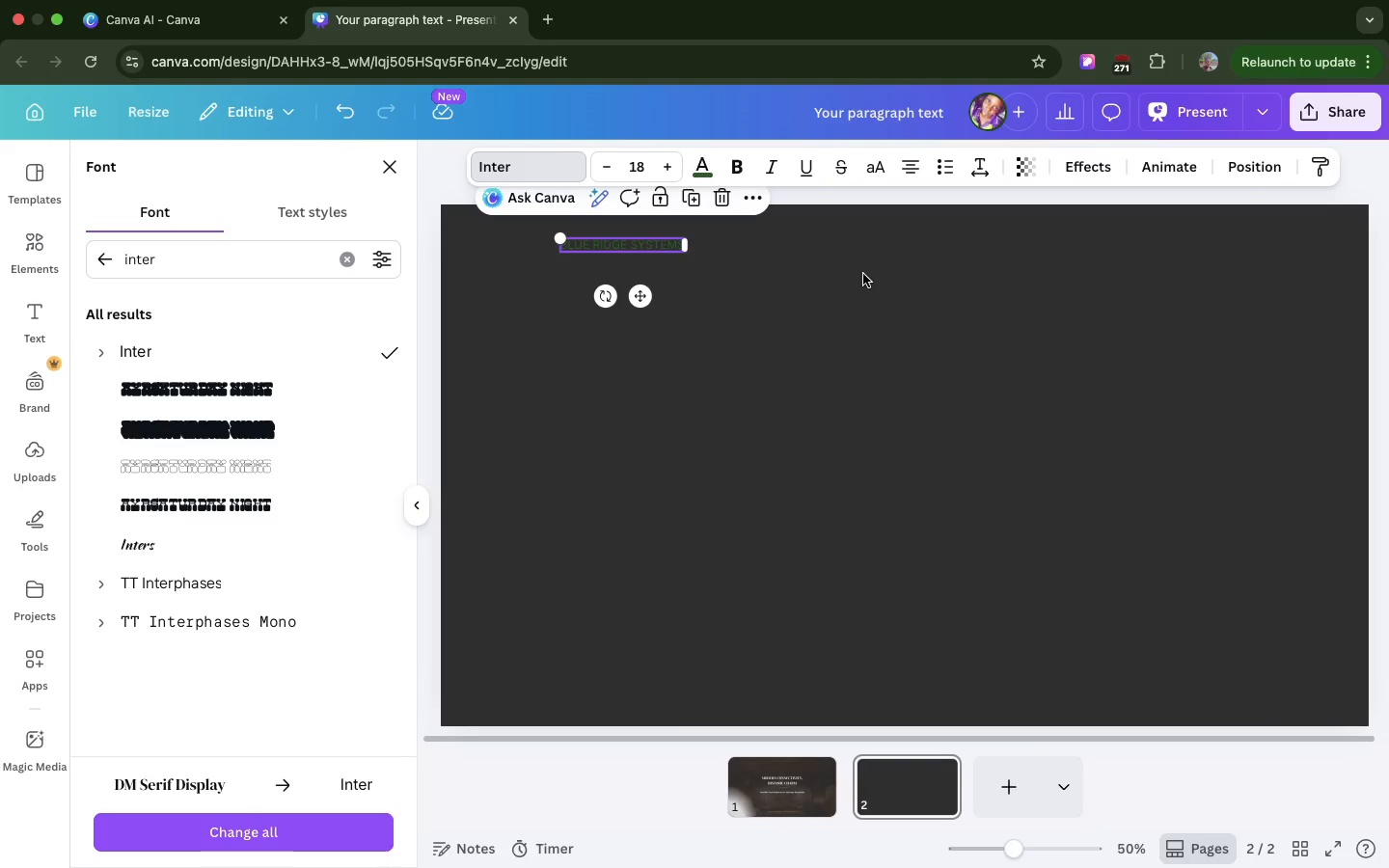 
scroll: coordinate [863, 274], scroll_direction: up, amount: 24.0
 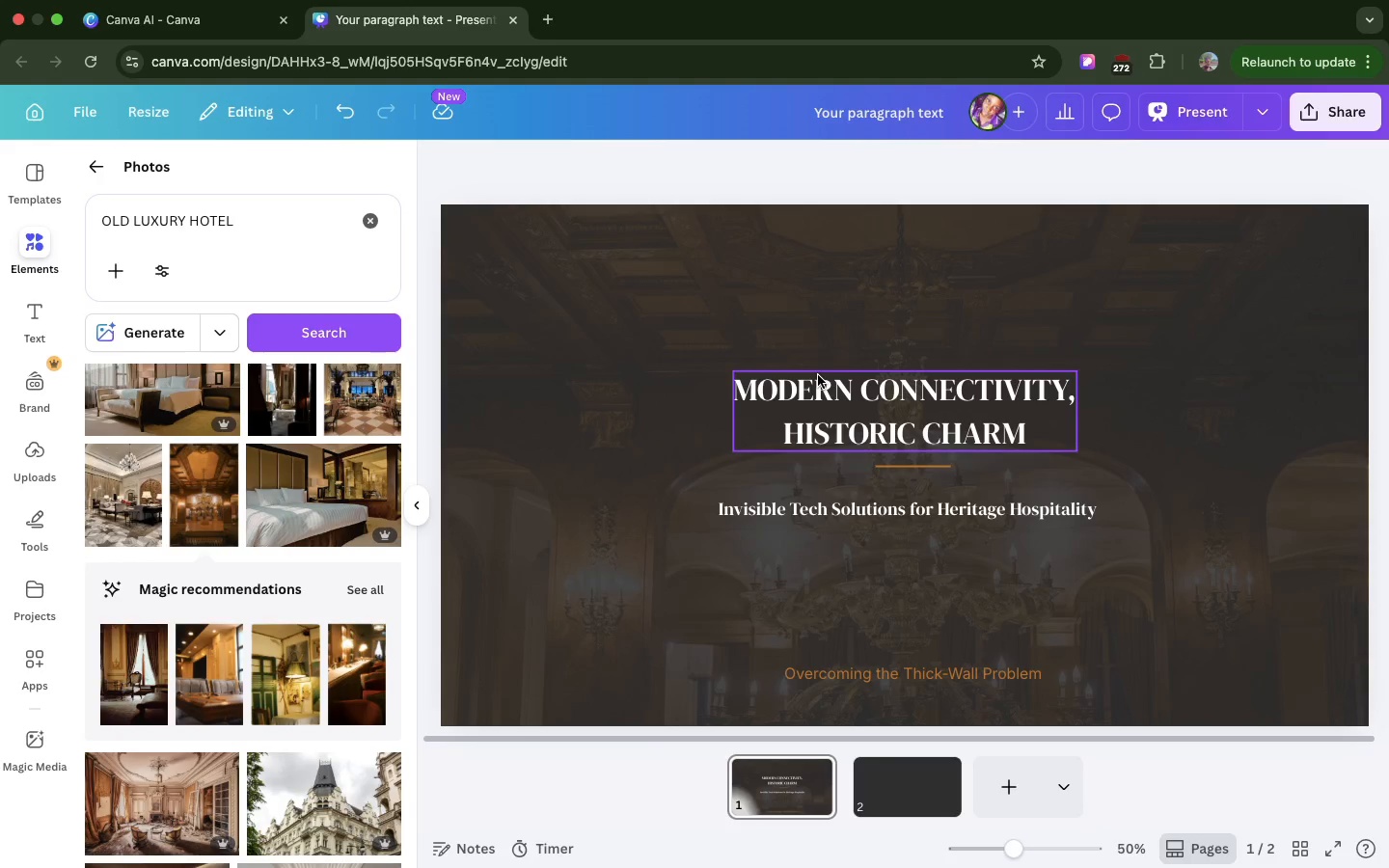 
left_click([818, 375])
 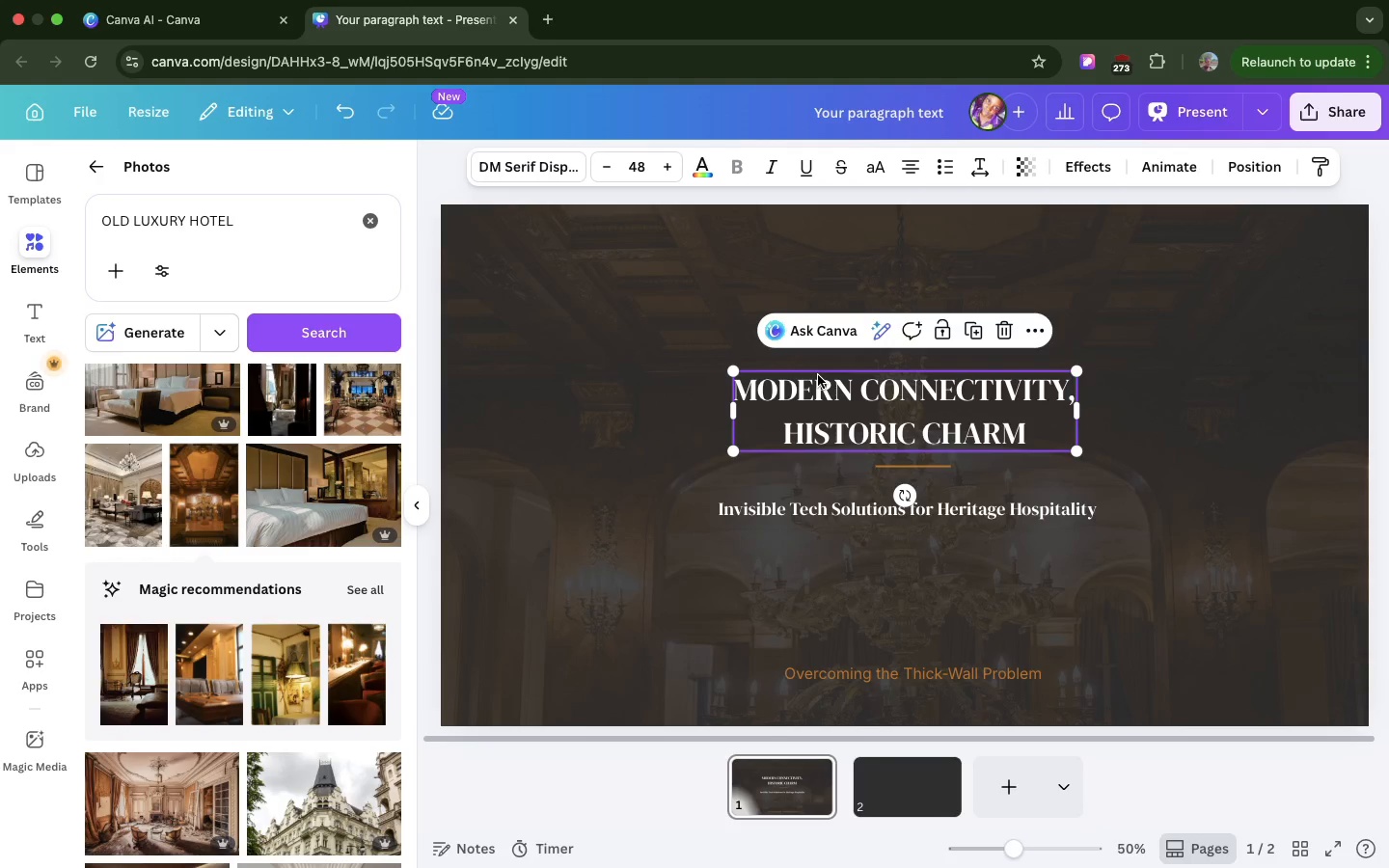 
key(Meta+CommandLeft)
 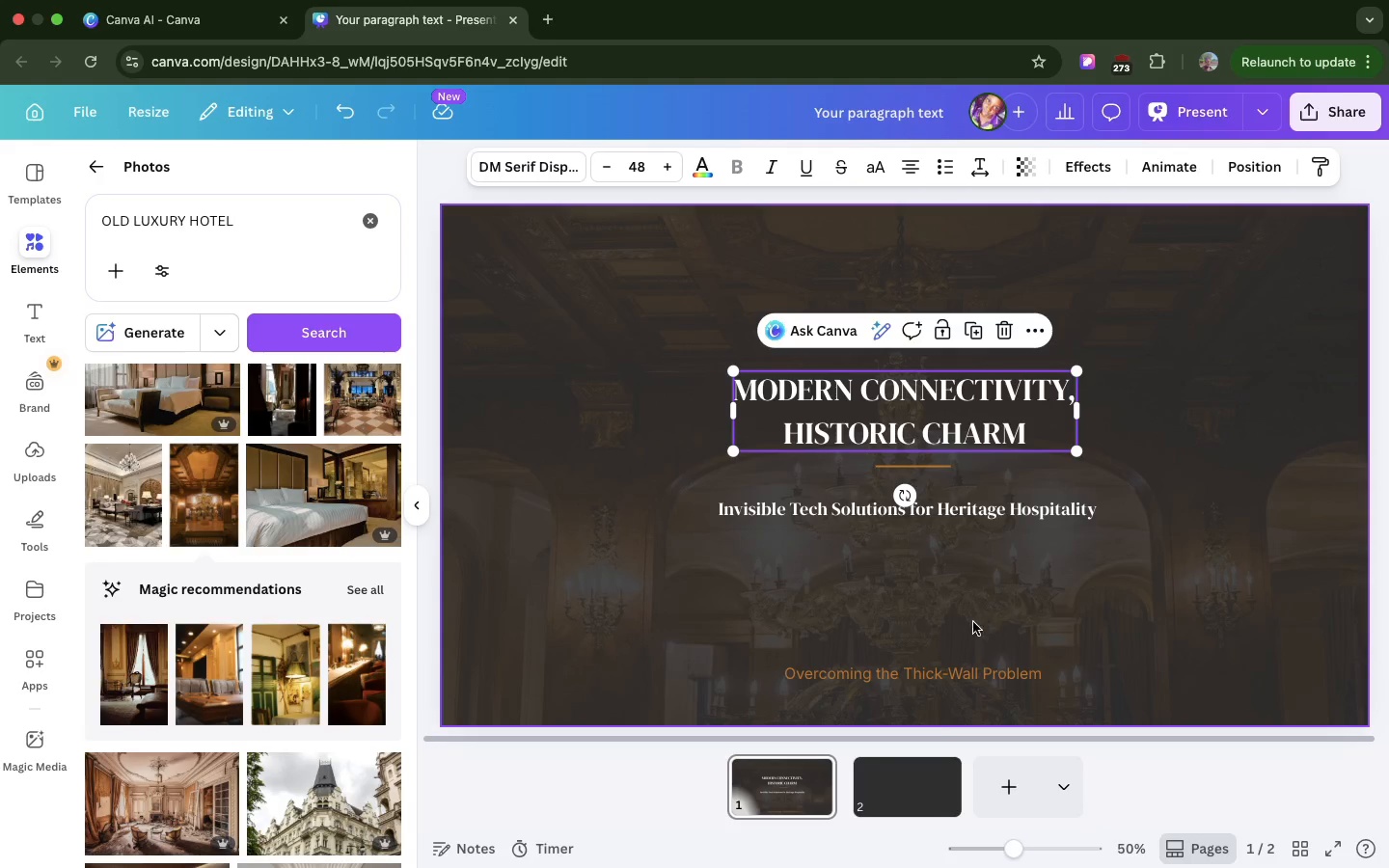 
key(Meta+C)
 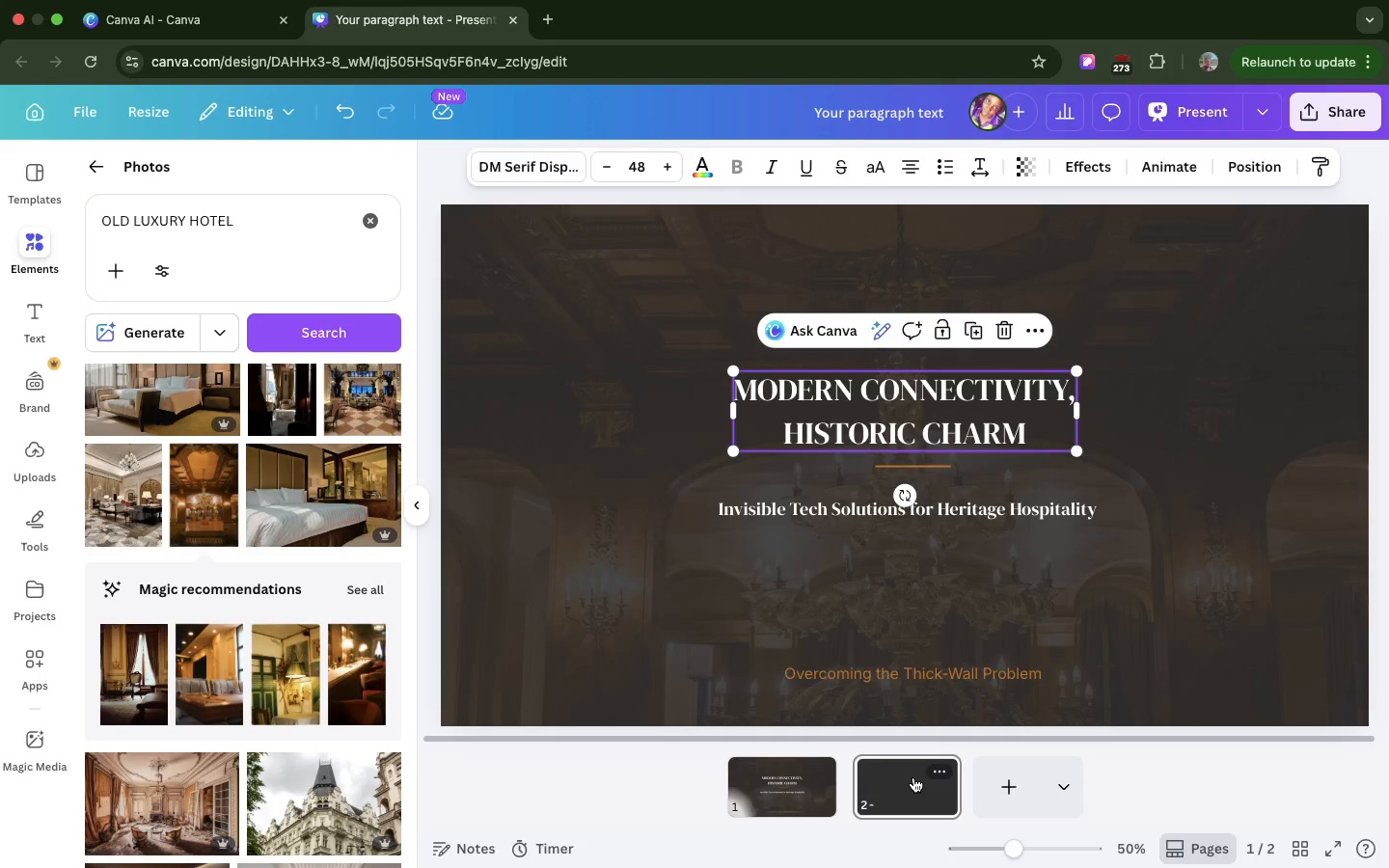 
left_click([913, 777])
 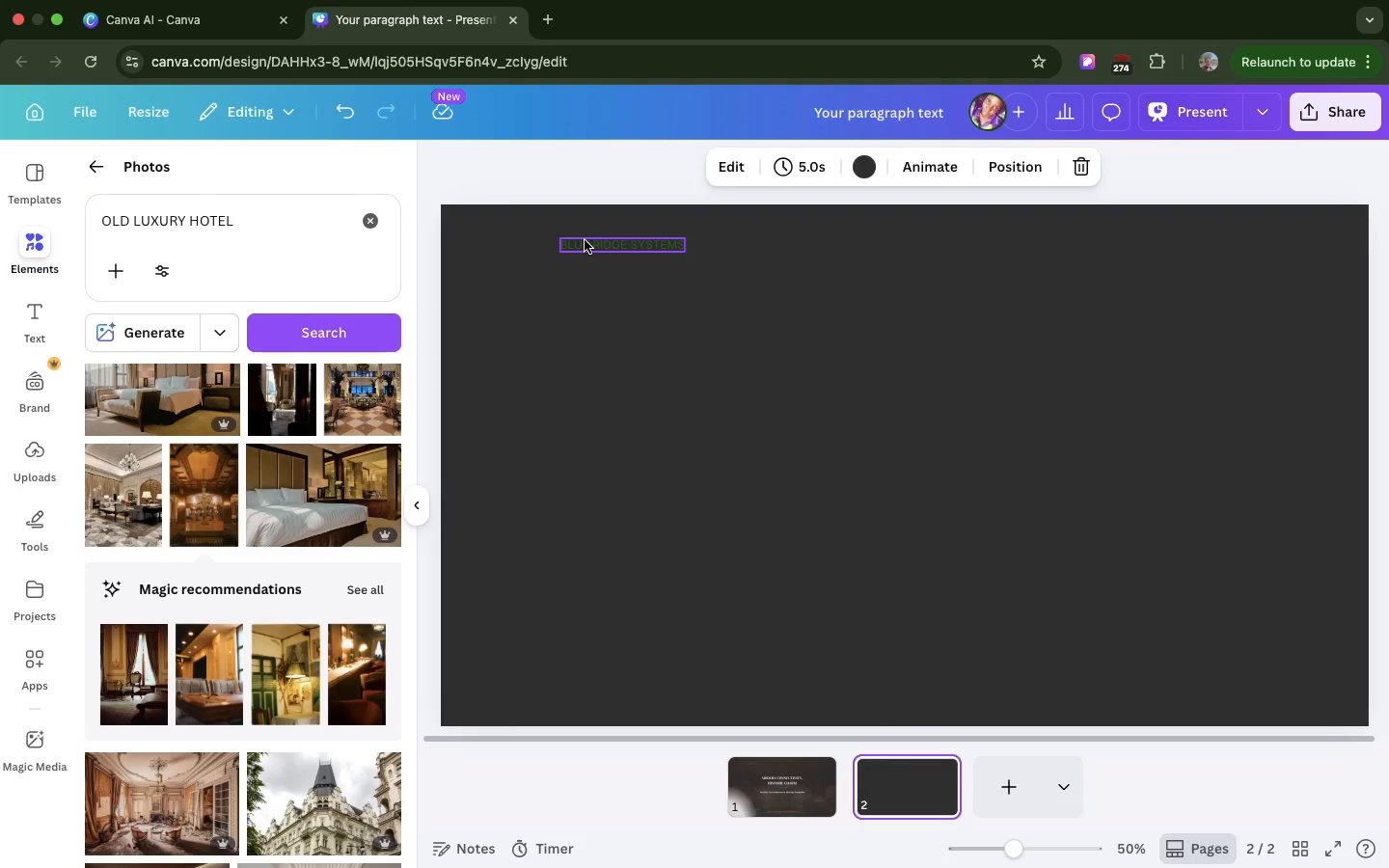 
left_click([585, 240])
 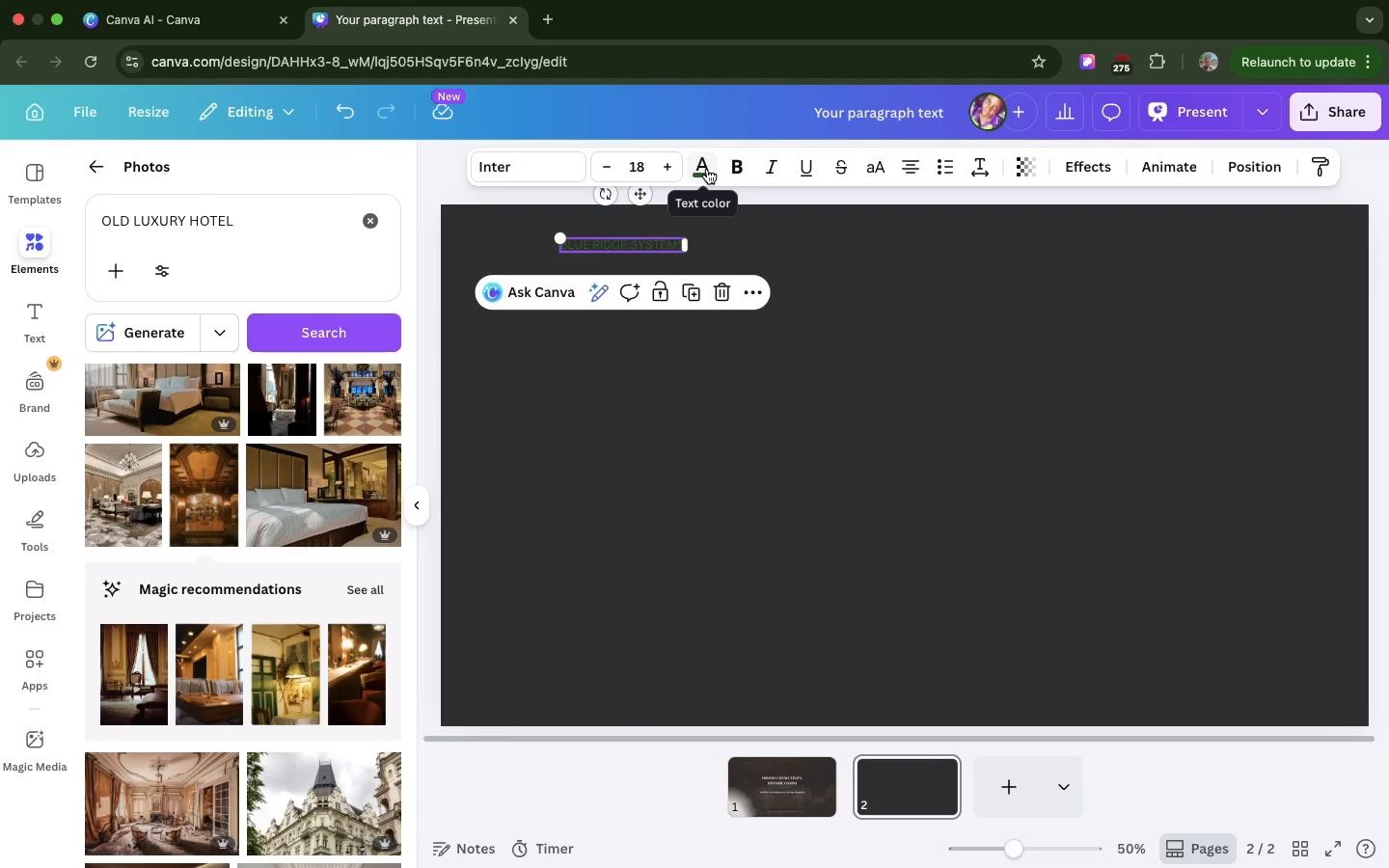 
left_click([707, 169])
 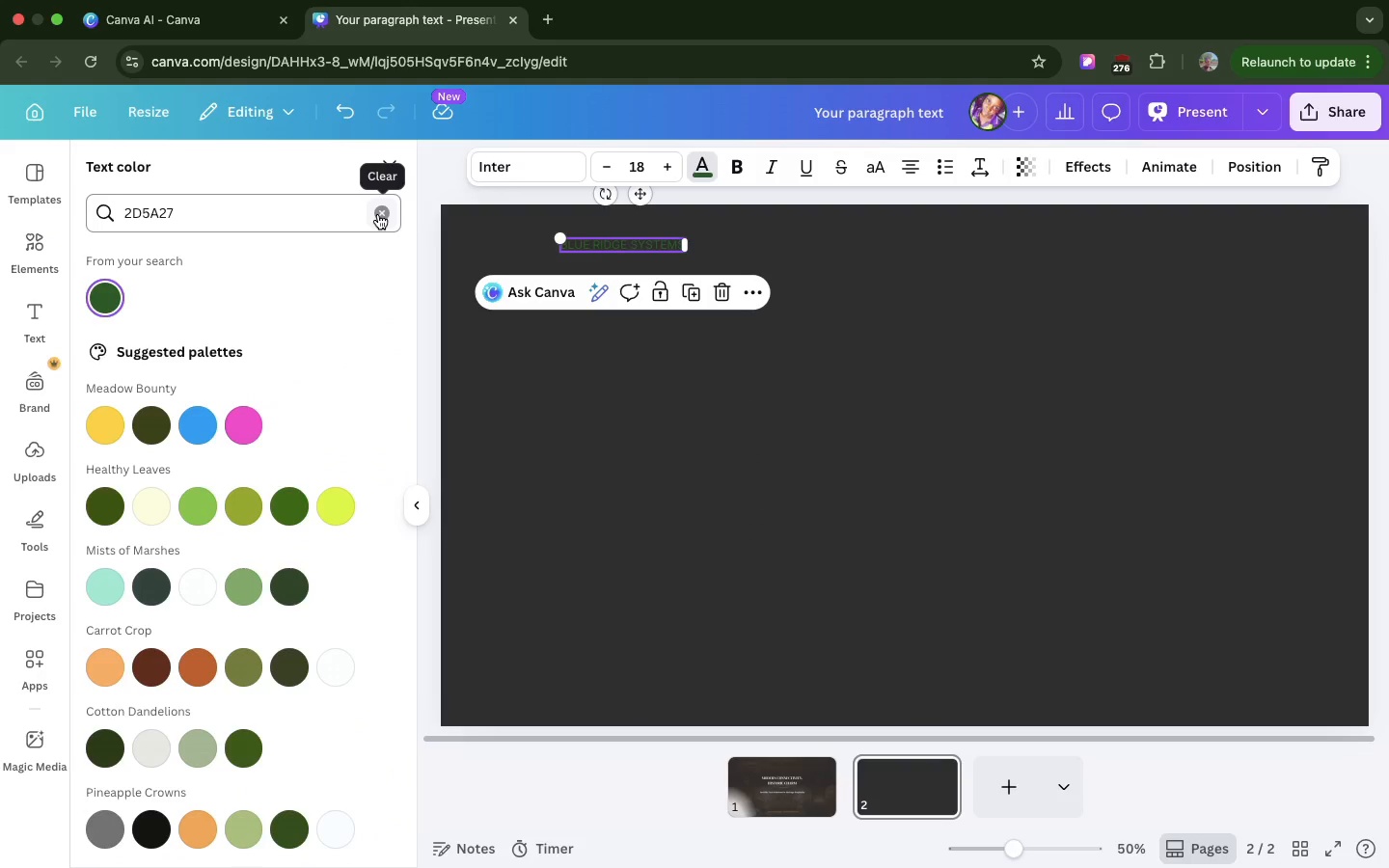 
left_click([378, 214])
 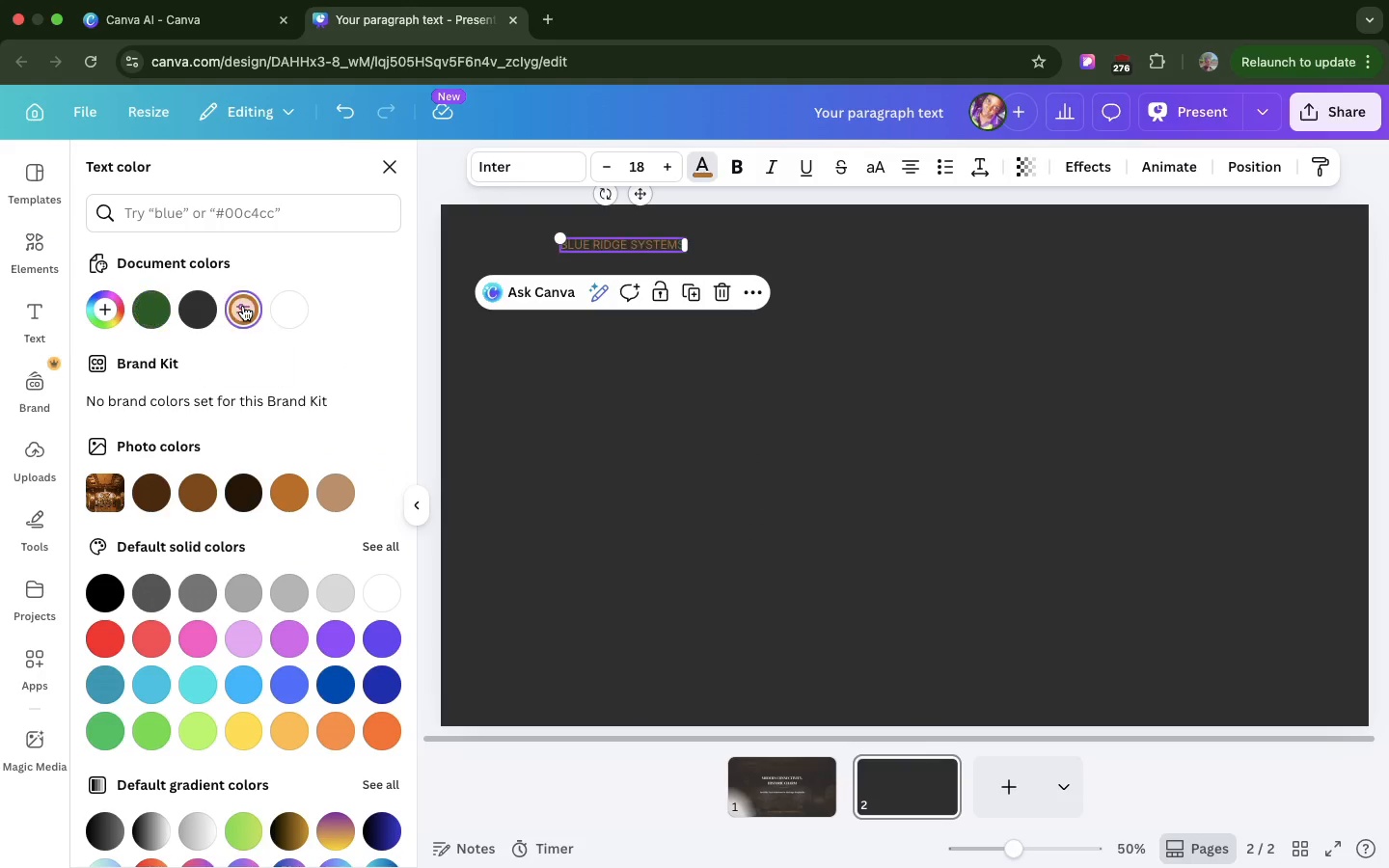 
left_click([243, 306])
 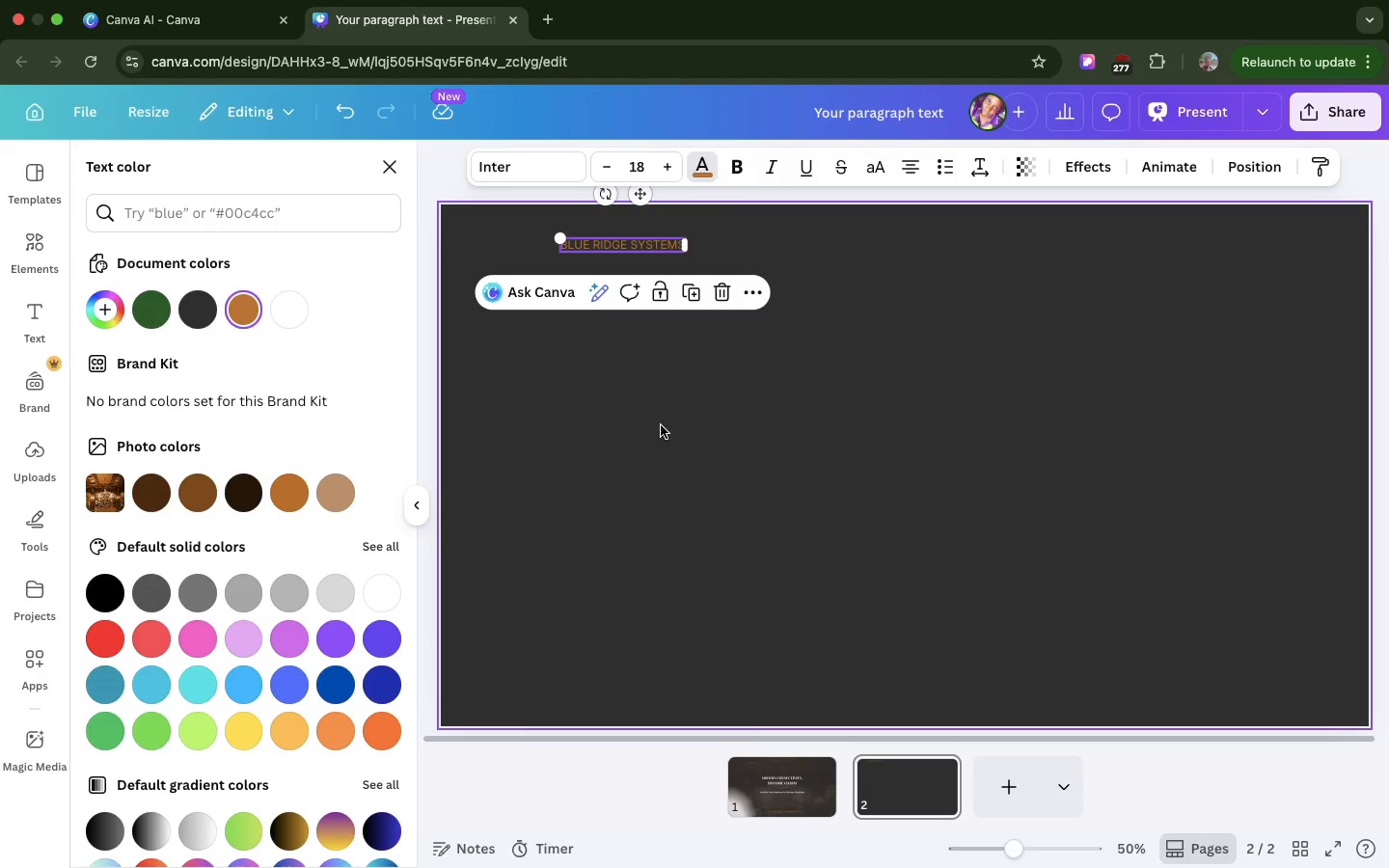 
left_click([661, 425])
 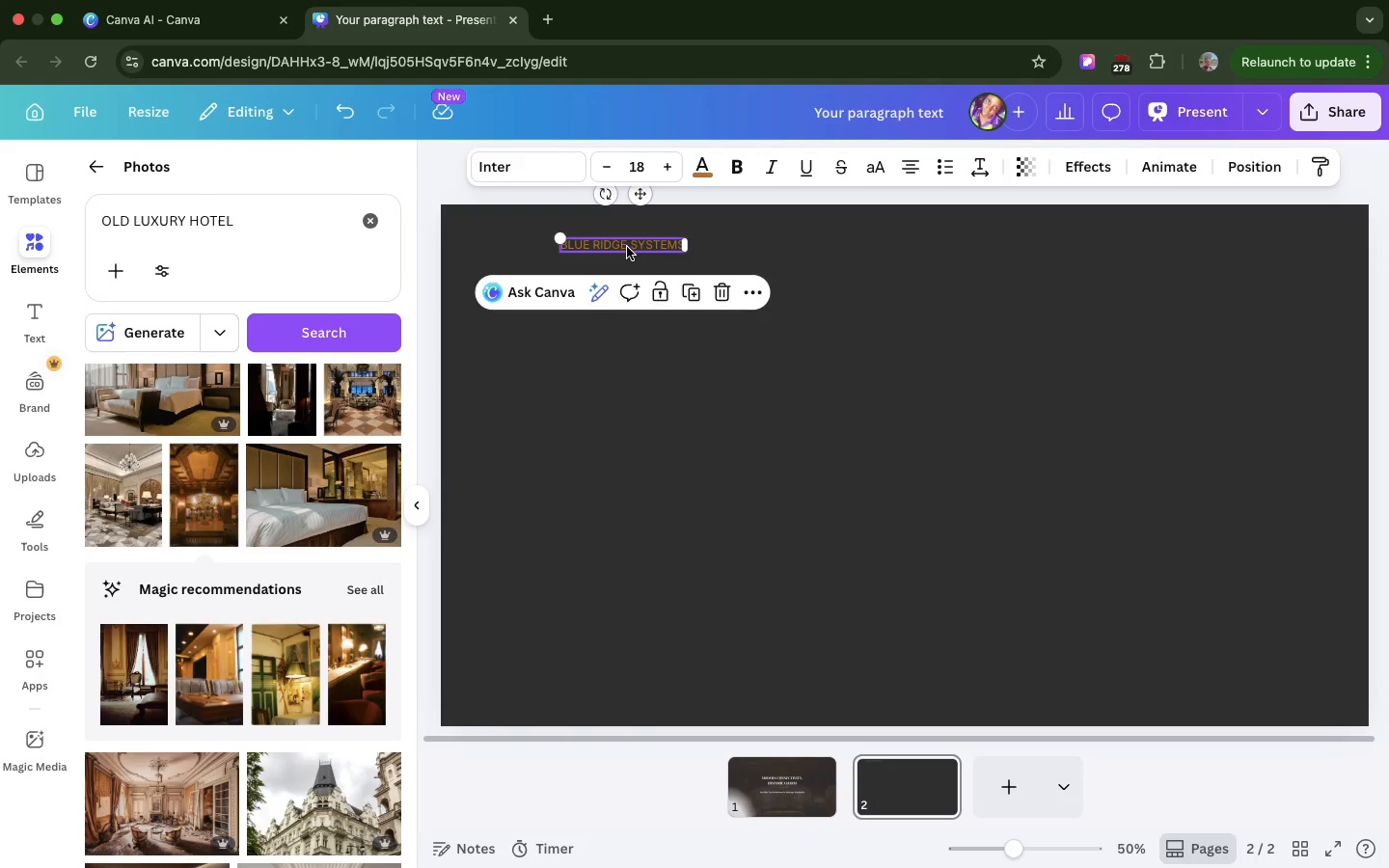 
left_click_drag(start_coordinate=[627, 247], to_coordinate=[542, 245])
 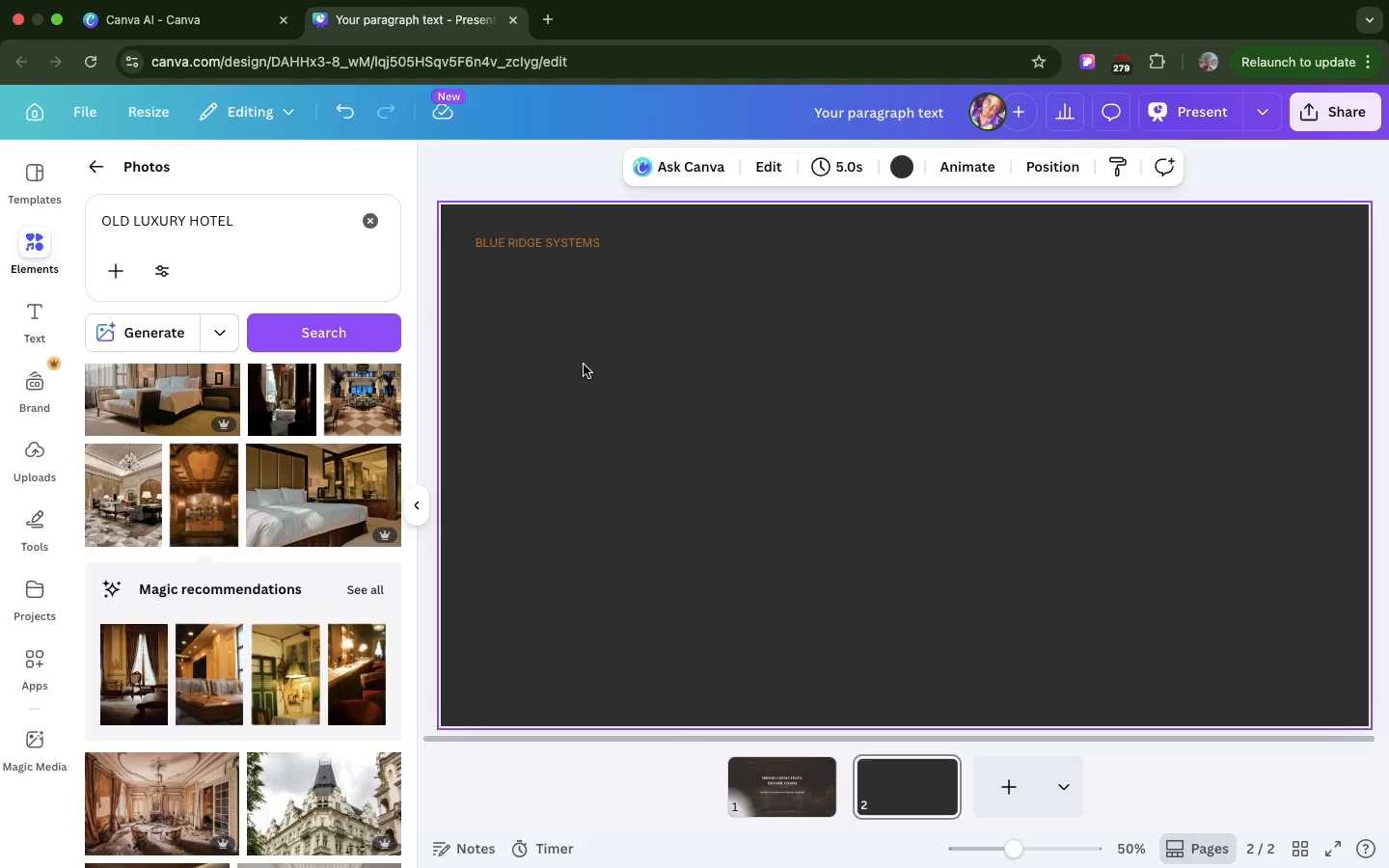 
left_click([584, 365])
 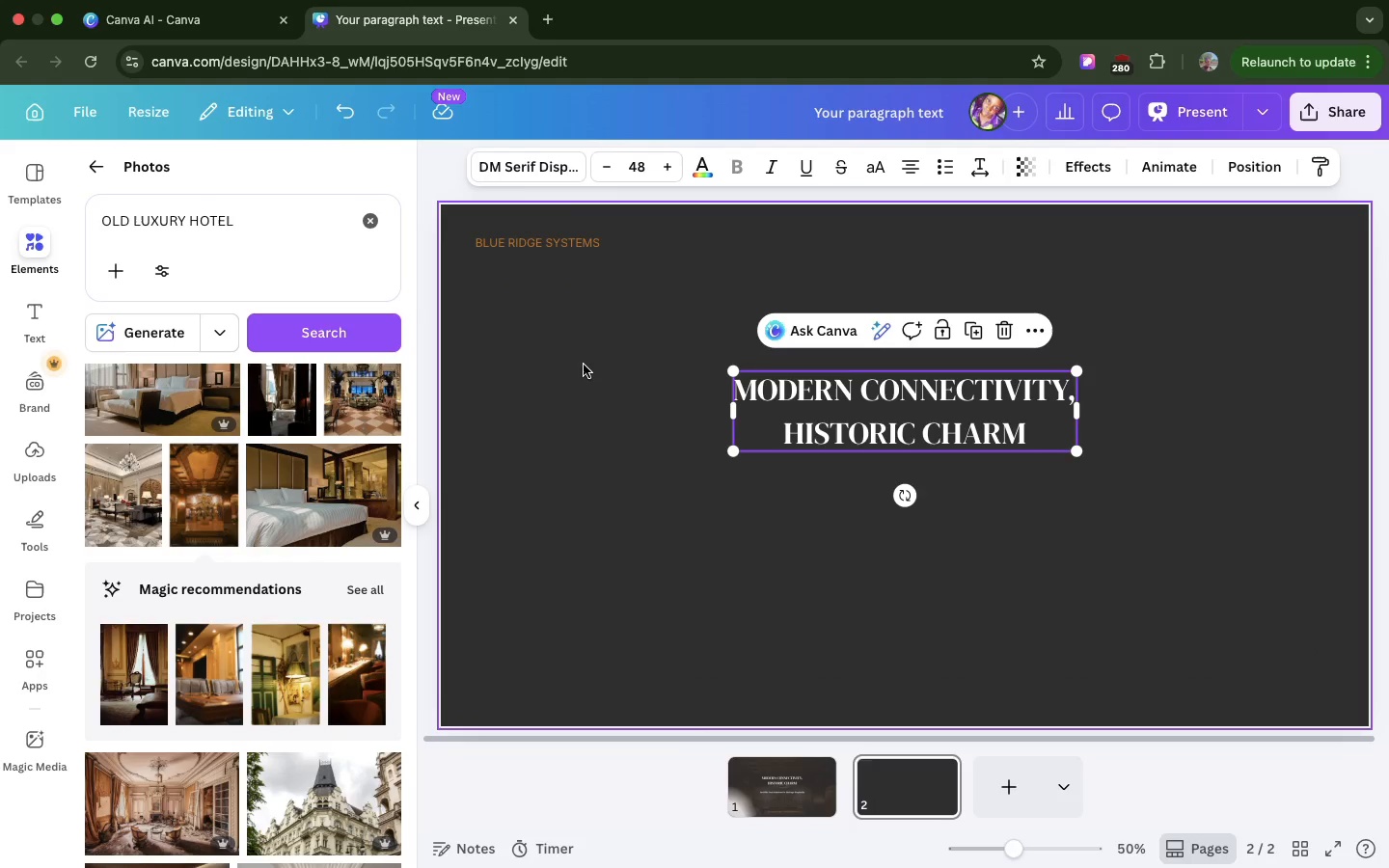 
key(Meta+V)
 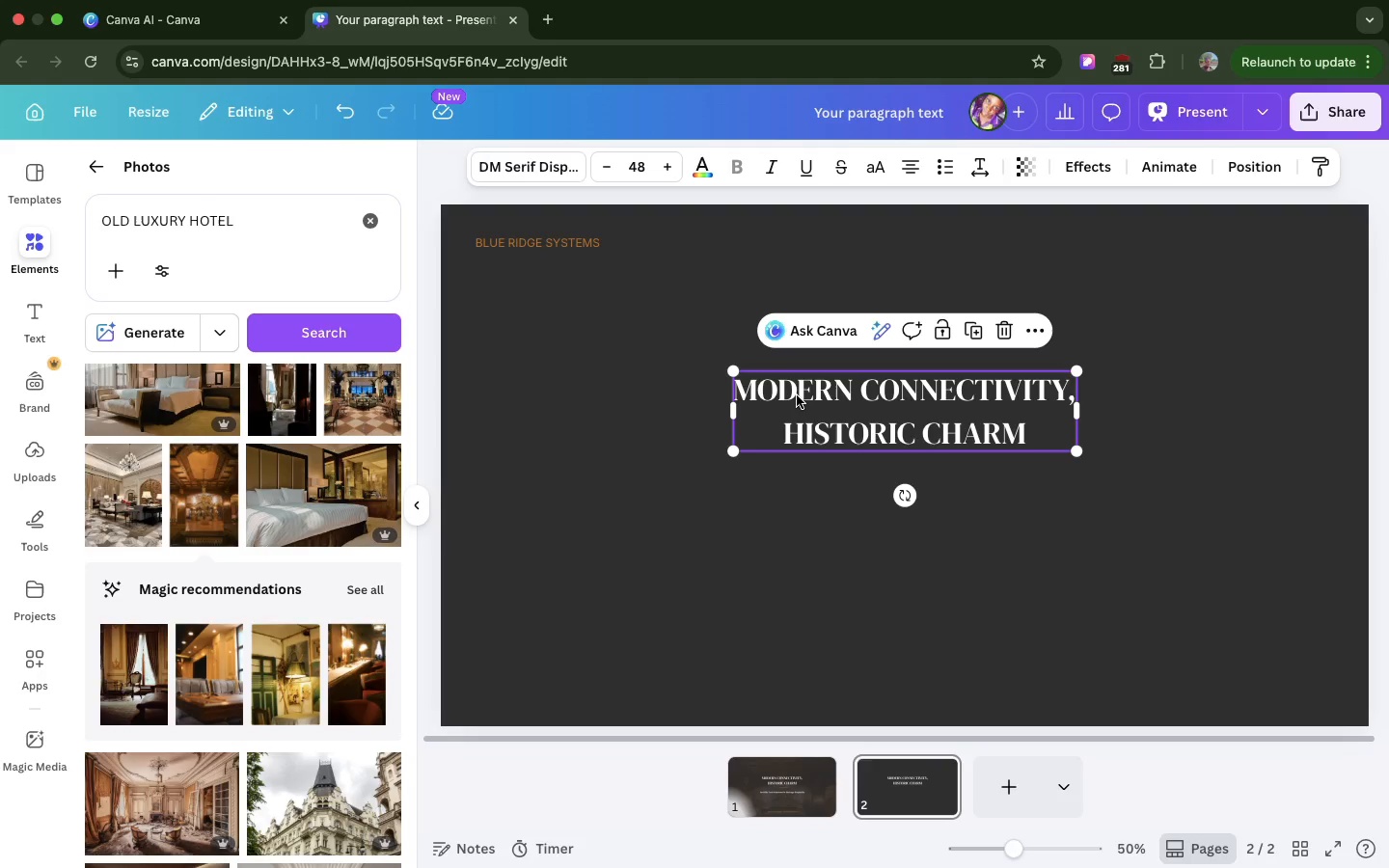 
wait(6.23)
 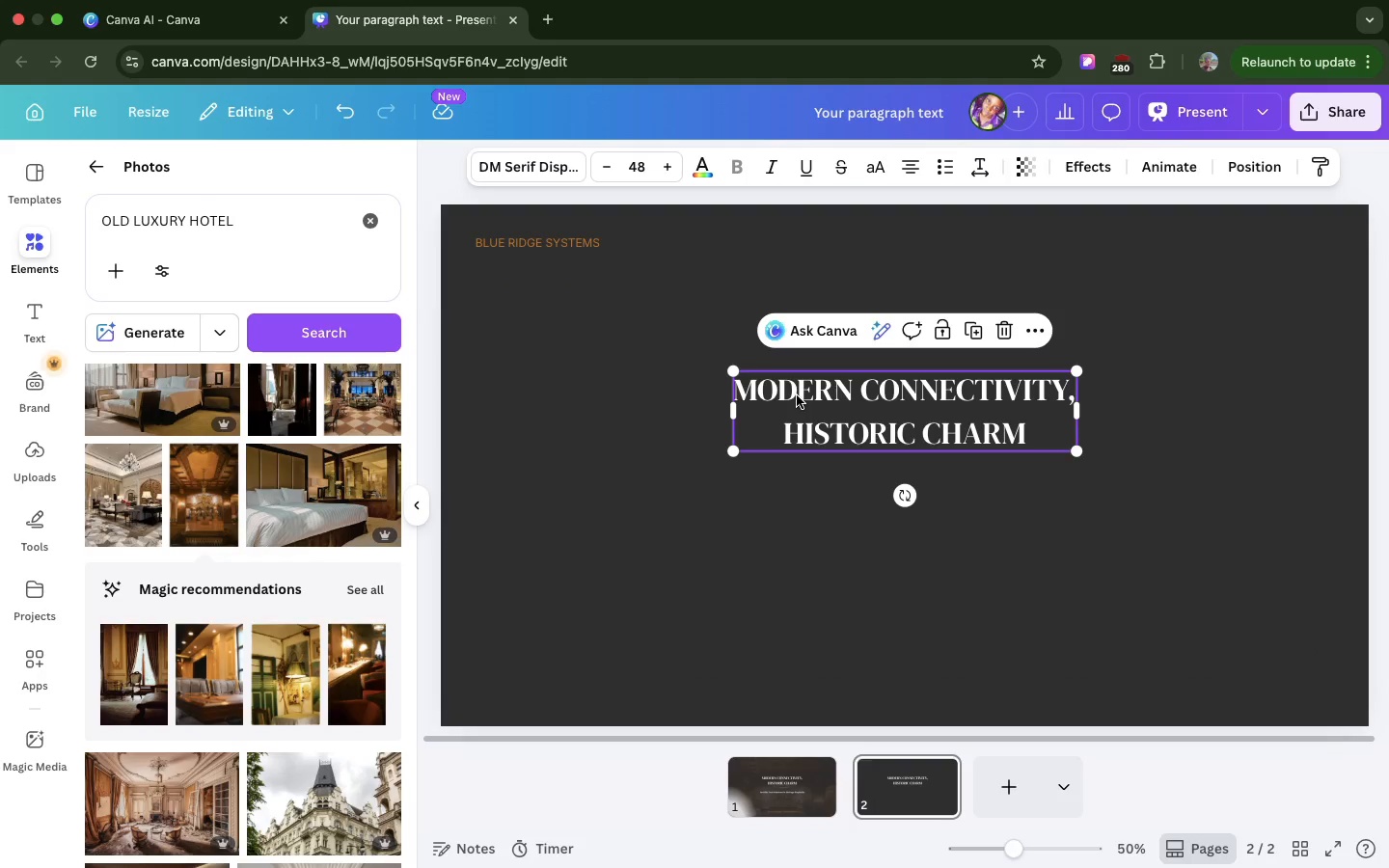 
double_click([835, 401])
 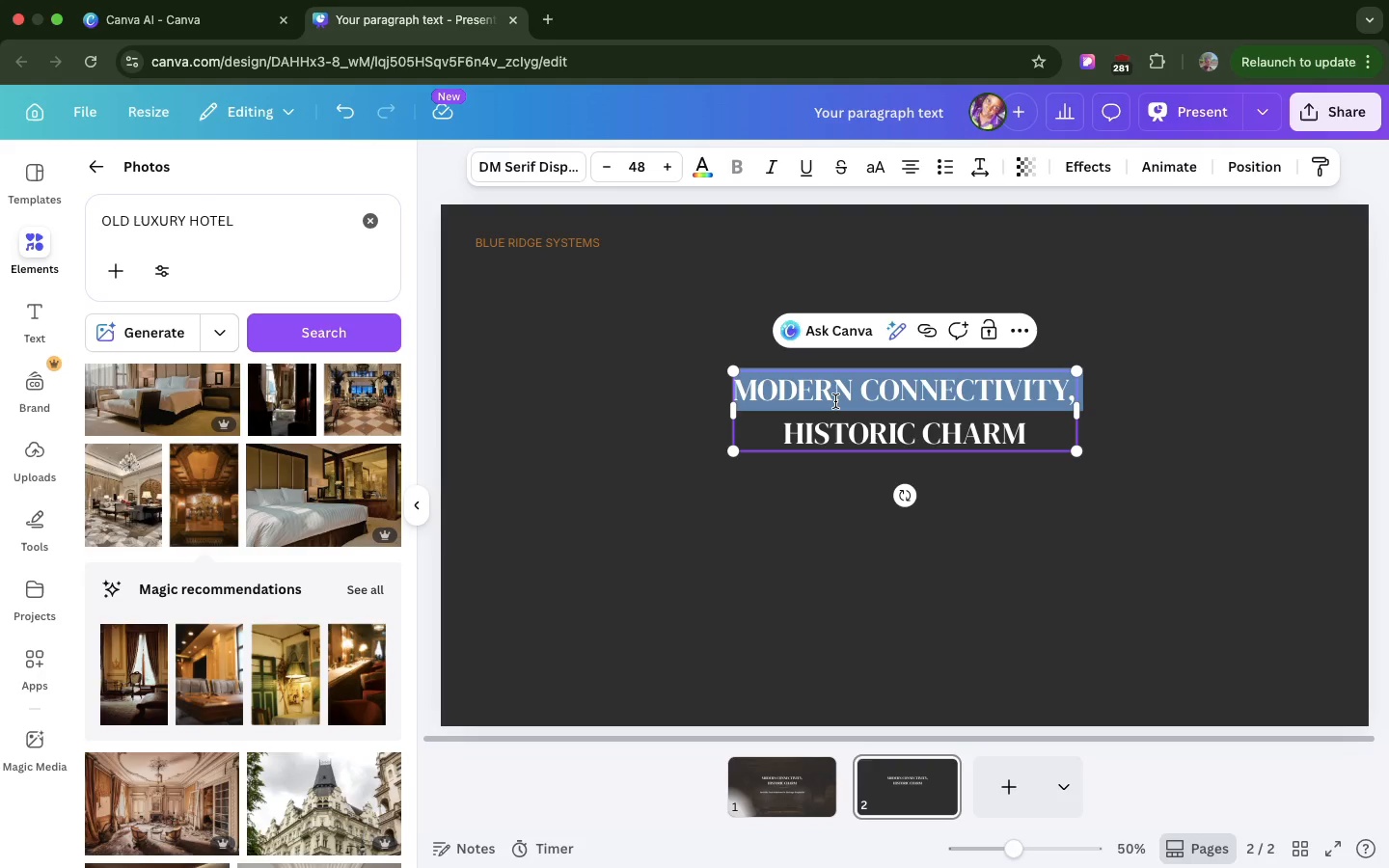 
triple_click([835, 401])
 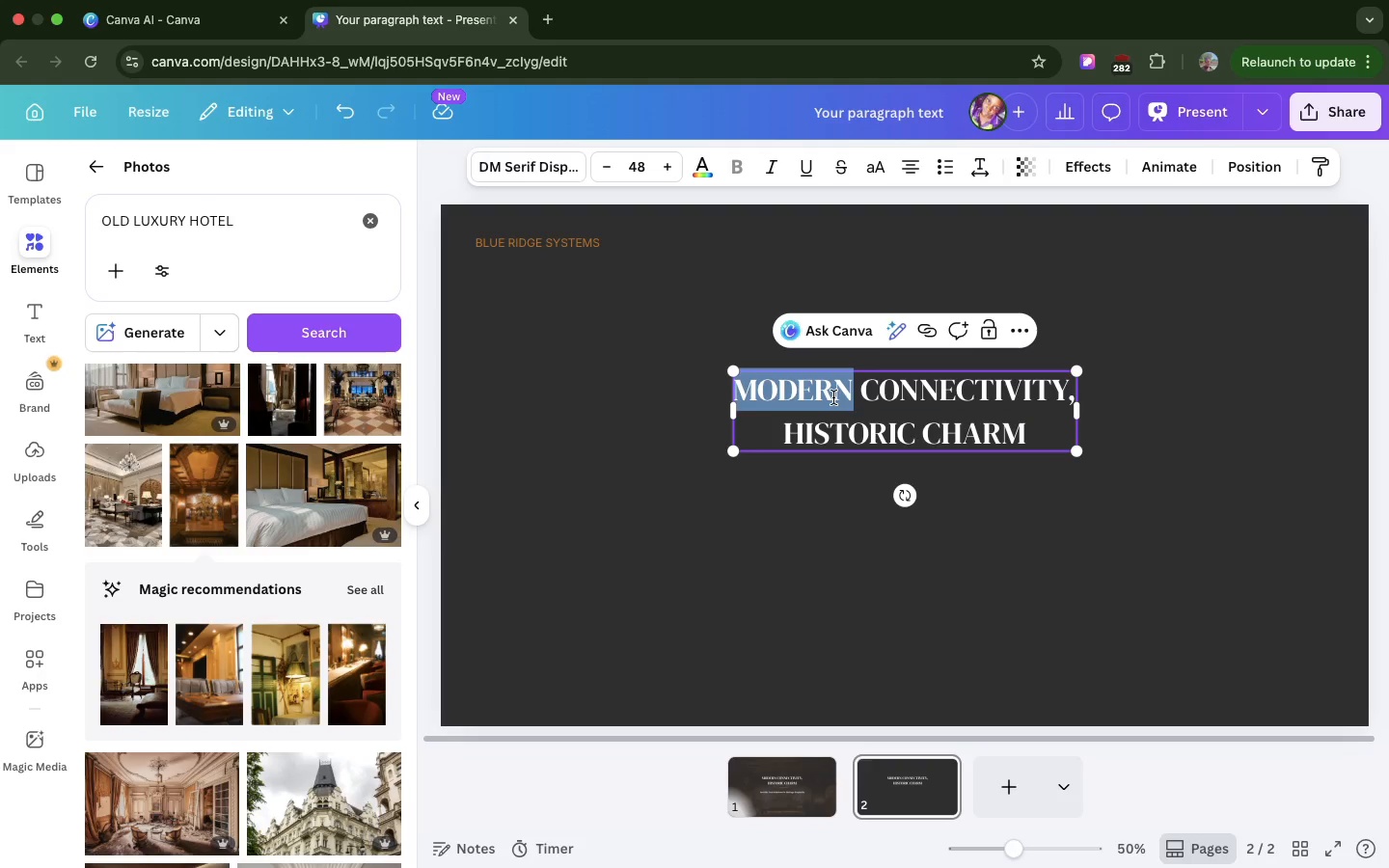 
double_click([833, 397])
 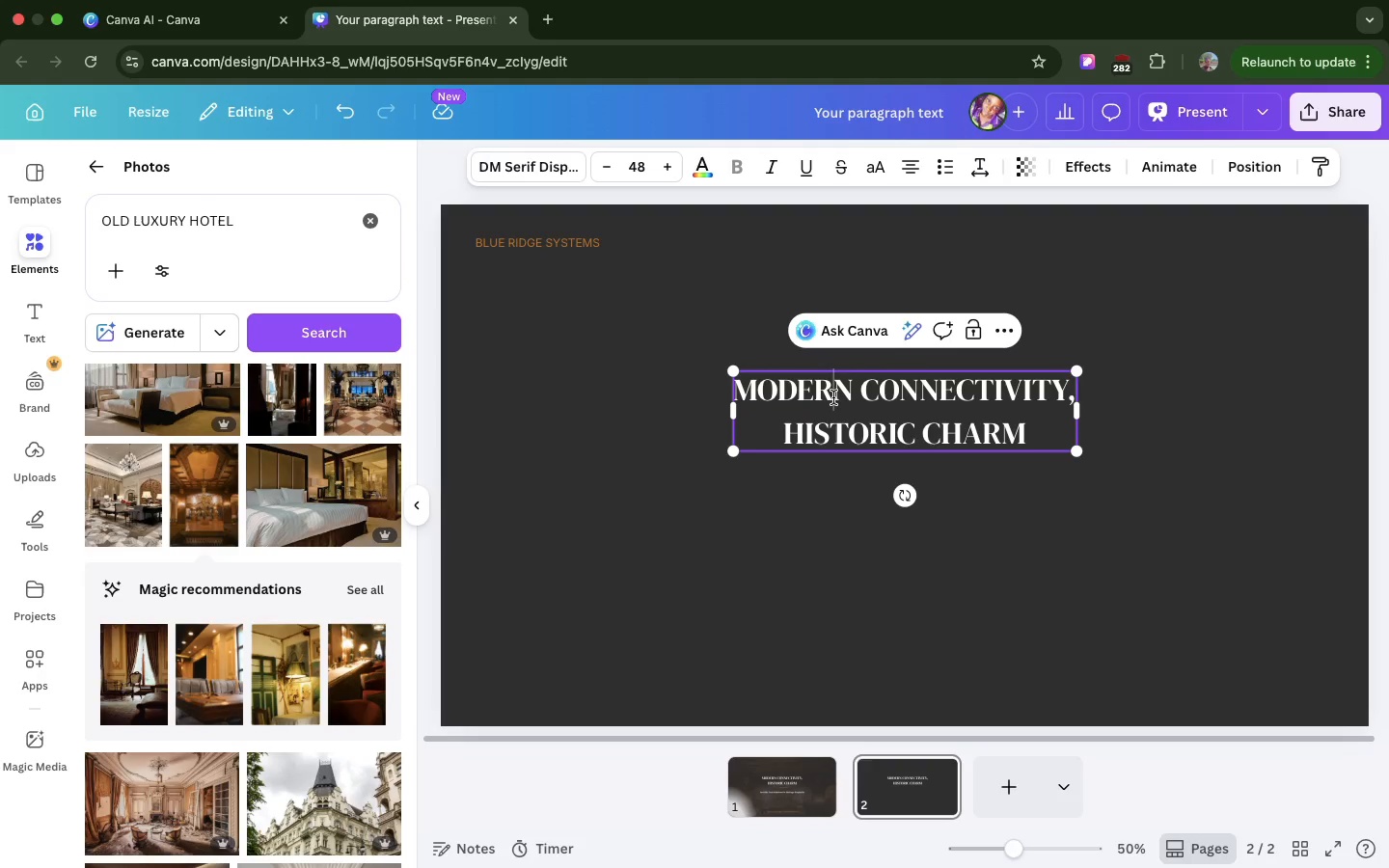 
double_click([833, 397])
 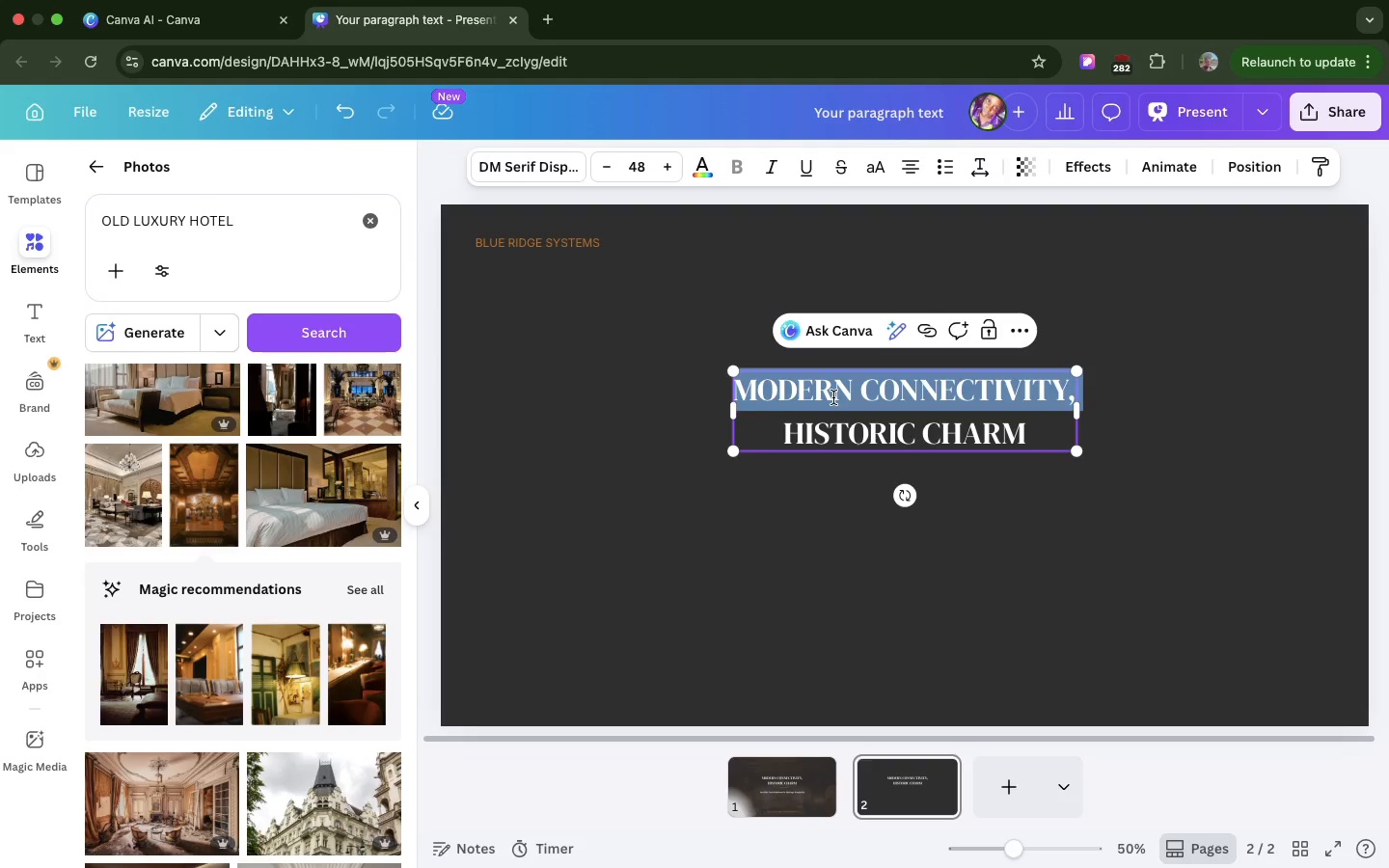 
triple_click([833, 397])
 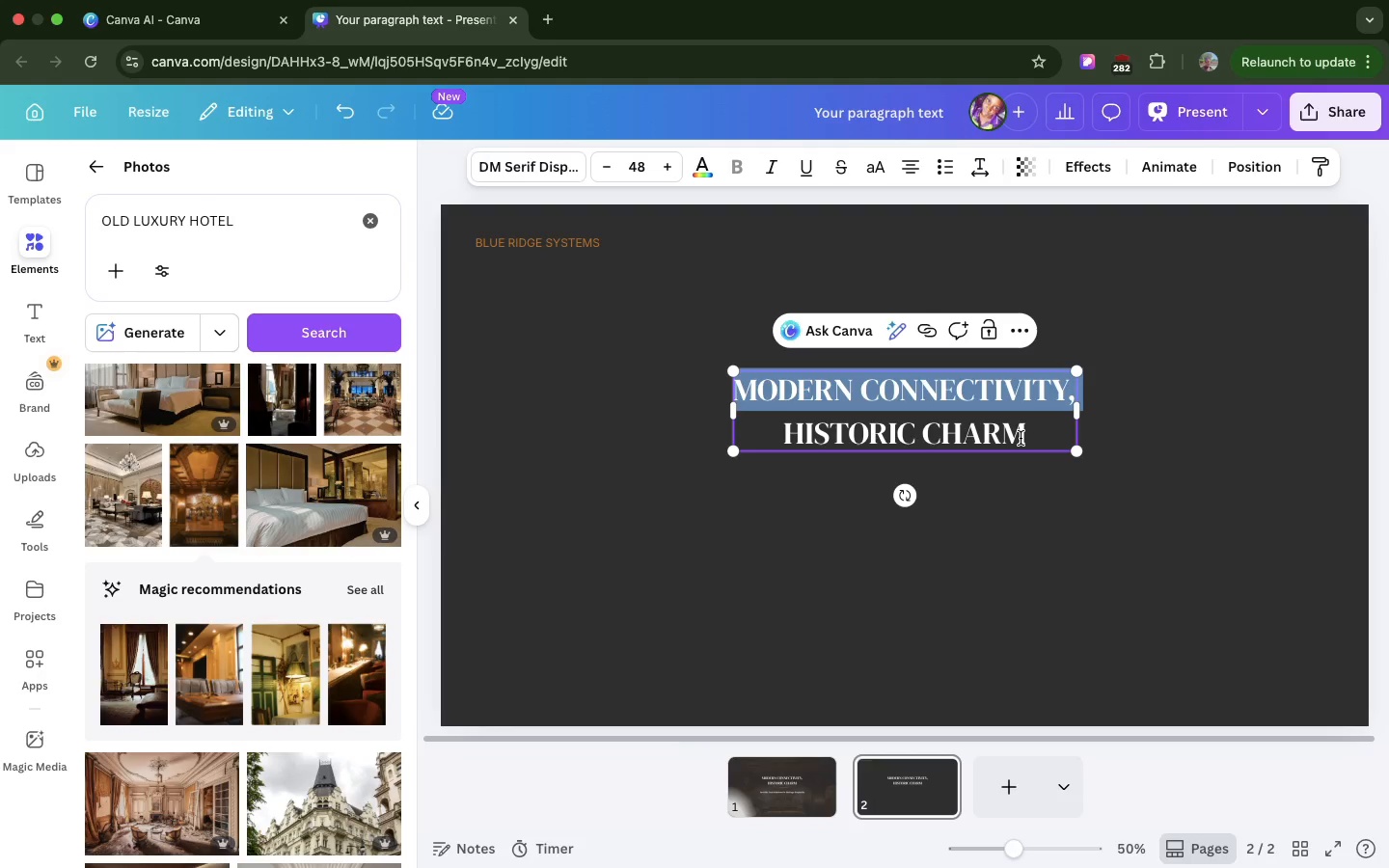 
left_click([1024, 438])
 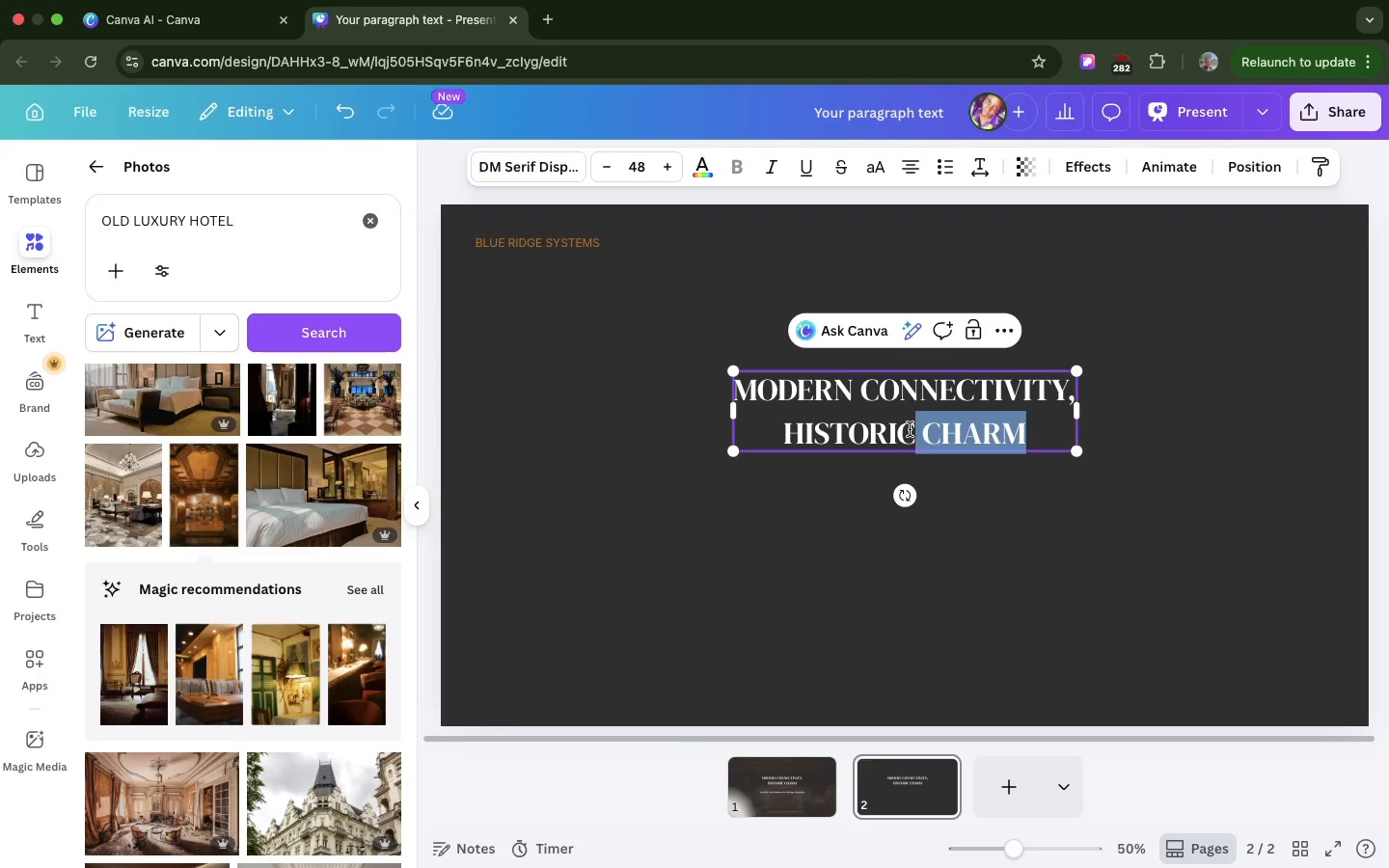 
left_click_drag(start_coordinate=[1024, 438], to_coordinate=[776, 391])
 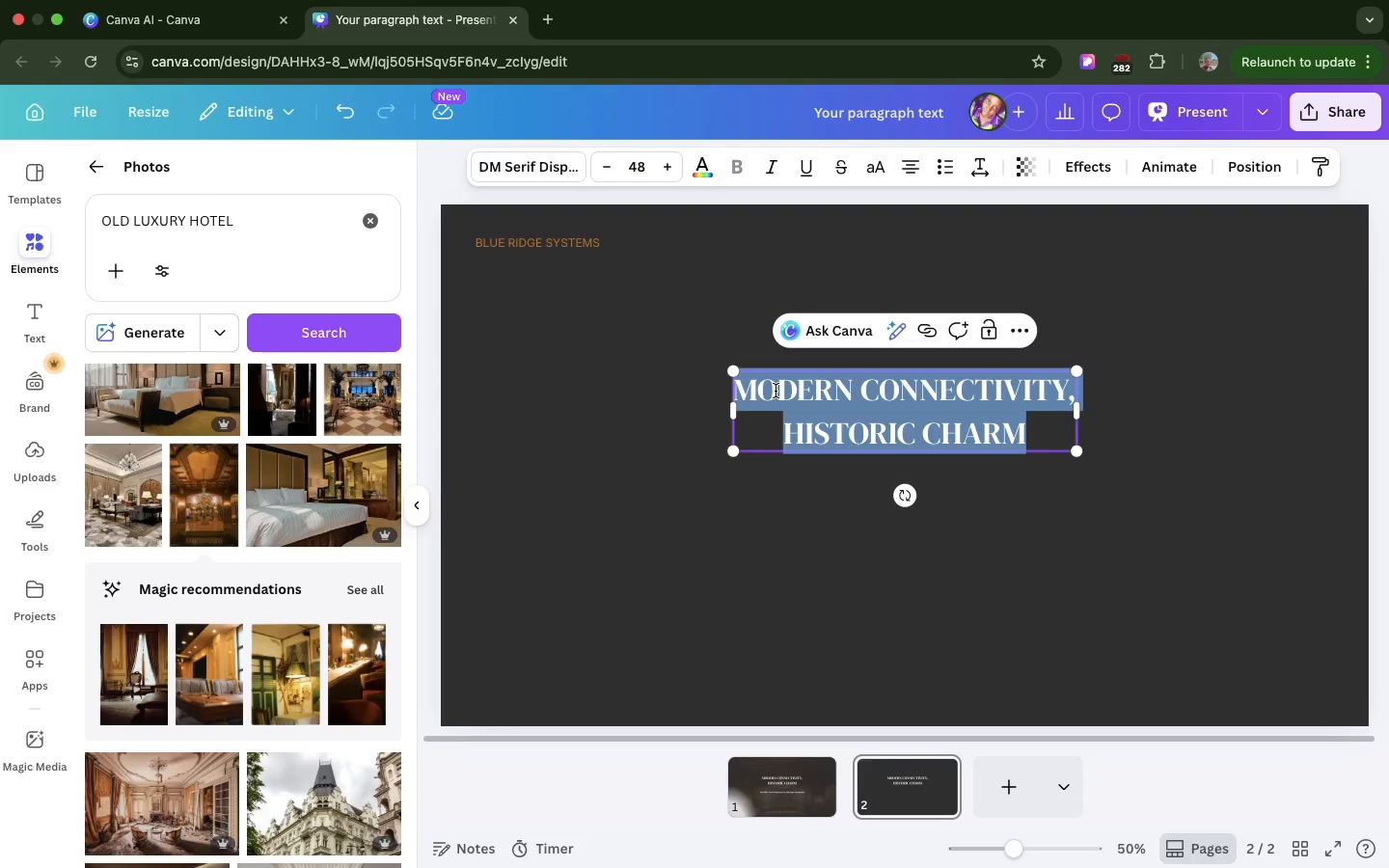 
key(Meta+V)
 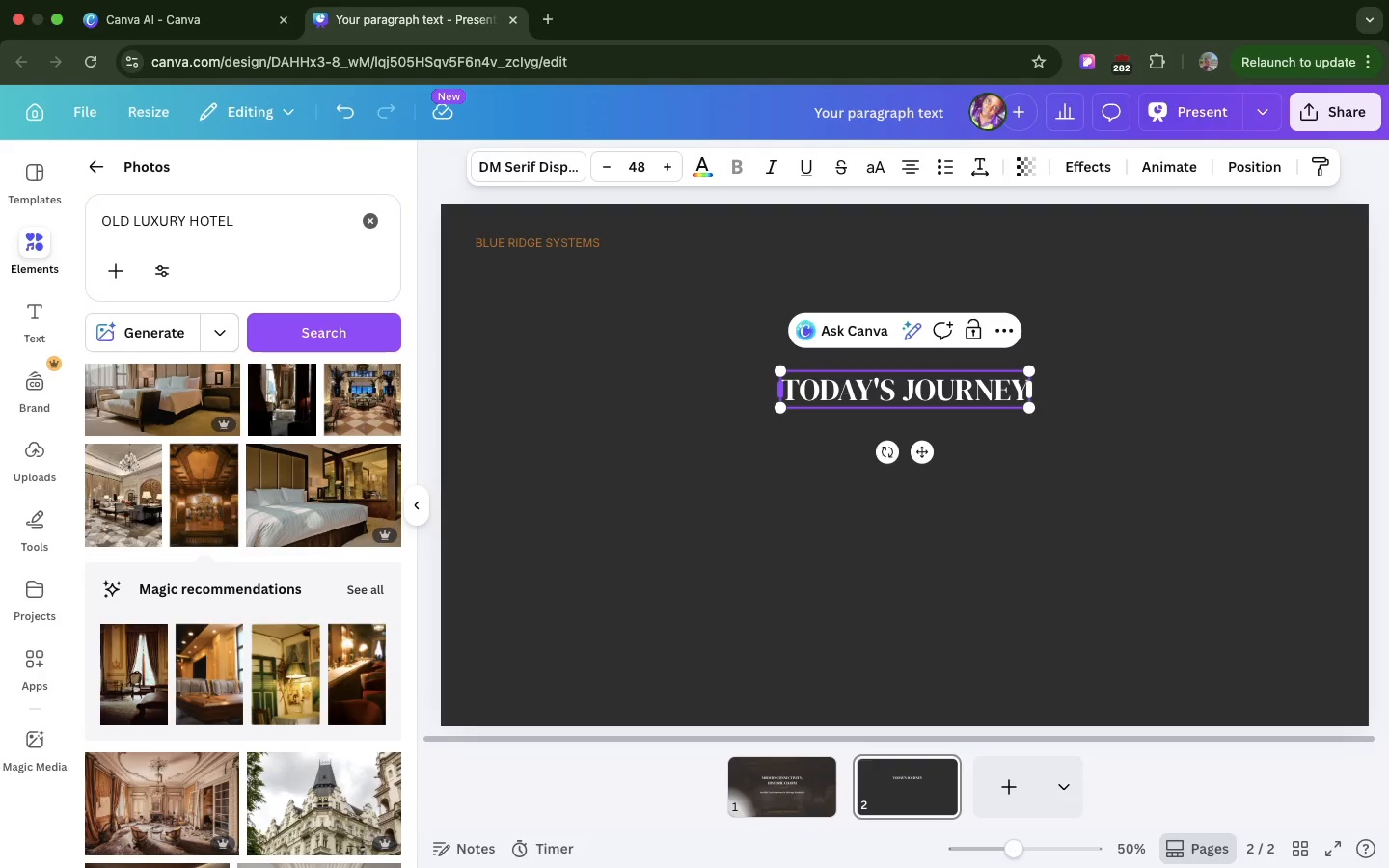 
key(Backspace)
 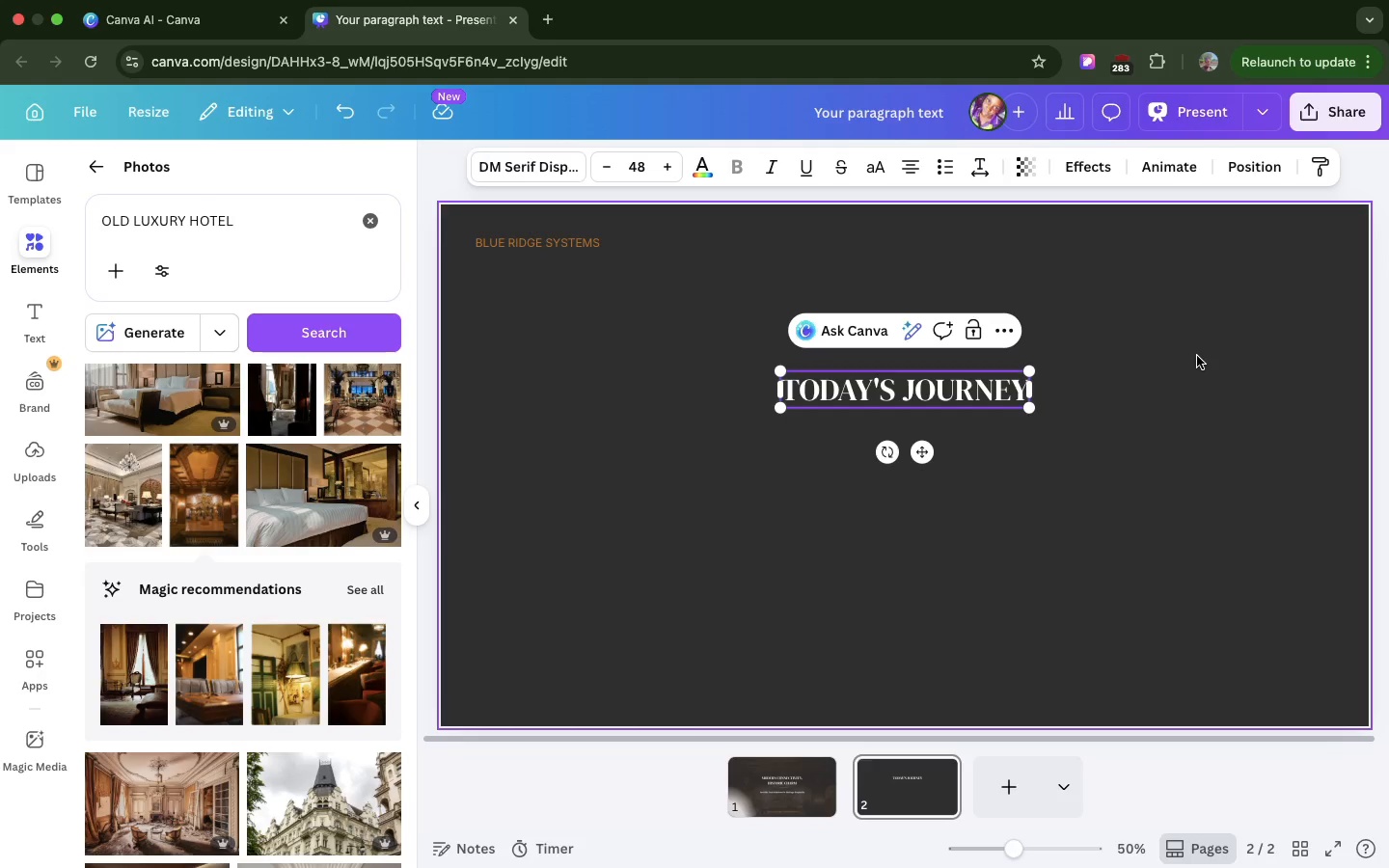 
left_click([1197, 356])
 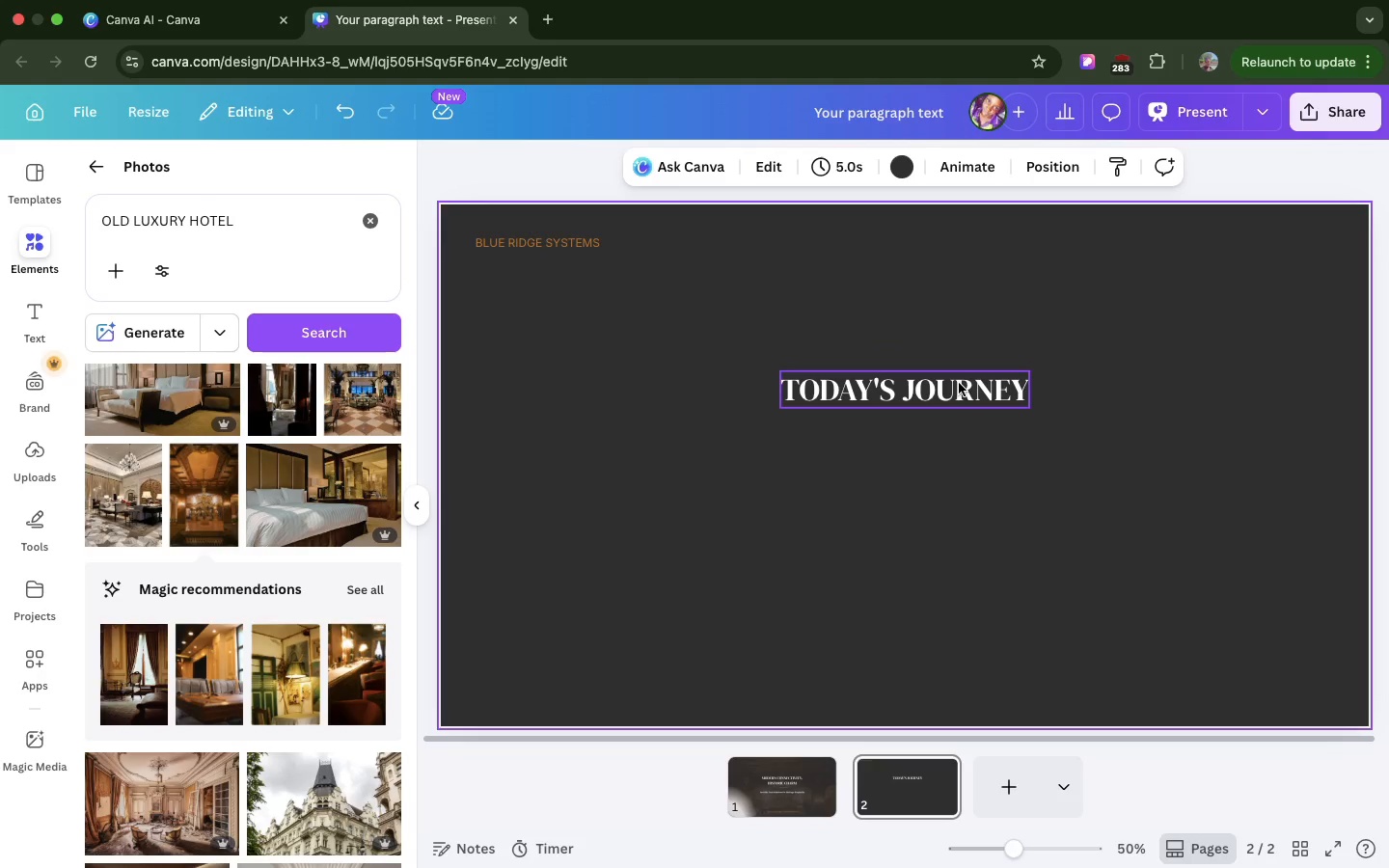 
left_click([959, 383])
 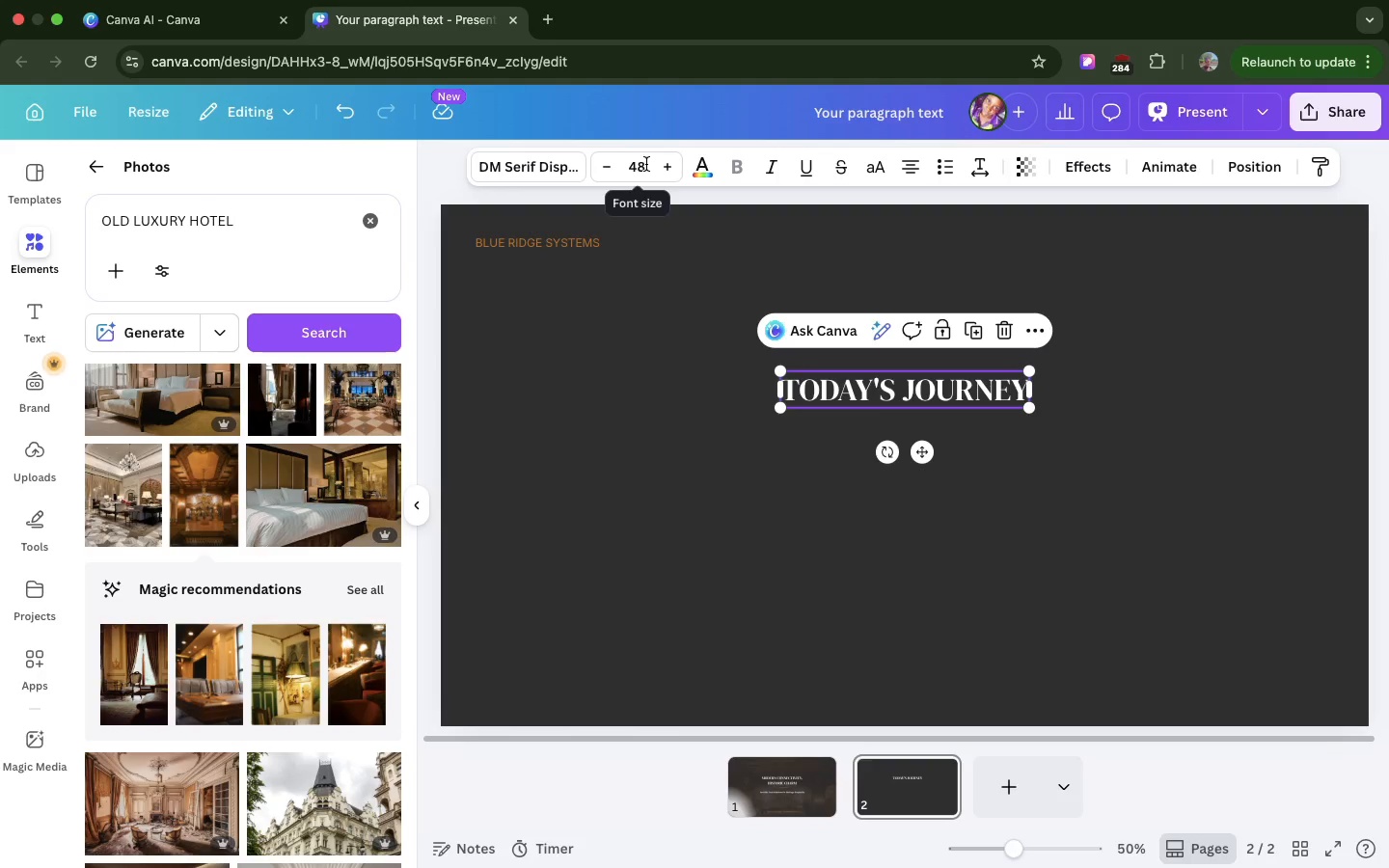 
left_click([646, 164])
 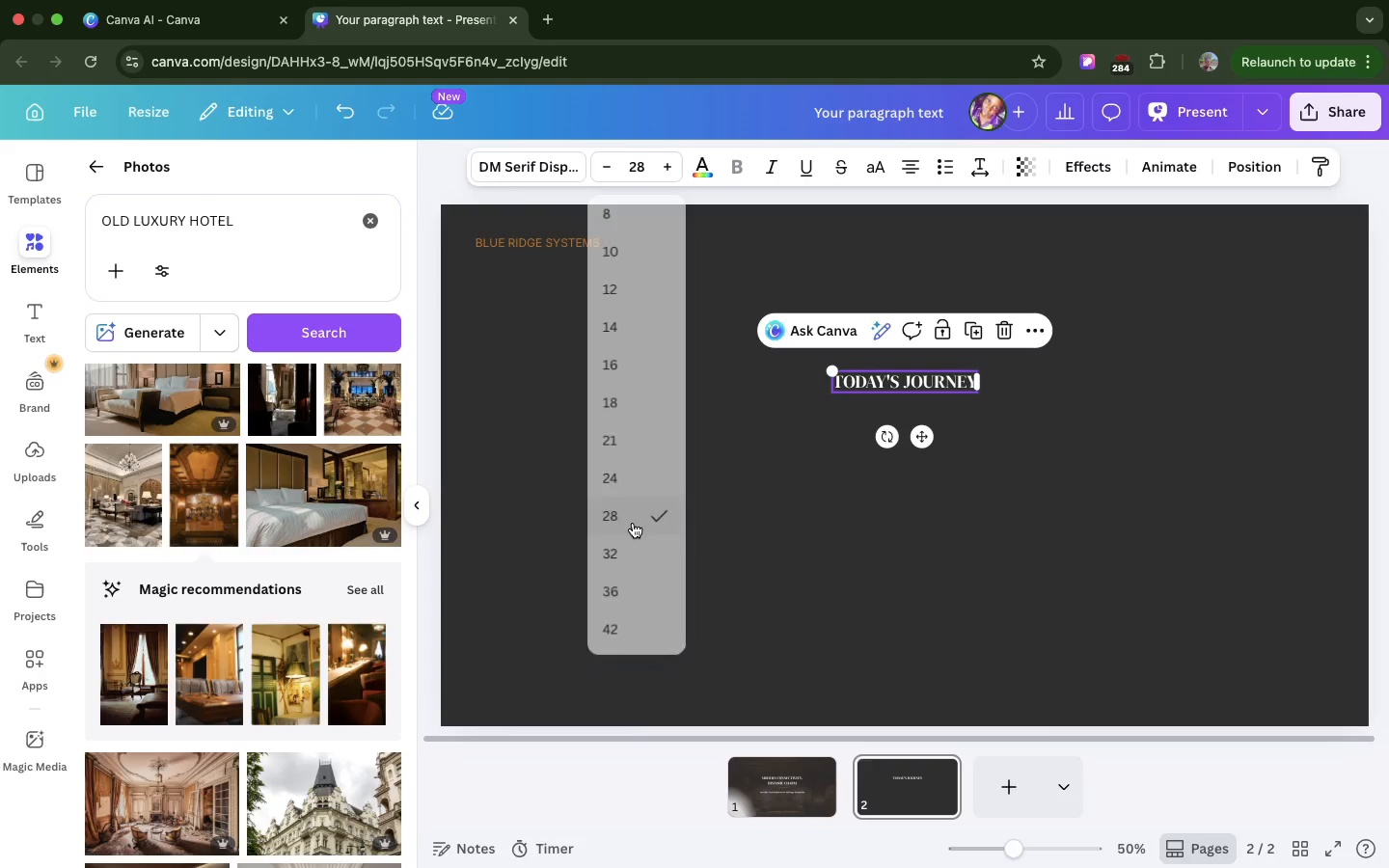 
left_click([633, 523])
 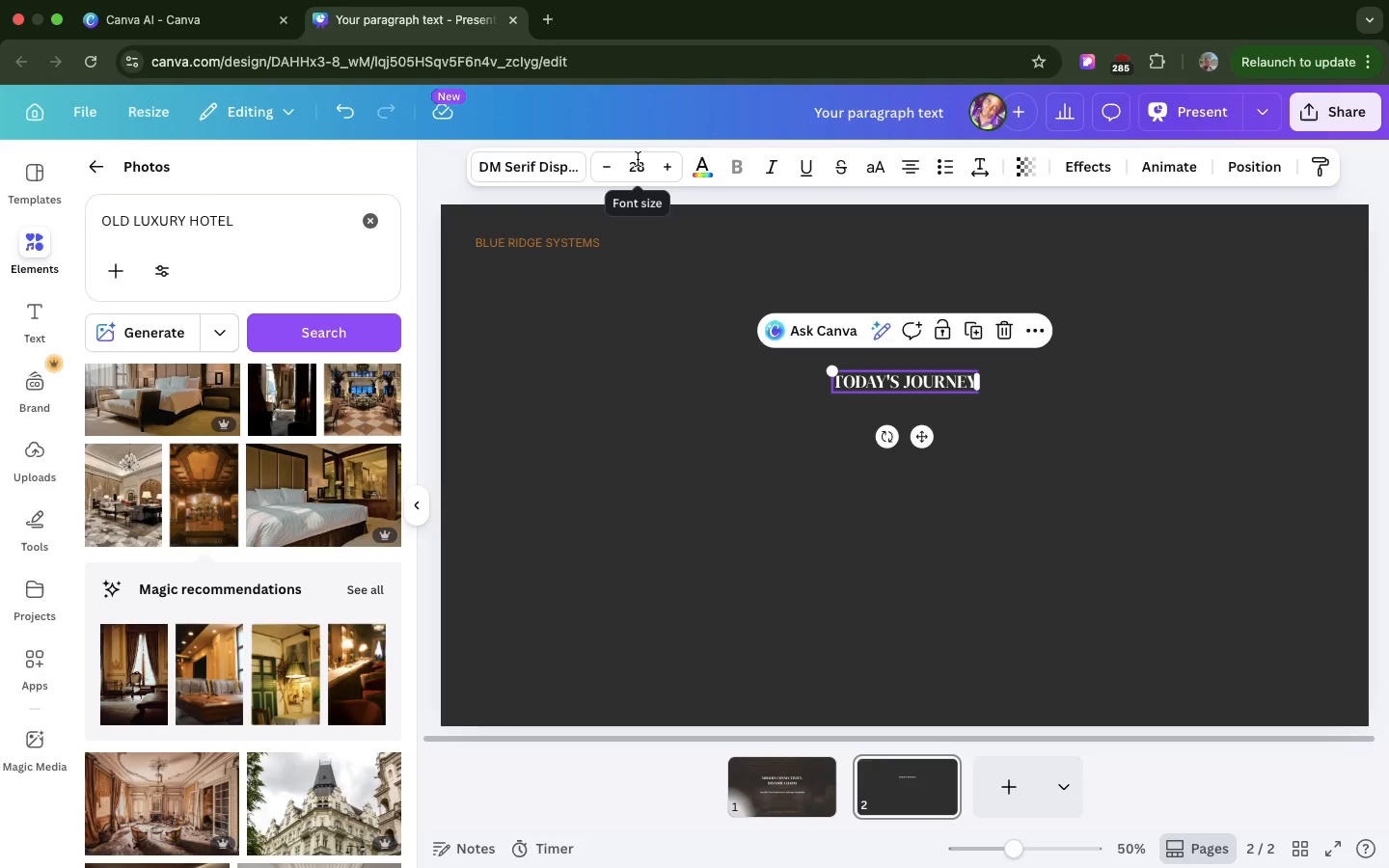 
left_click([638, 159])
 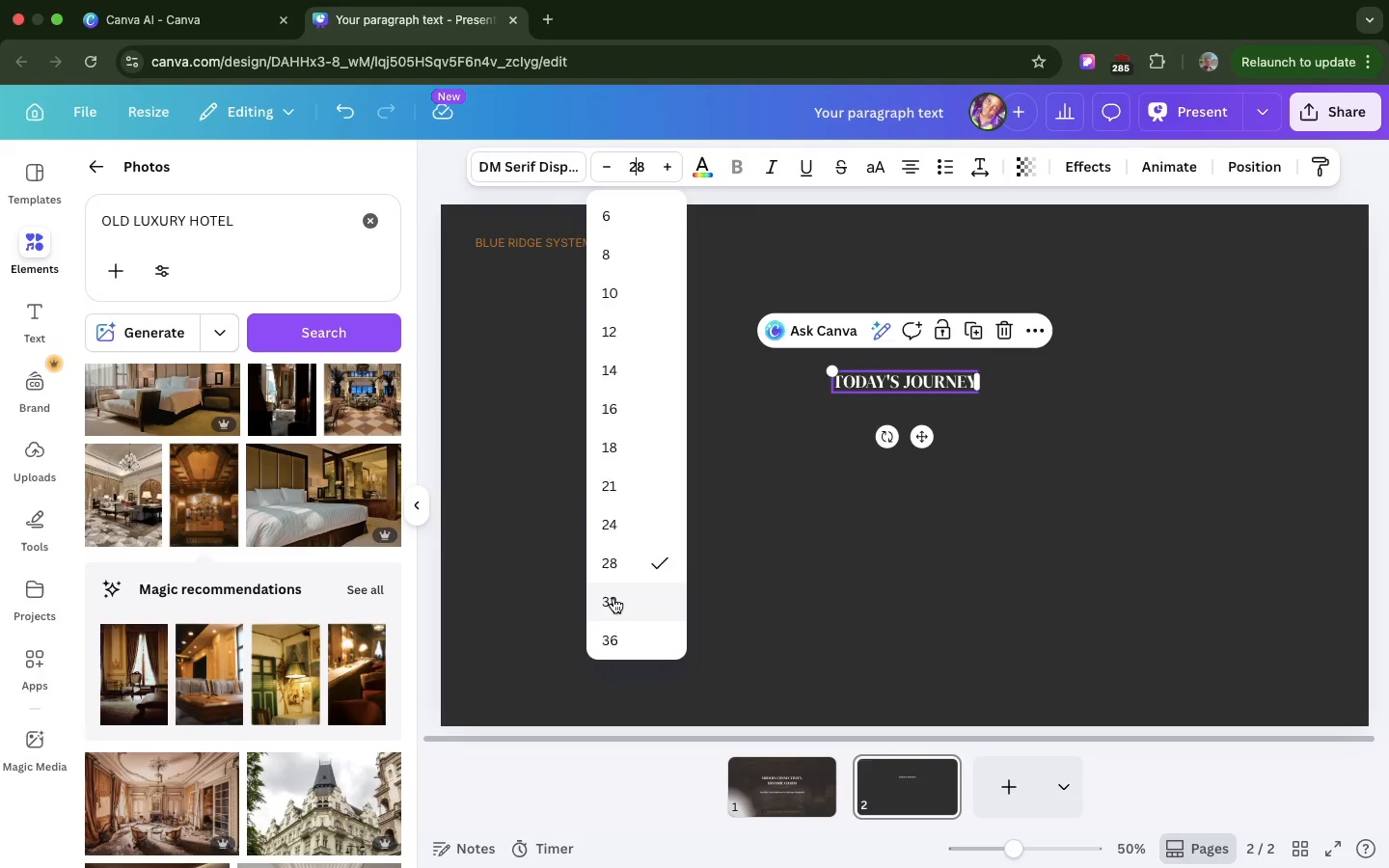 
left_click([613, 598])
 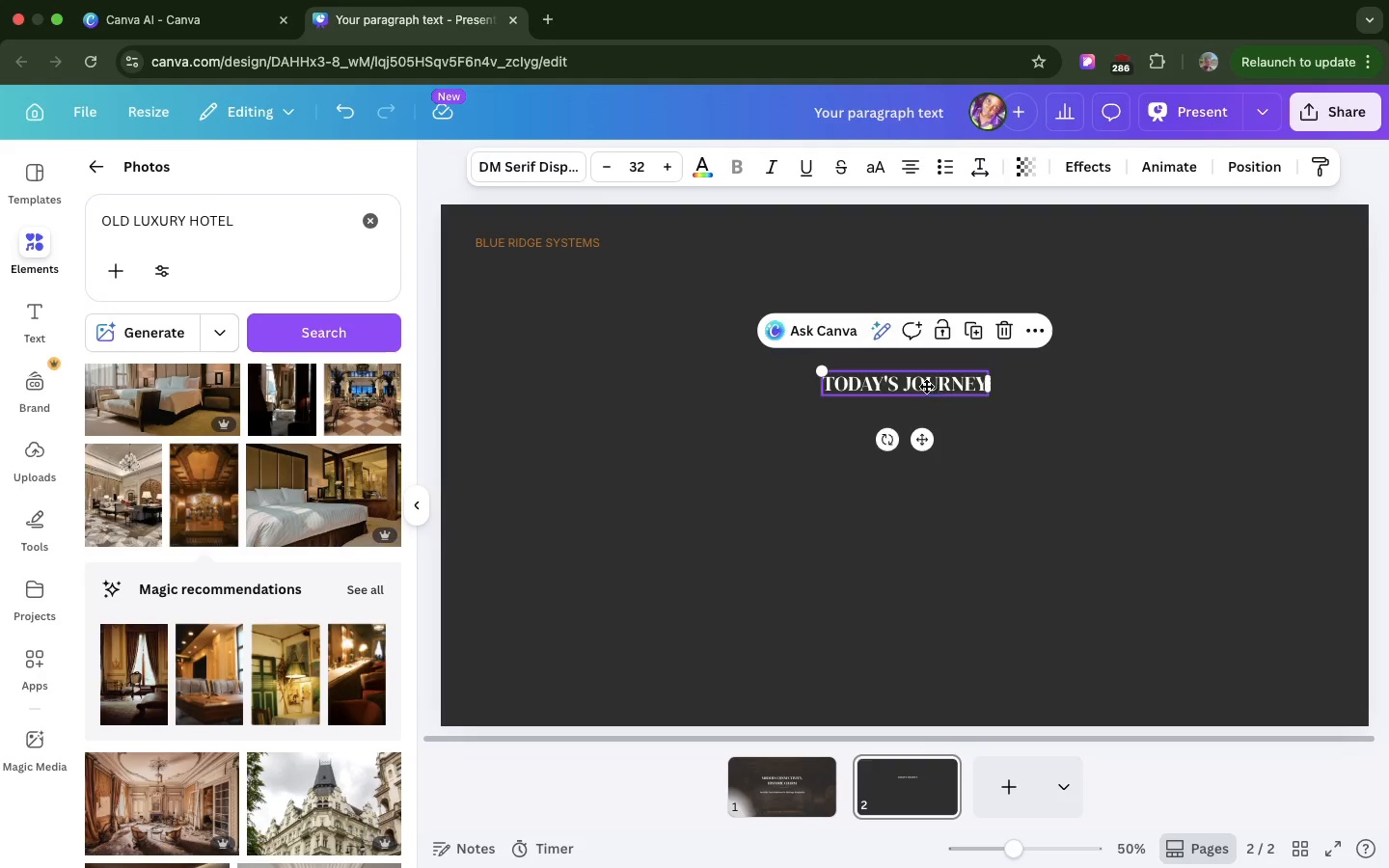 
left_click_drag(start_coordinate=[934, 386], to_coordinate=[585, 276])
 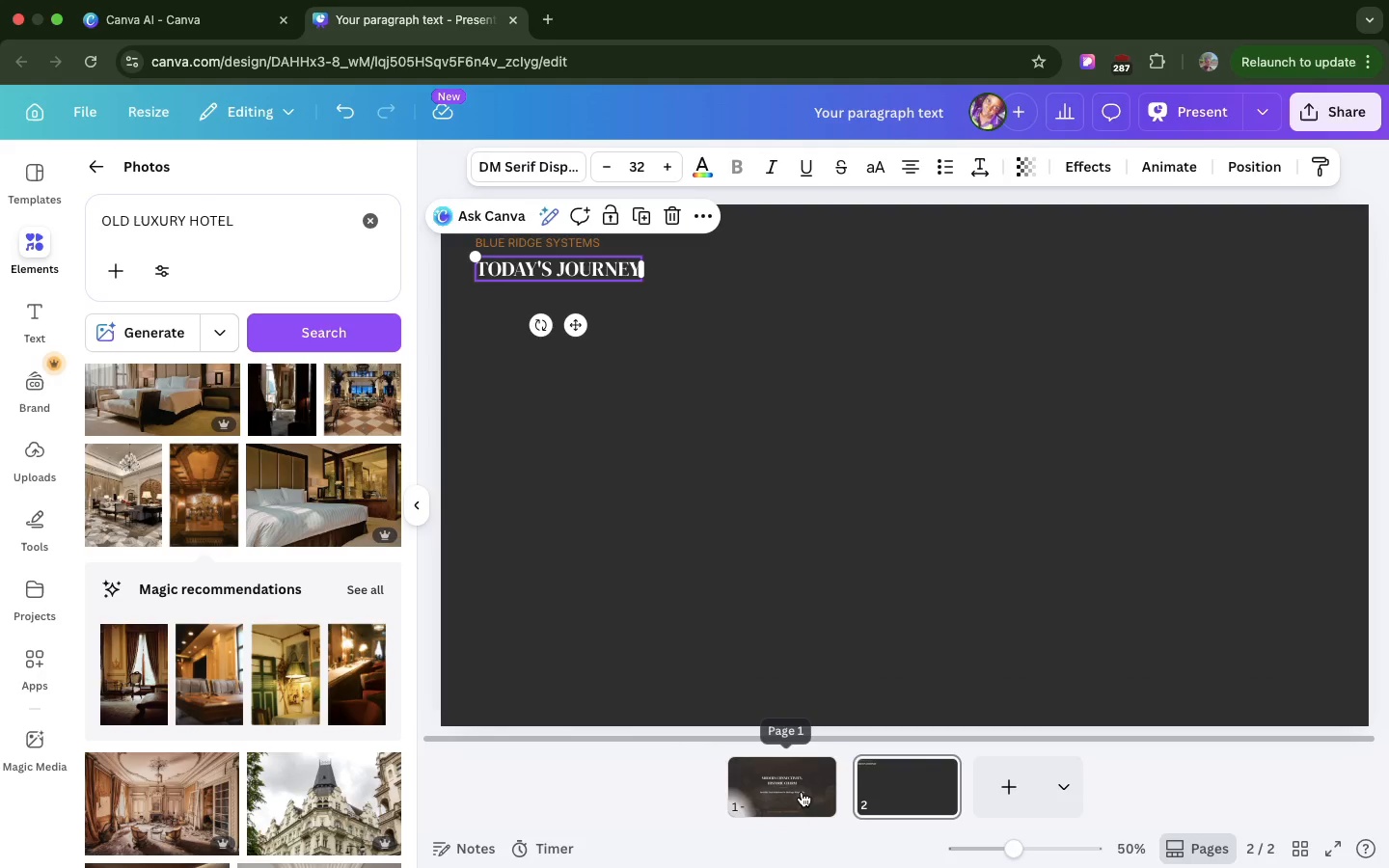 
left_click([802, 792])
 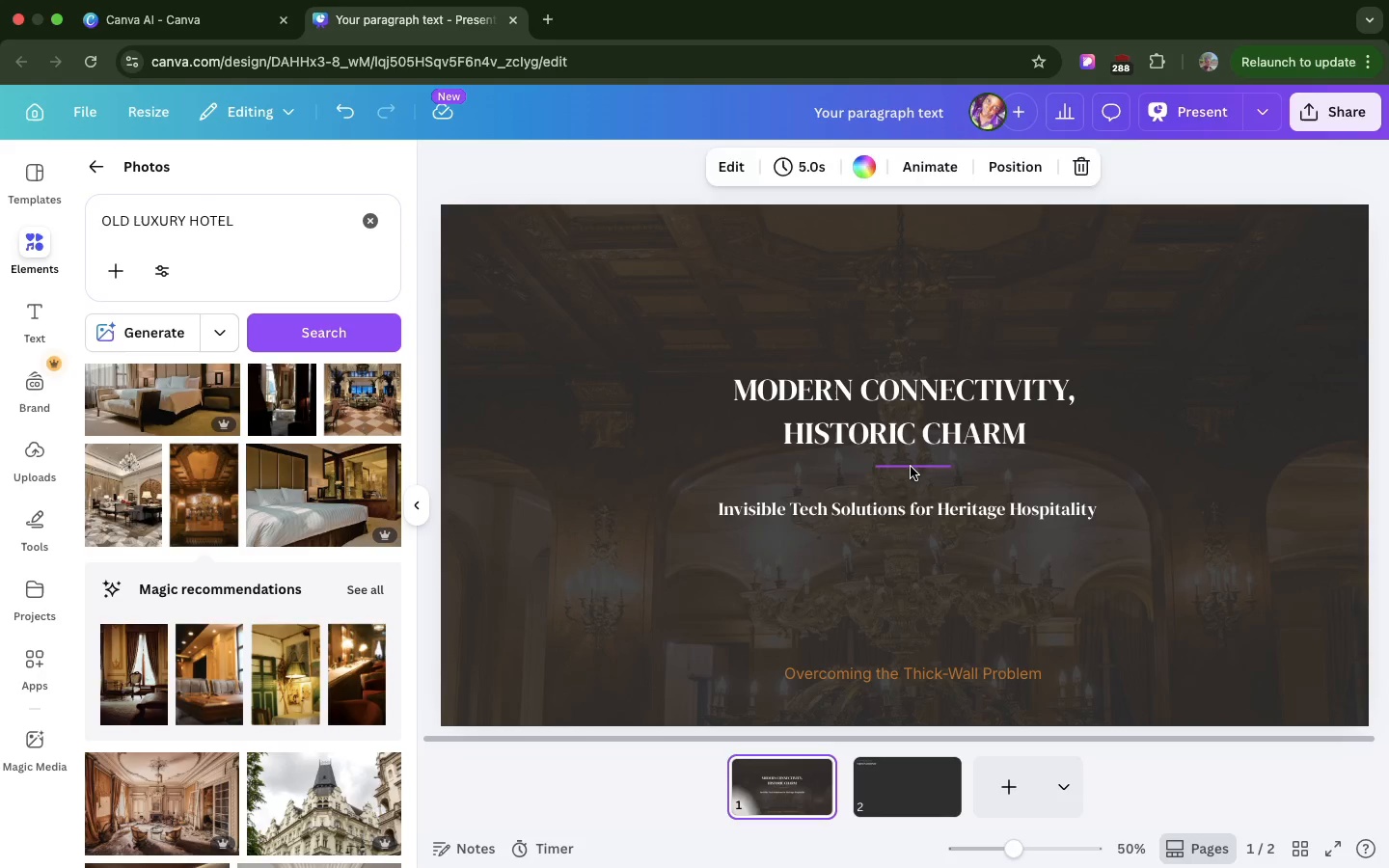 
left_click([911, 467])
 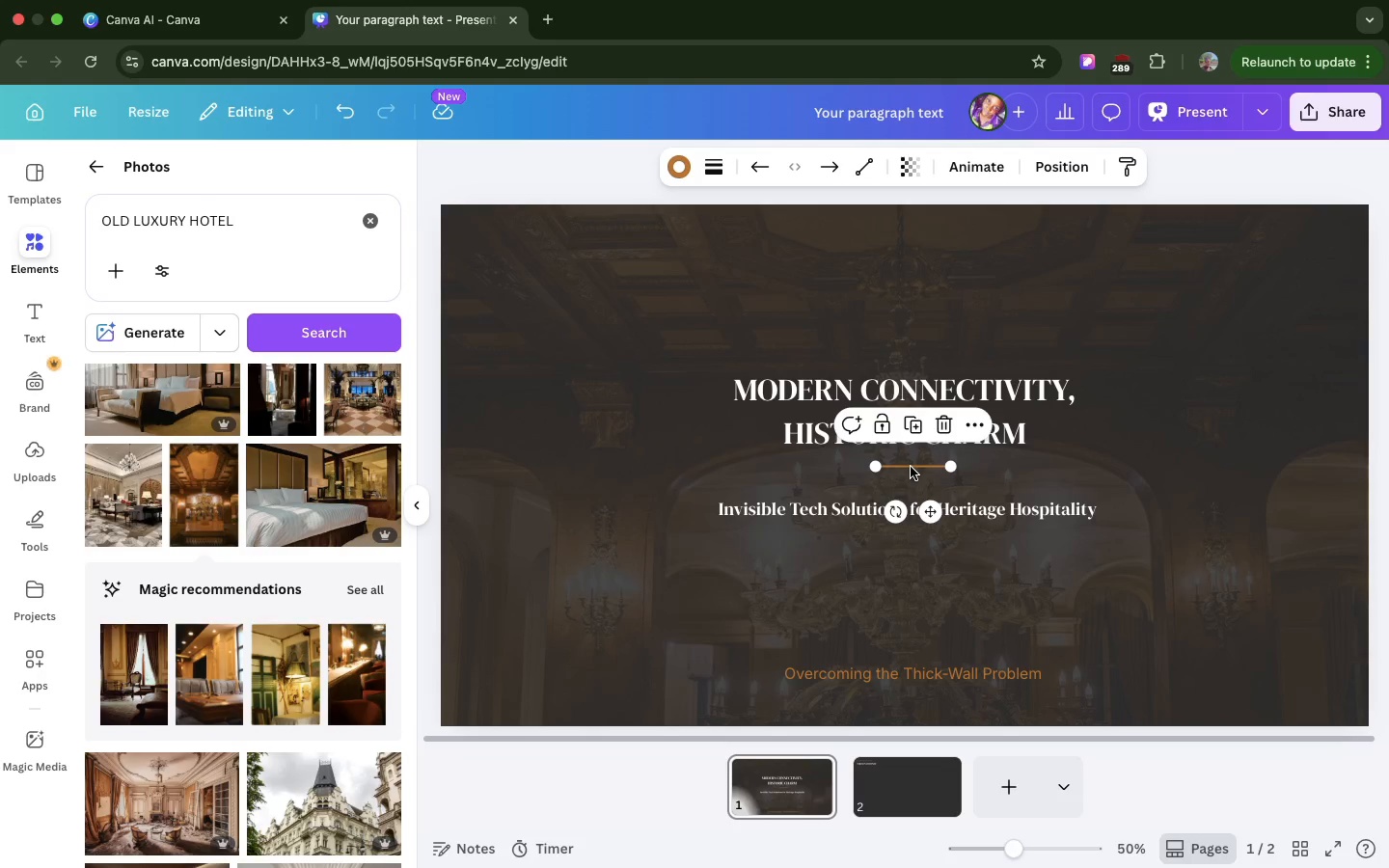 
key(Meta+C)
 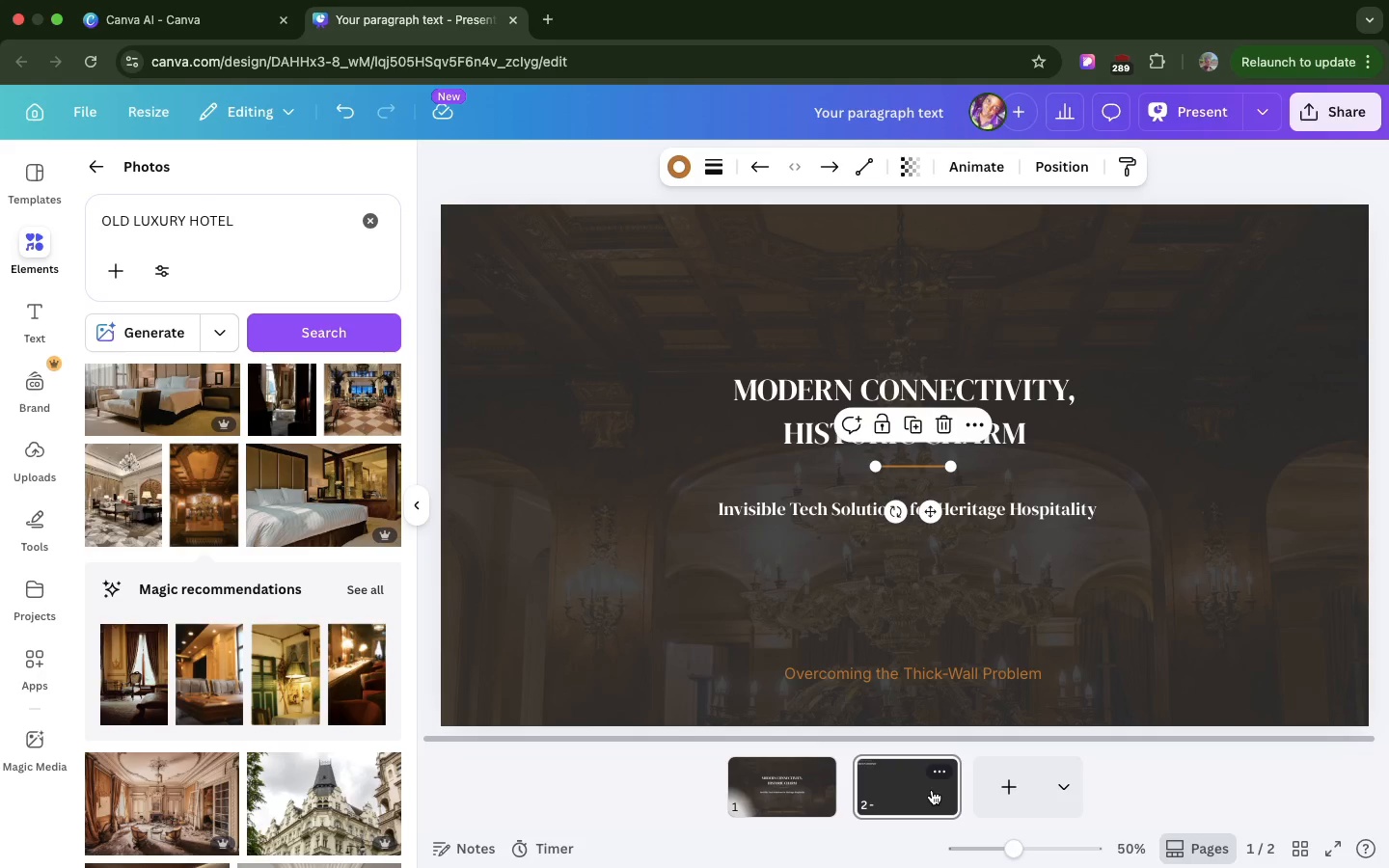 
left_click([932, 790])
 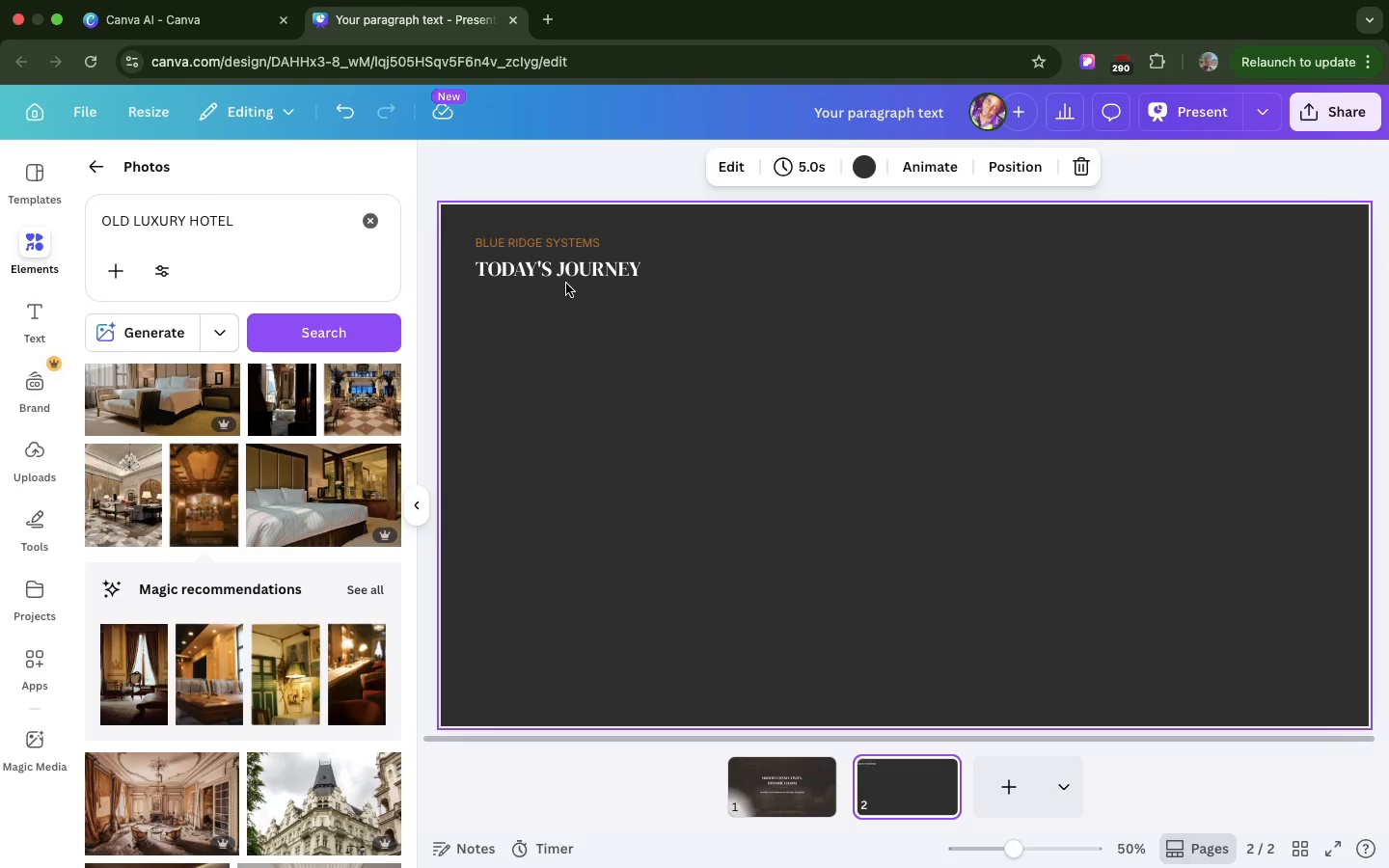 
left_click([566, 284])
 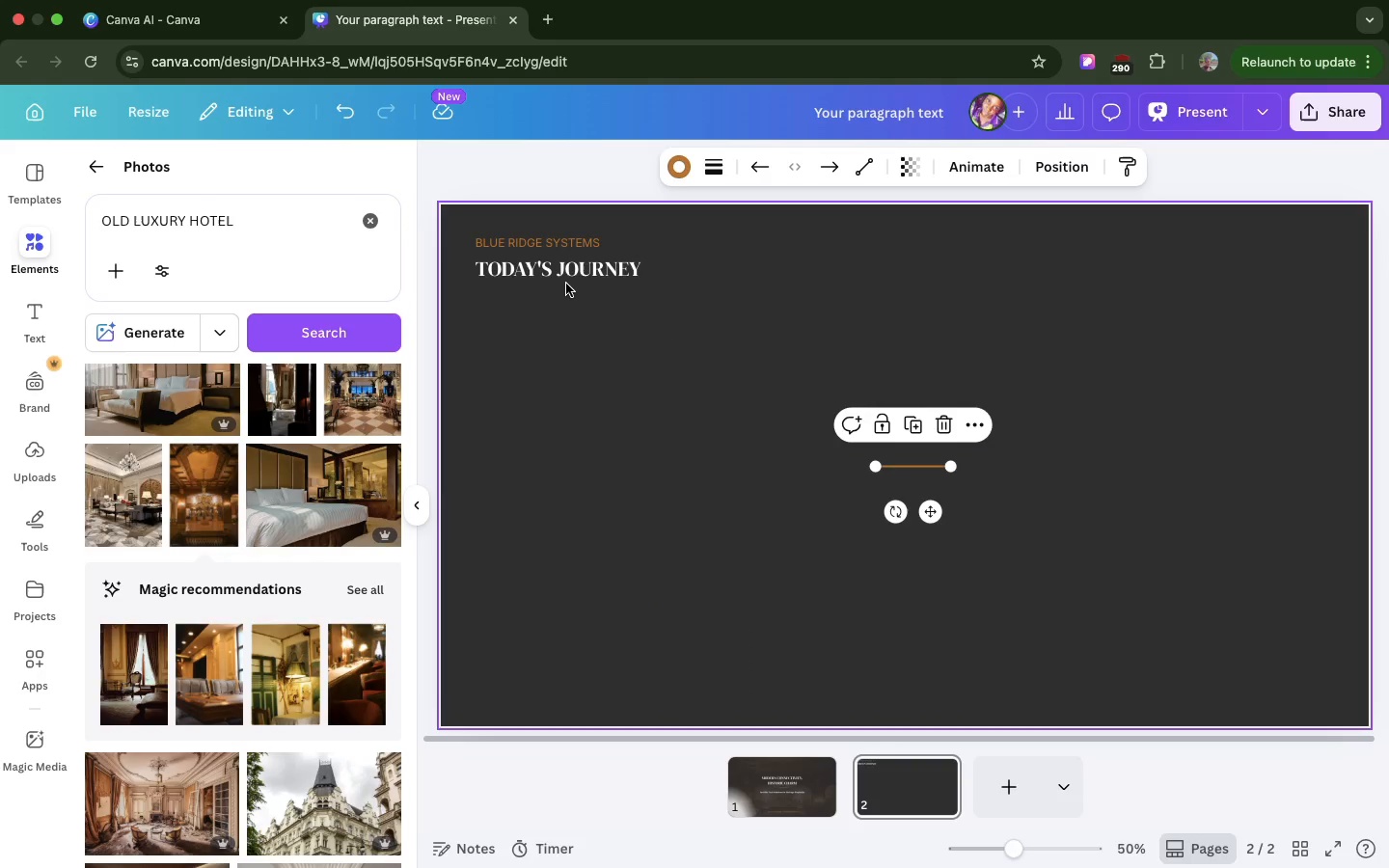 
key(Meta+CommandLeft)
 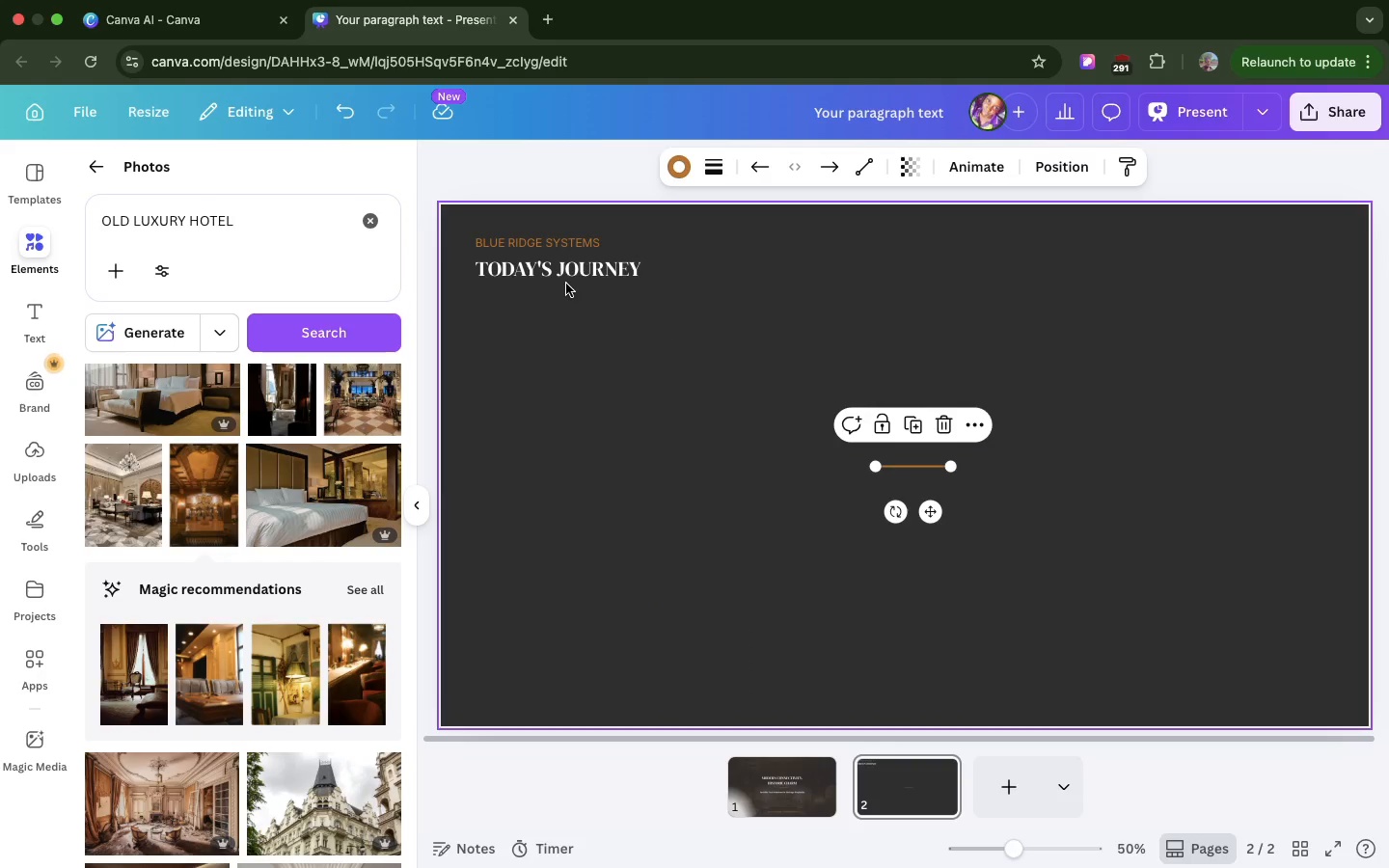 
key(Meta+V)
 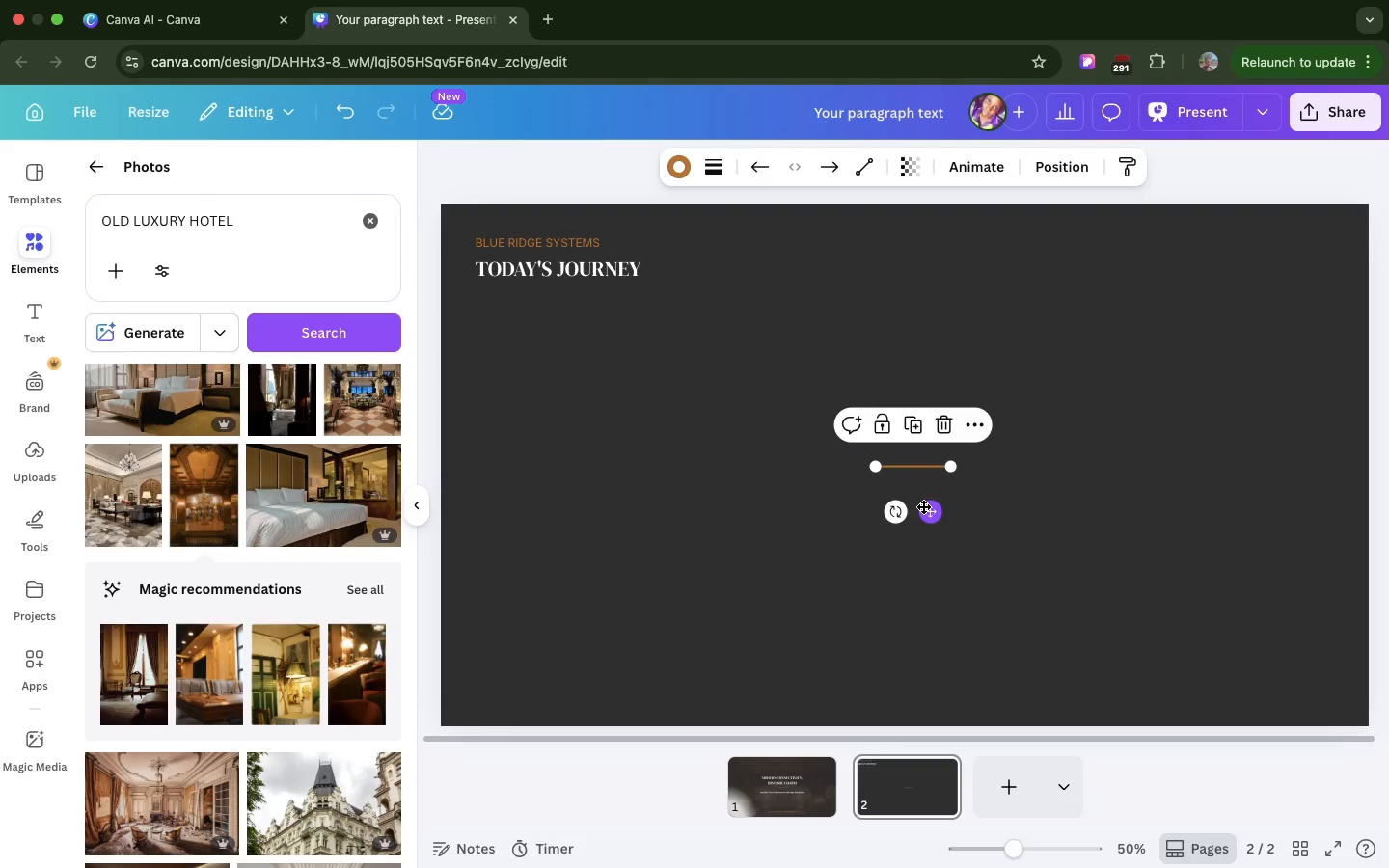 
left_click_drag(start_coordinate=[923, 506], to_coordinate=[520, 336])
 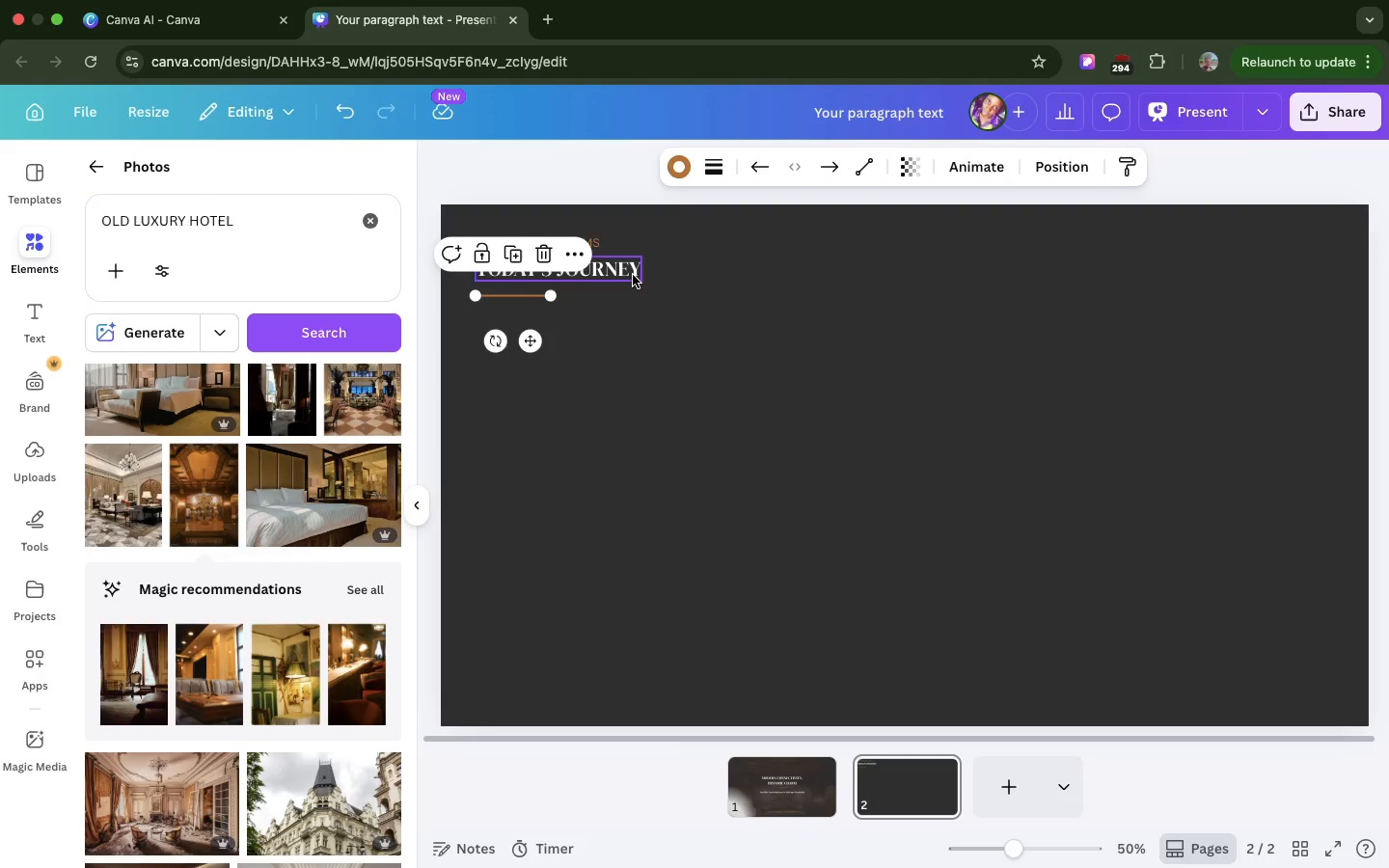 
left_click([633, 275])
 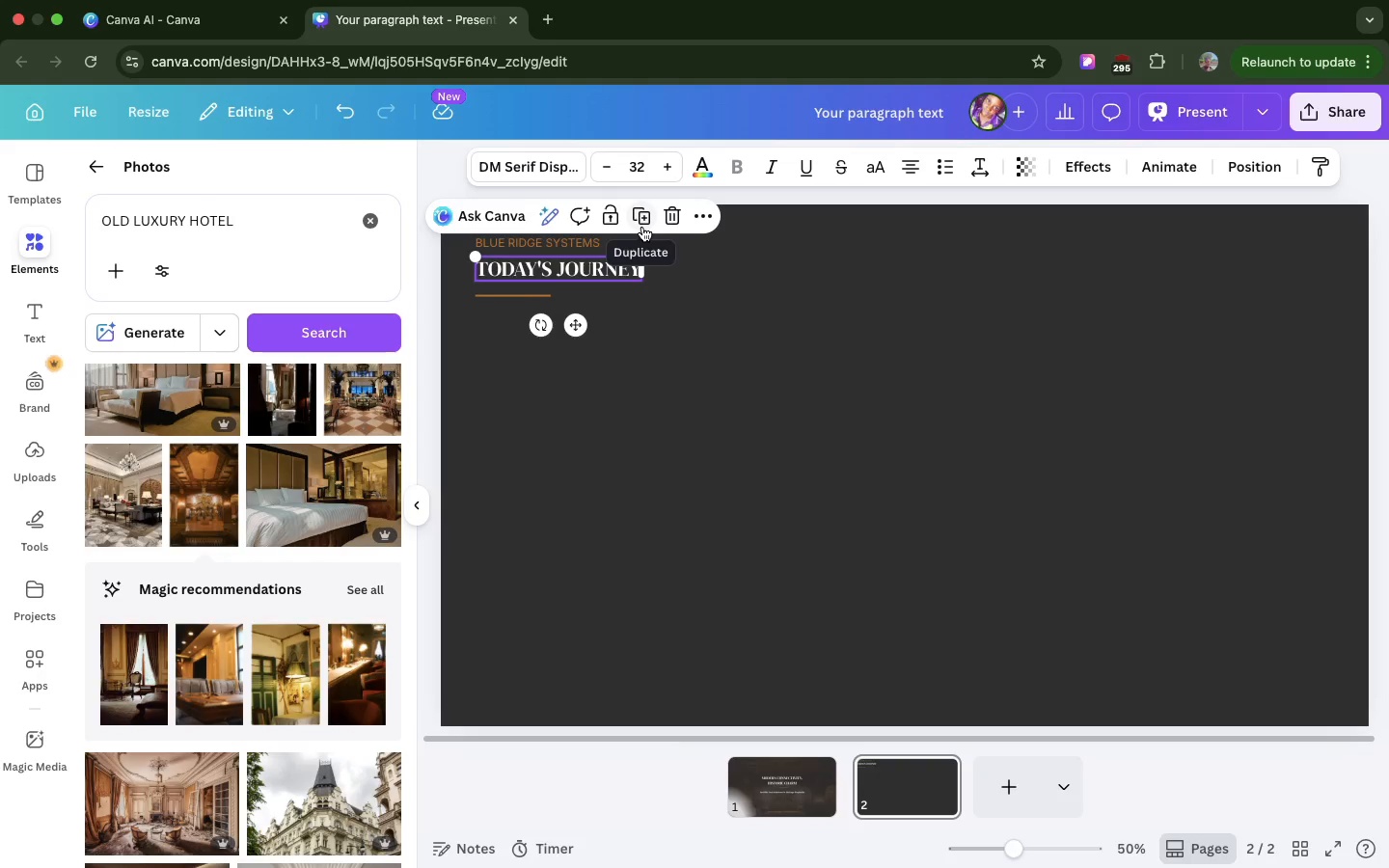 
left_click([642, 227])
 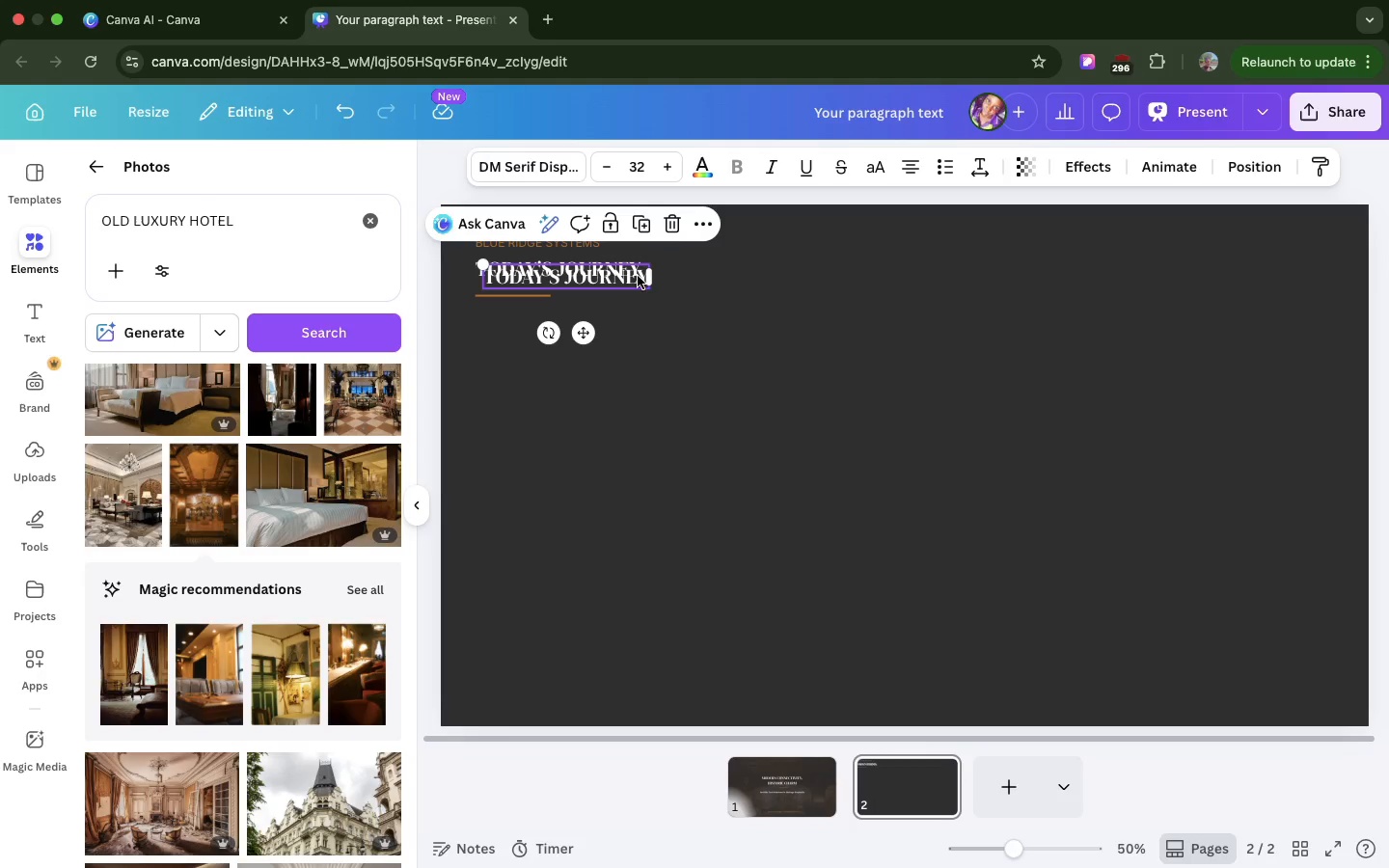 
left_click_drag(start_coordinate=[638, 276], to_coordinate=[668, 420])
 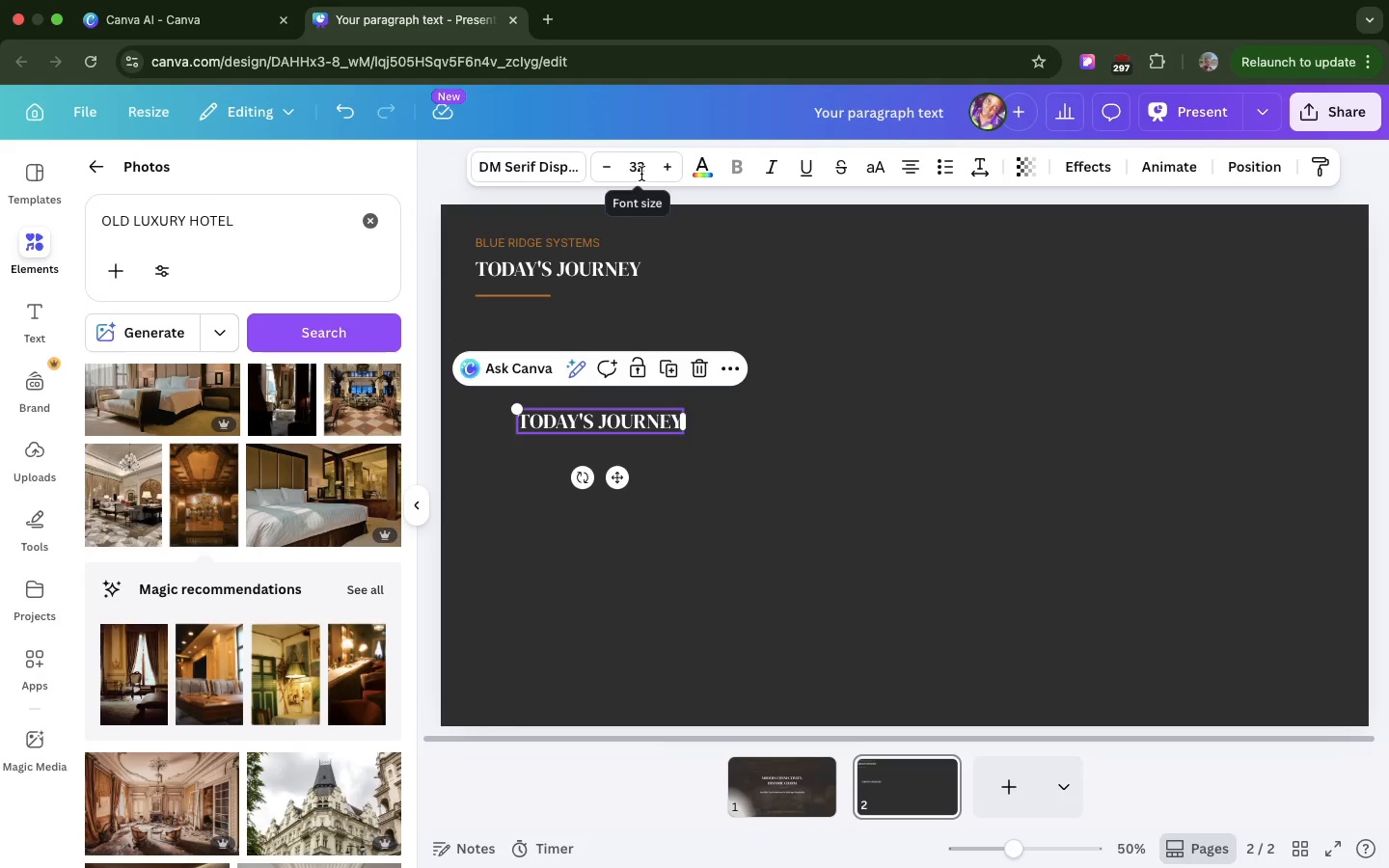 
left_click([641, 174])
 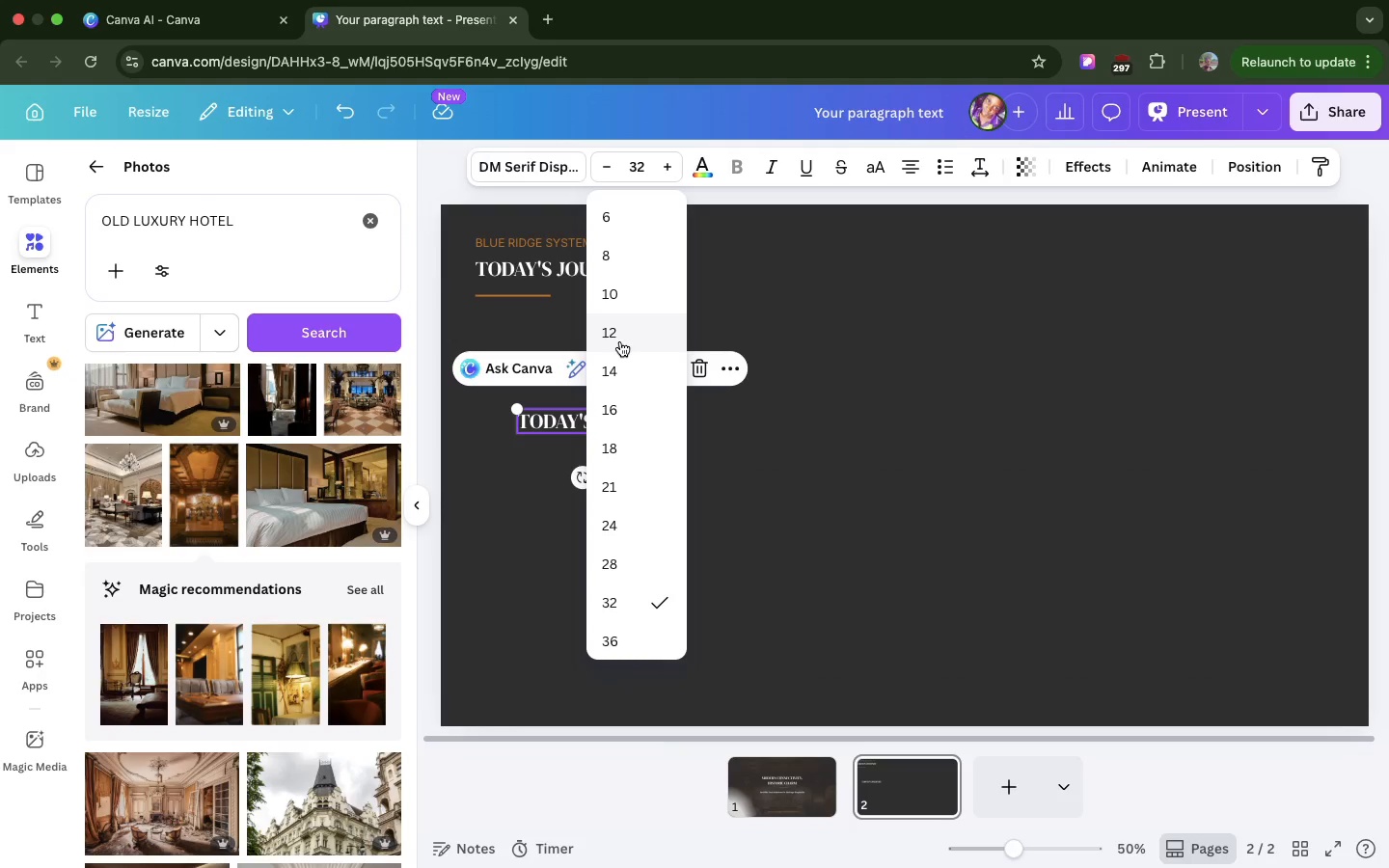 
left_click([620, 341])
 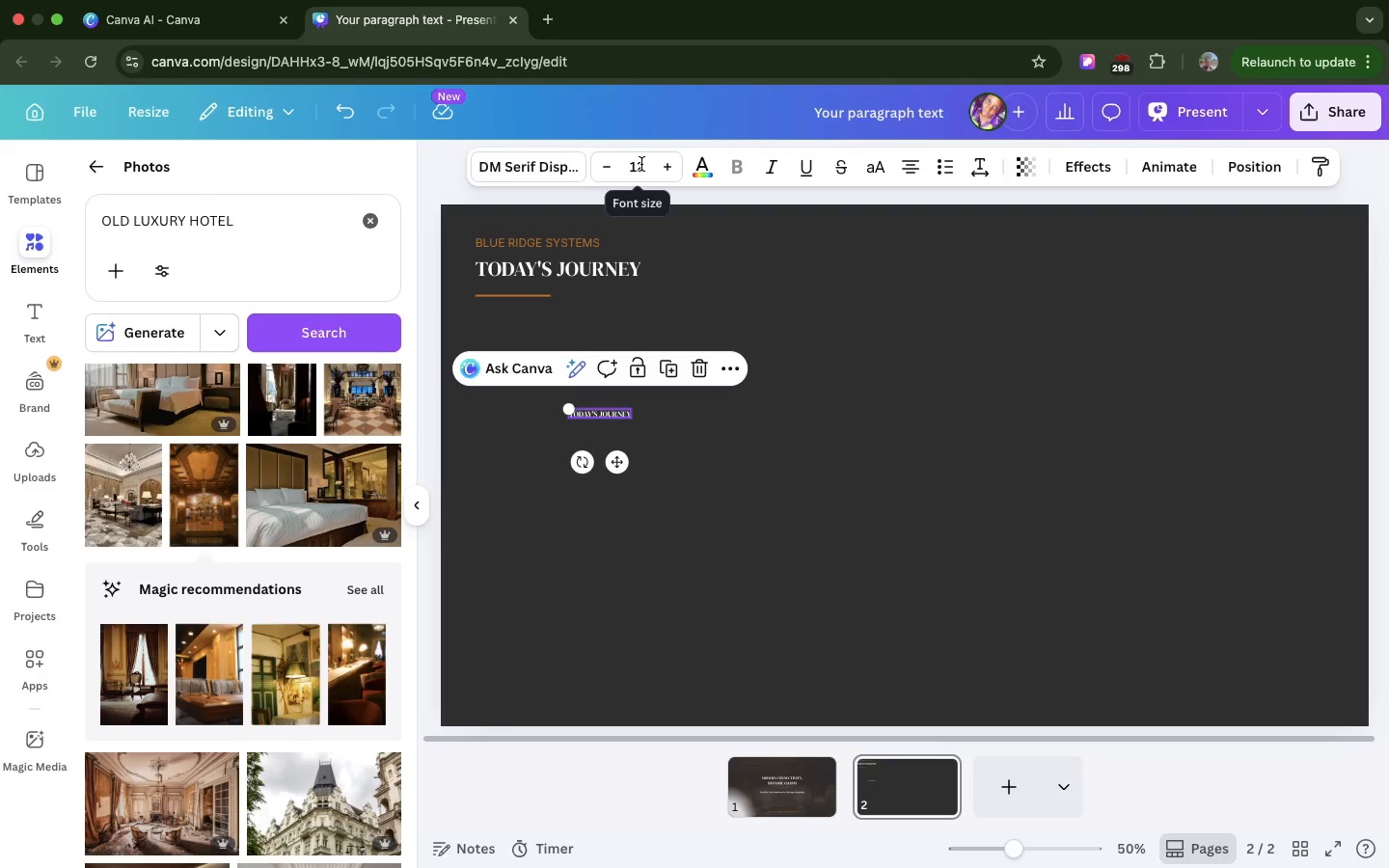 
left_click([640, 164])
 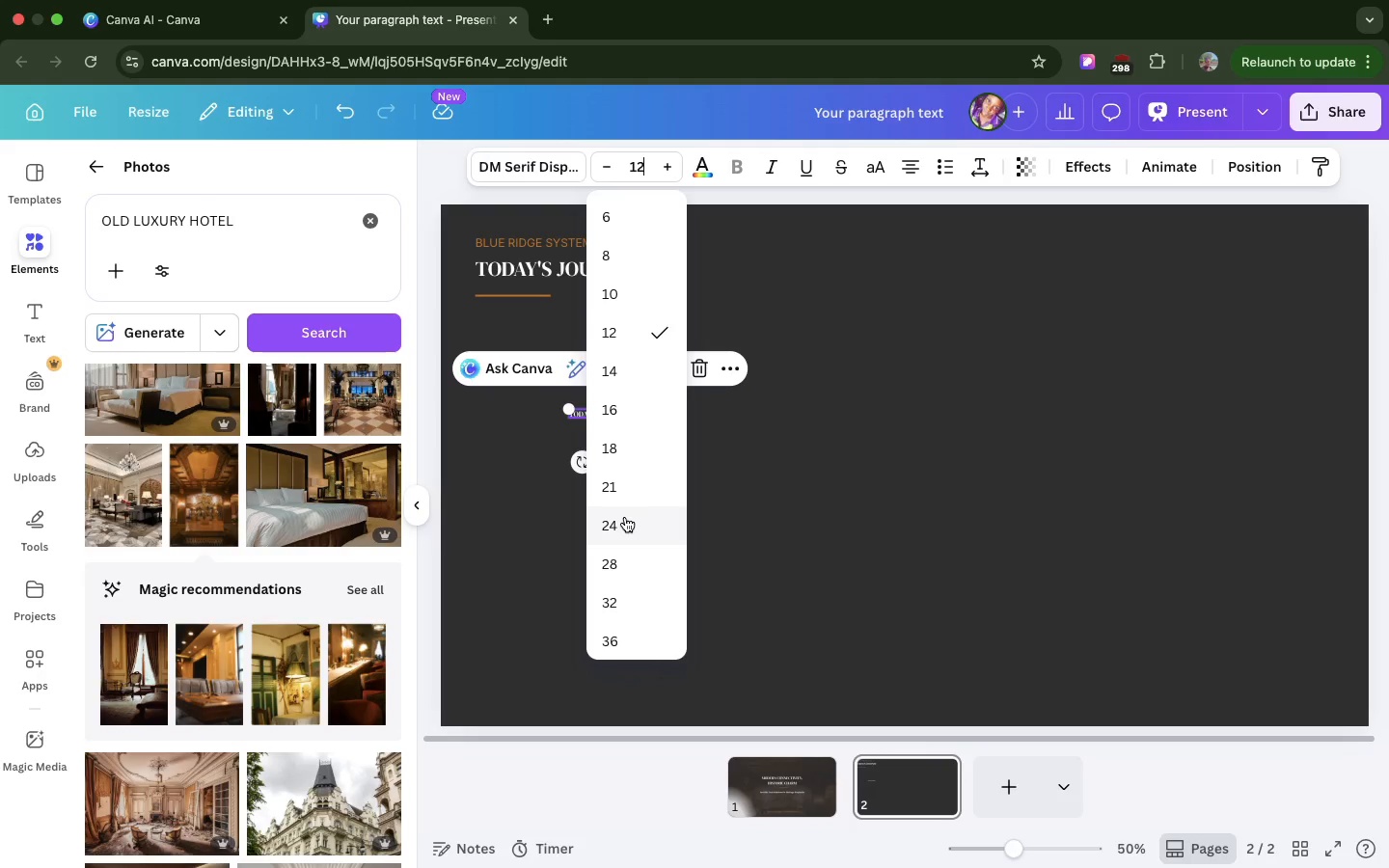 
left_click([625, 517])
 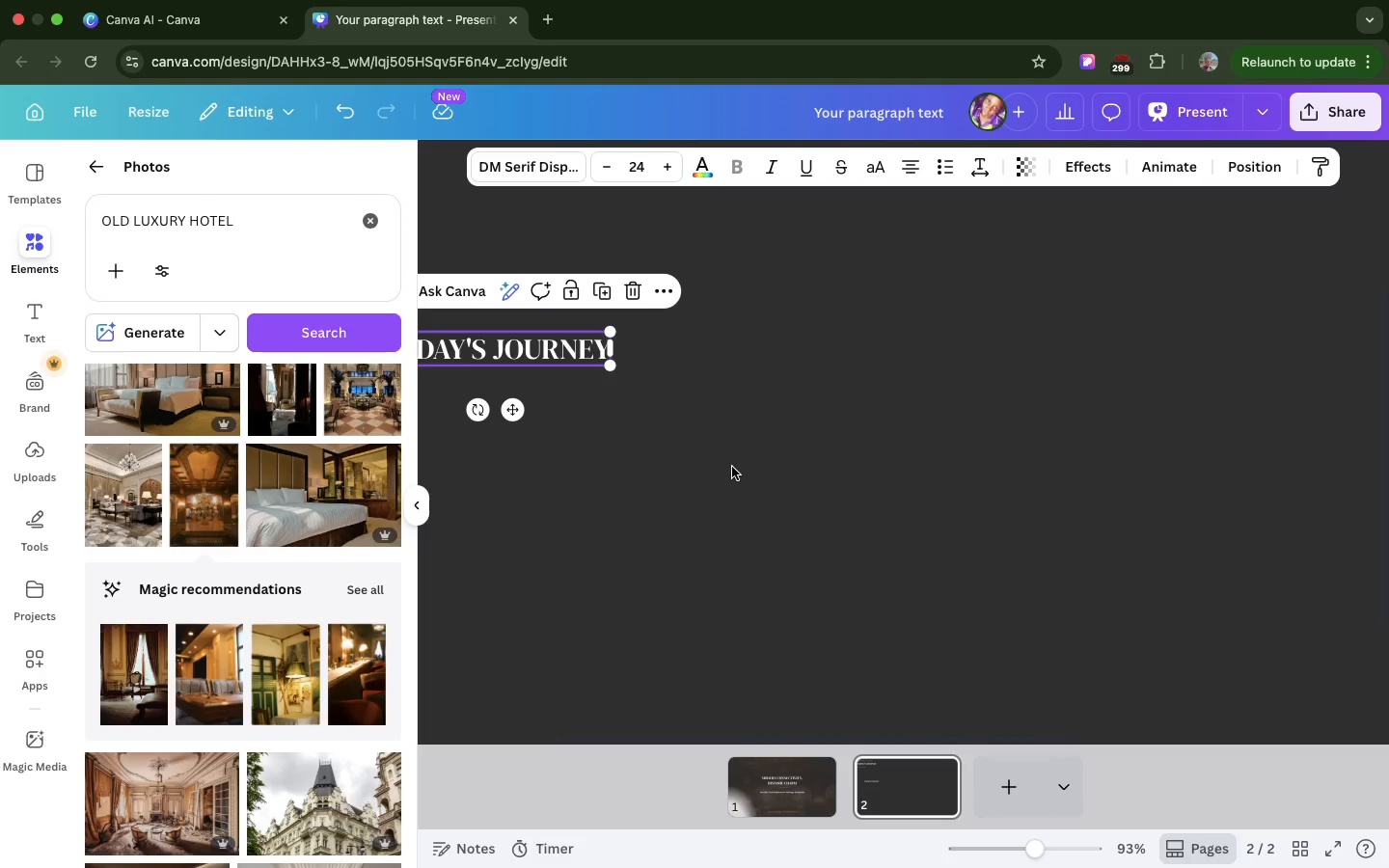 
scroll: coordinate [732, 467], scroll_direction: up, amount: 21.0
 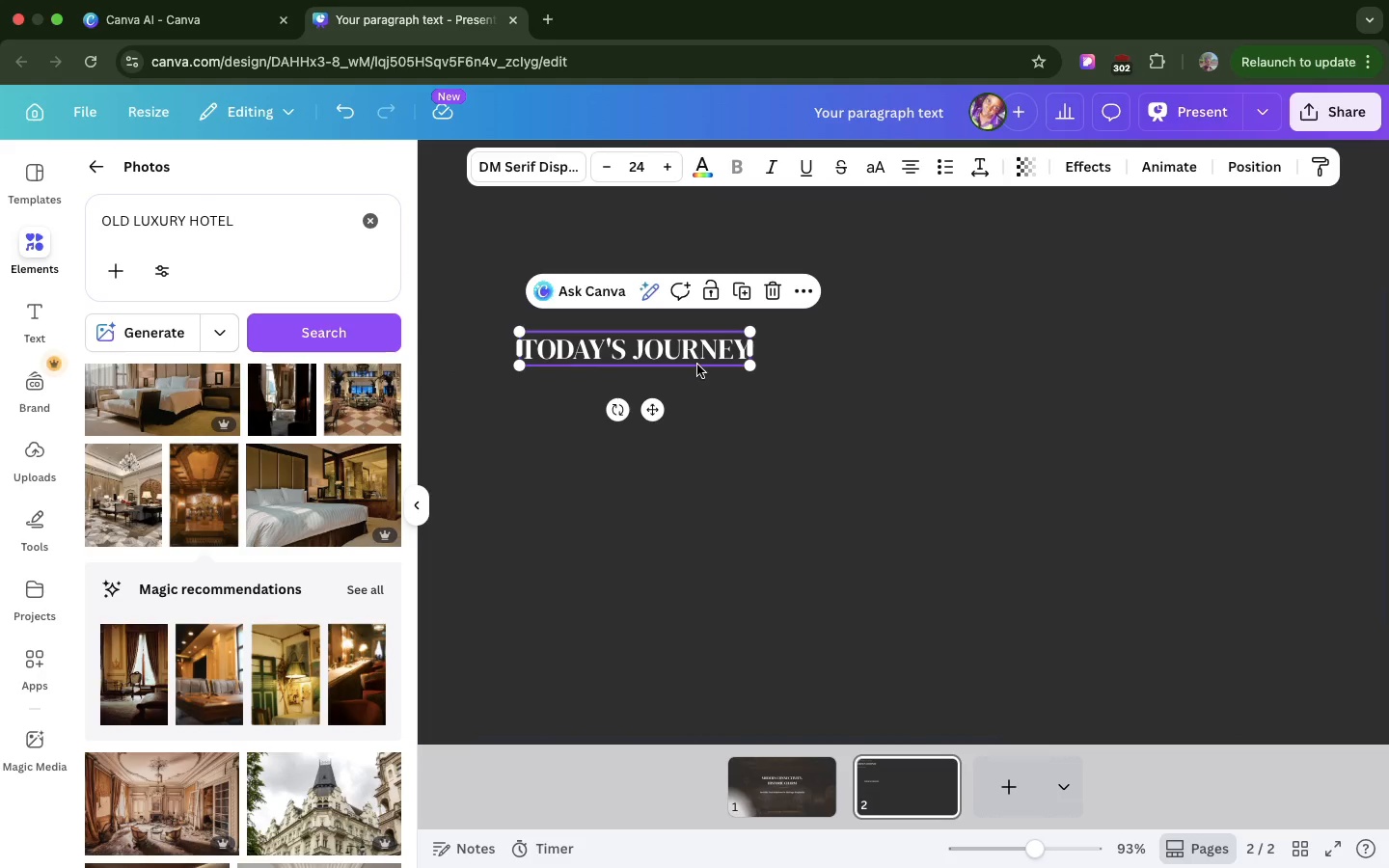 
double_click([697, 365])
 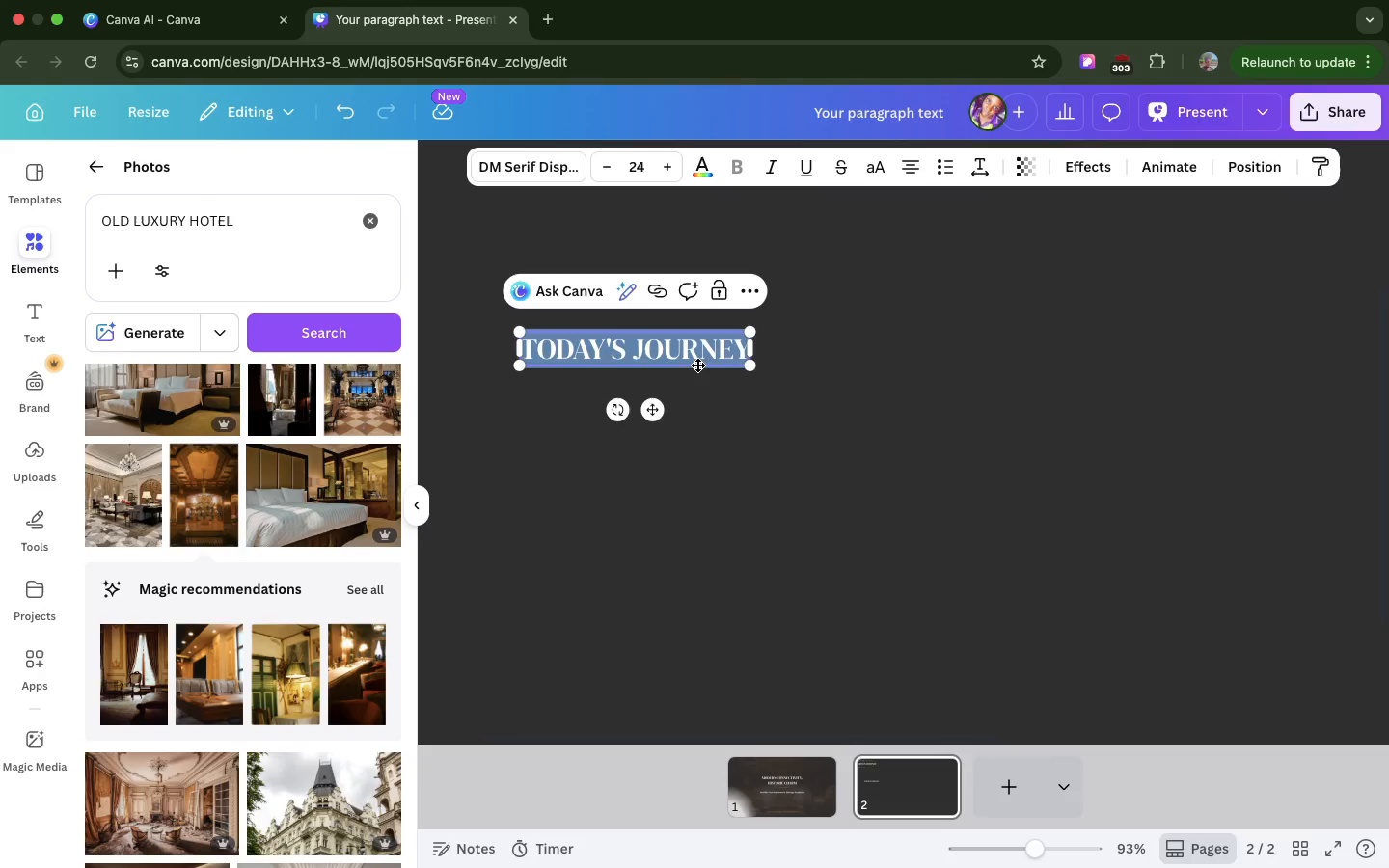 
key(Meta+CommandLeft)
 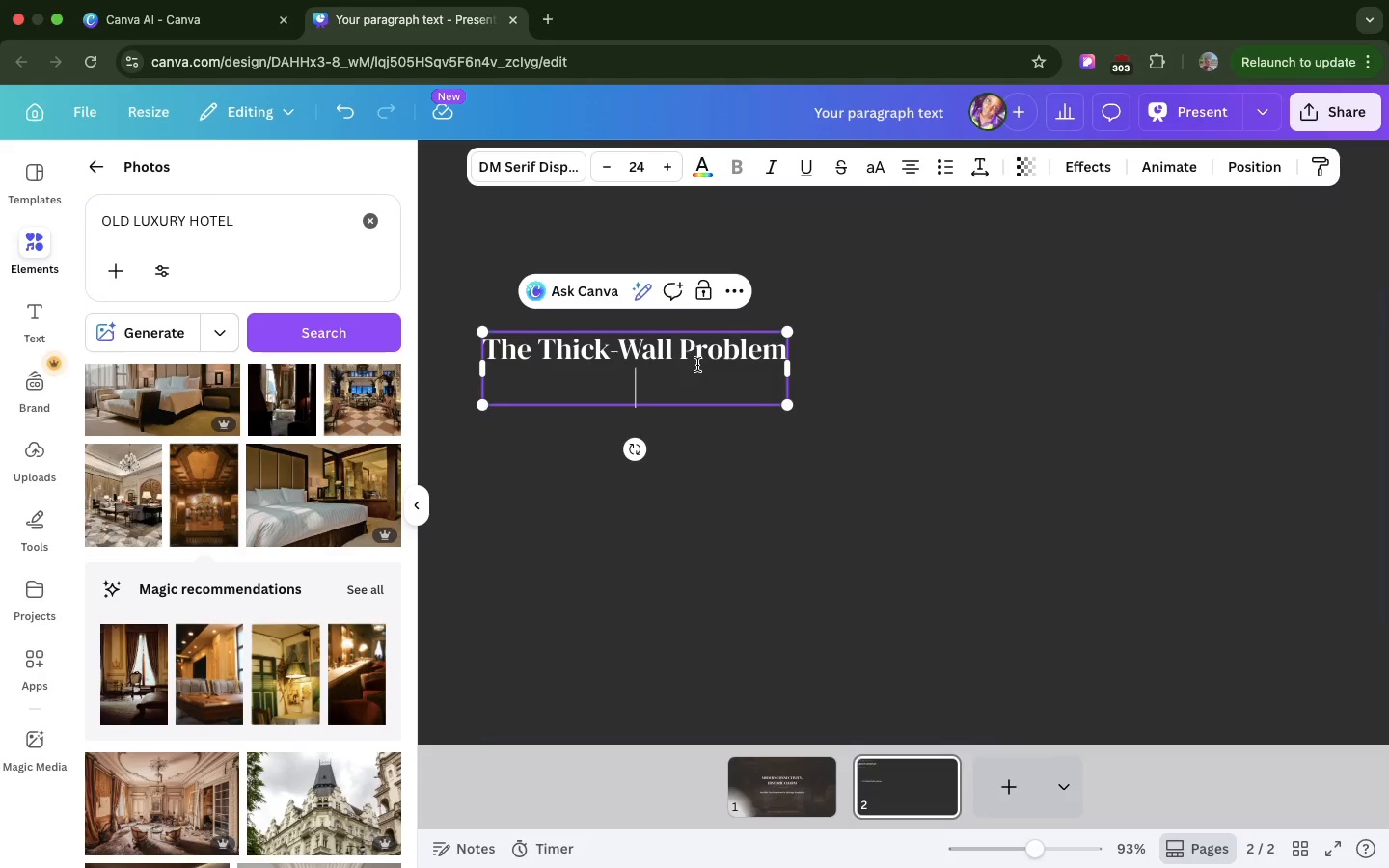 
key(Meta+V)
 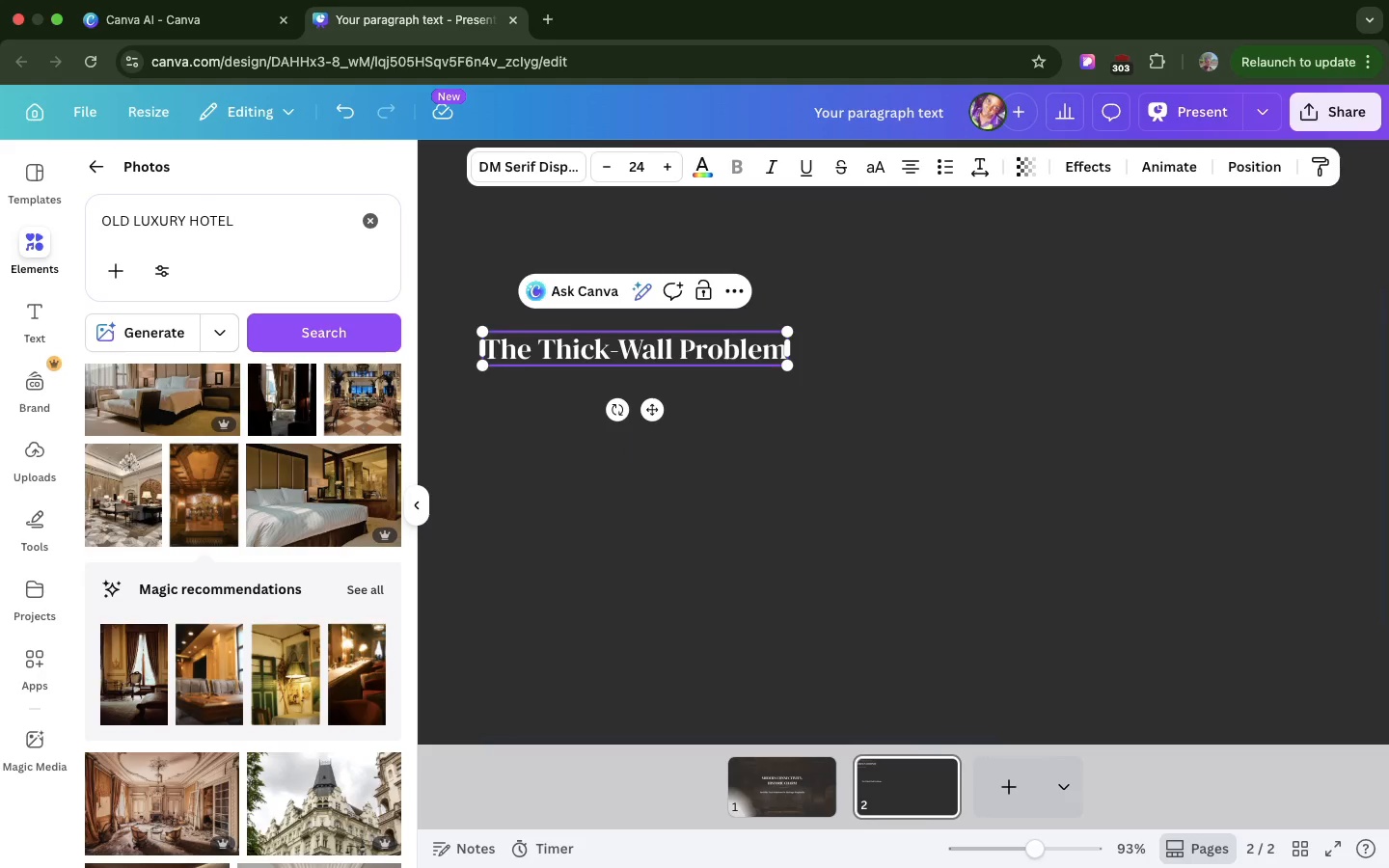 
key(Backspace)
 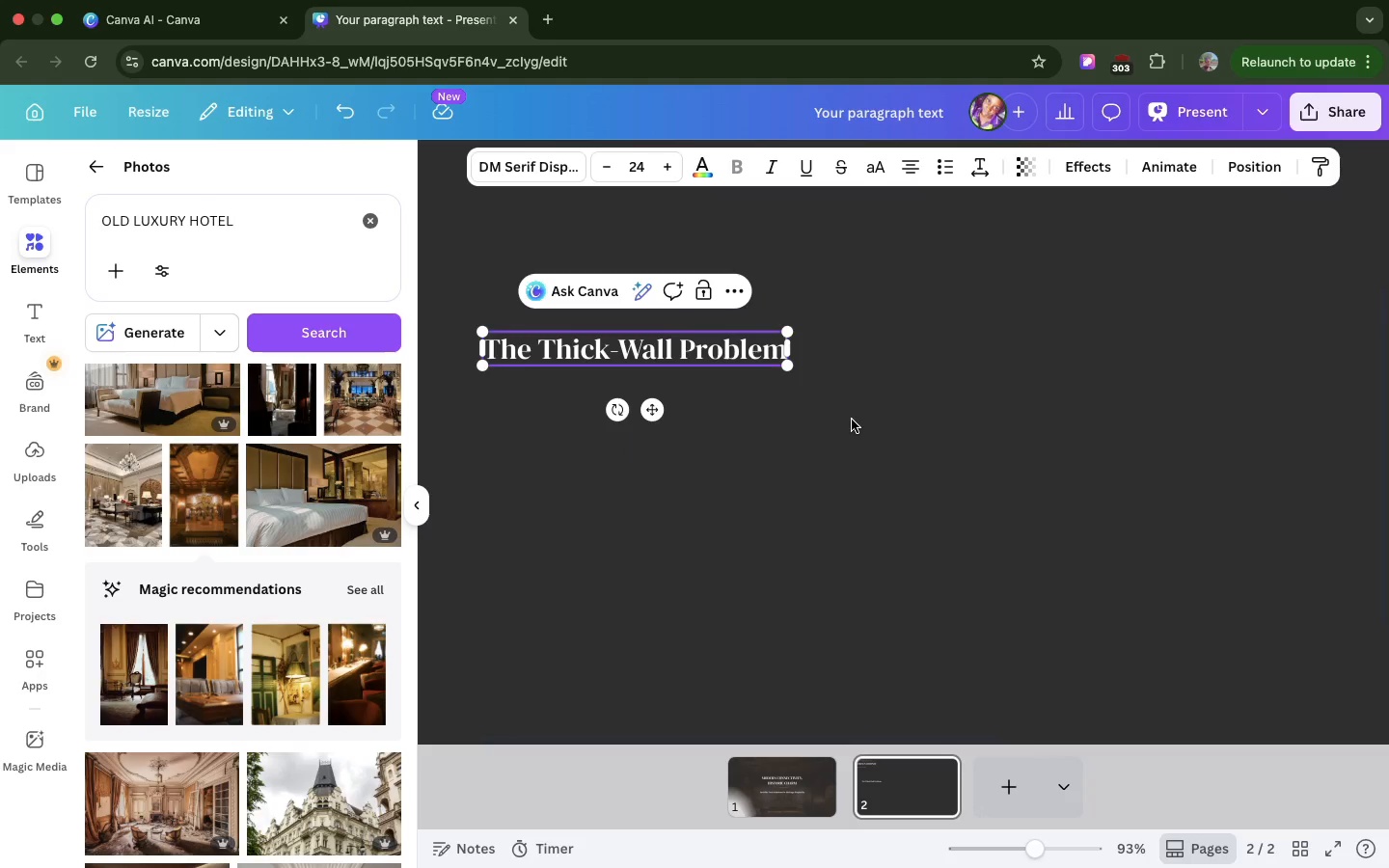 
left_click([852, 420])
 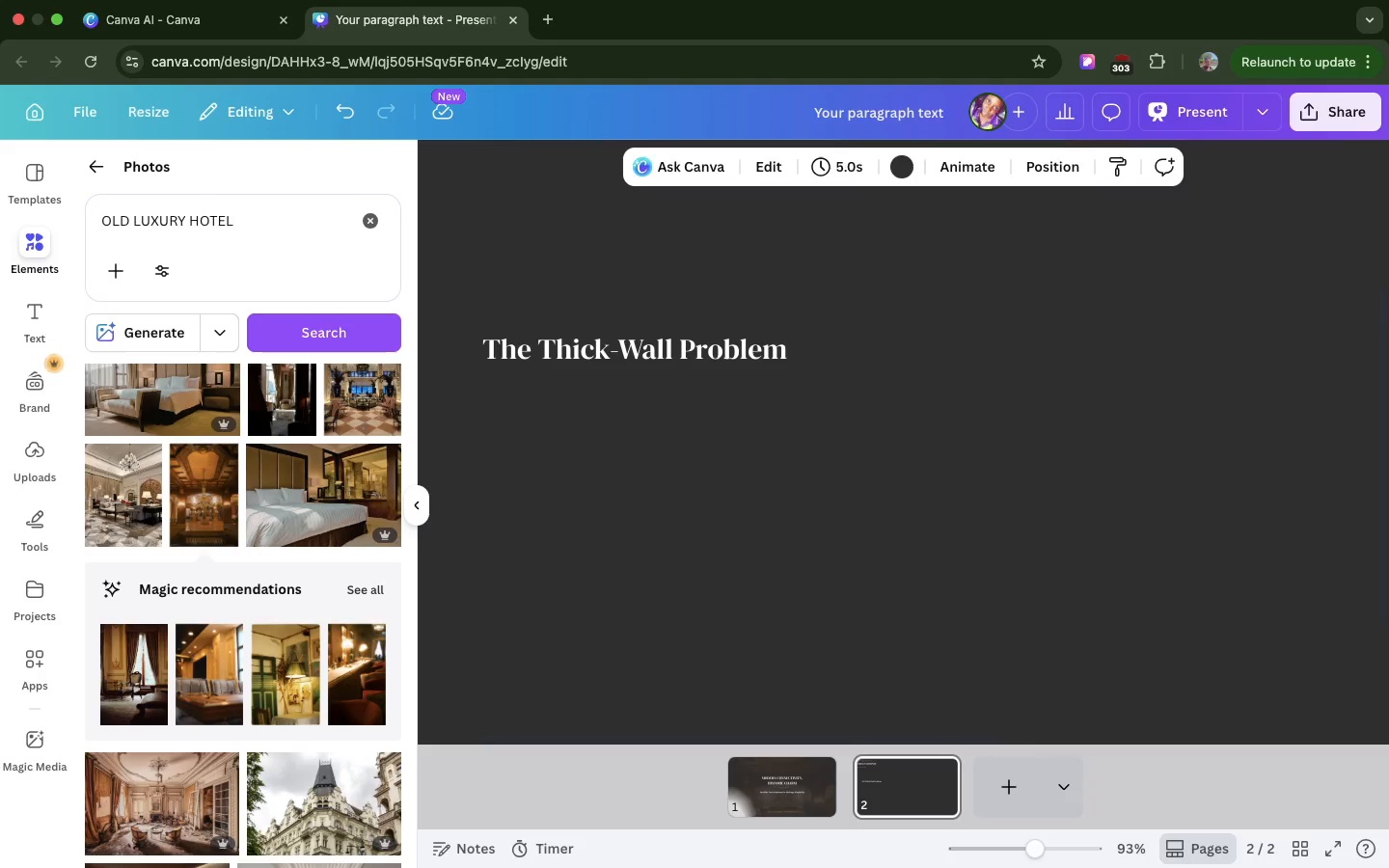 
key(T)
 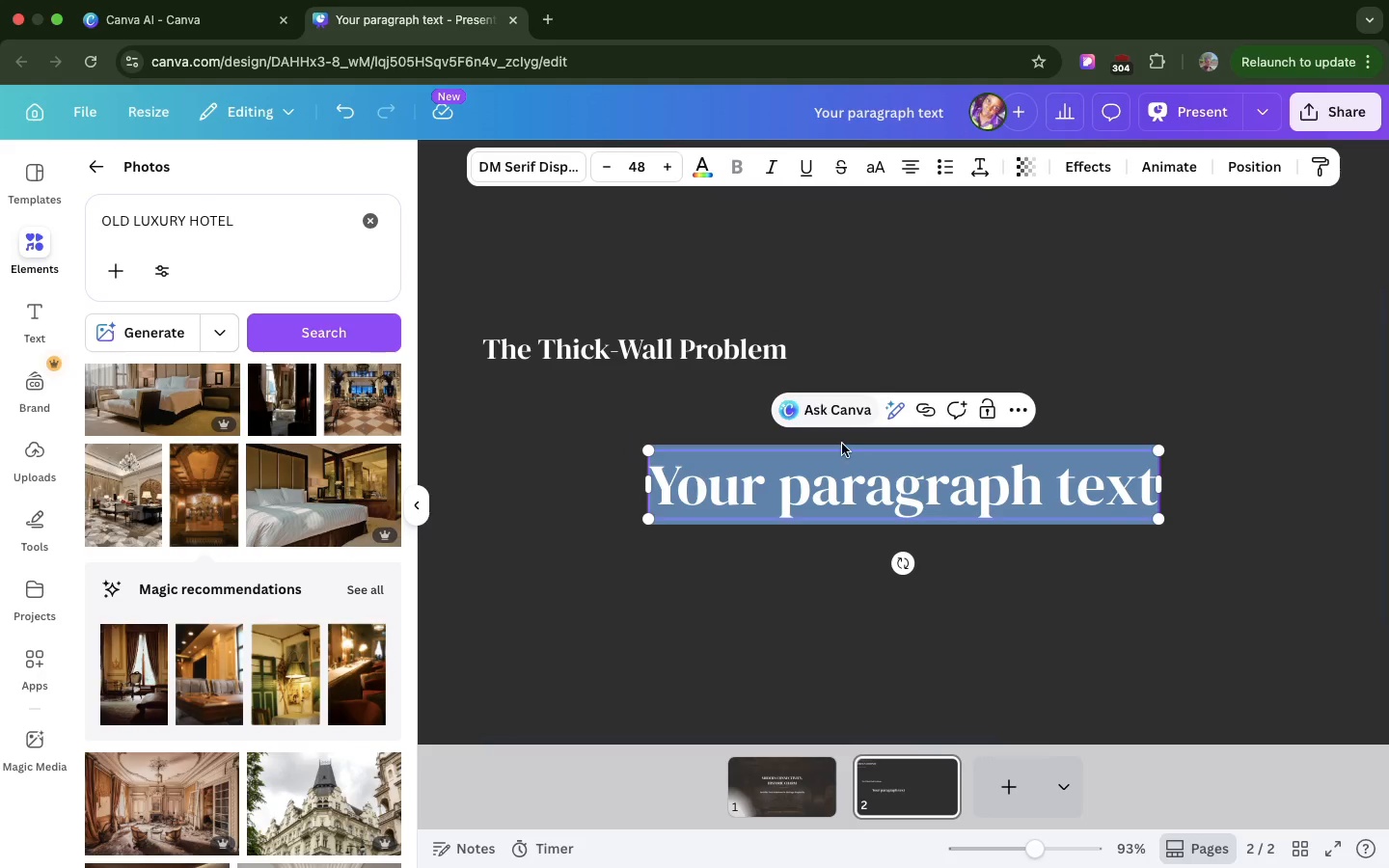 
left_click([852, 420])
 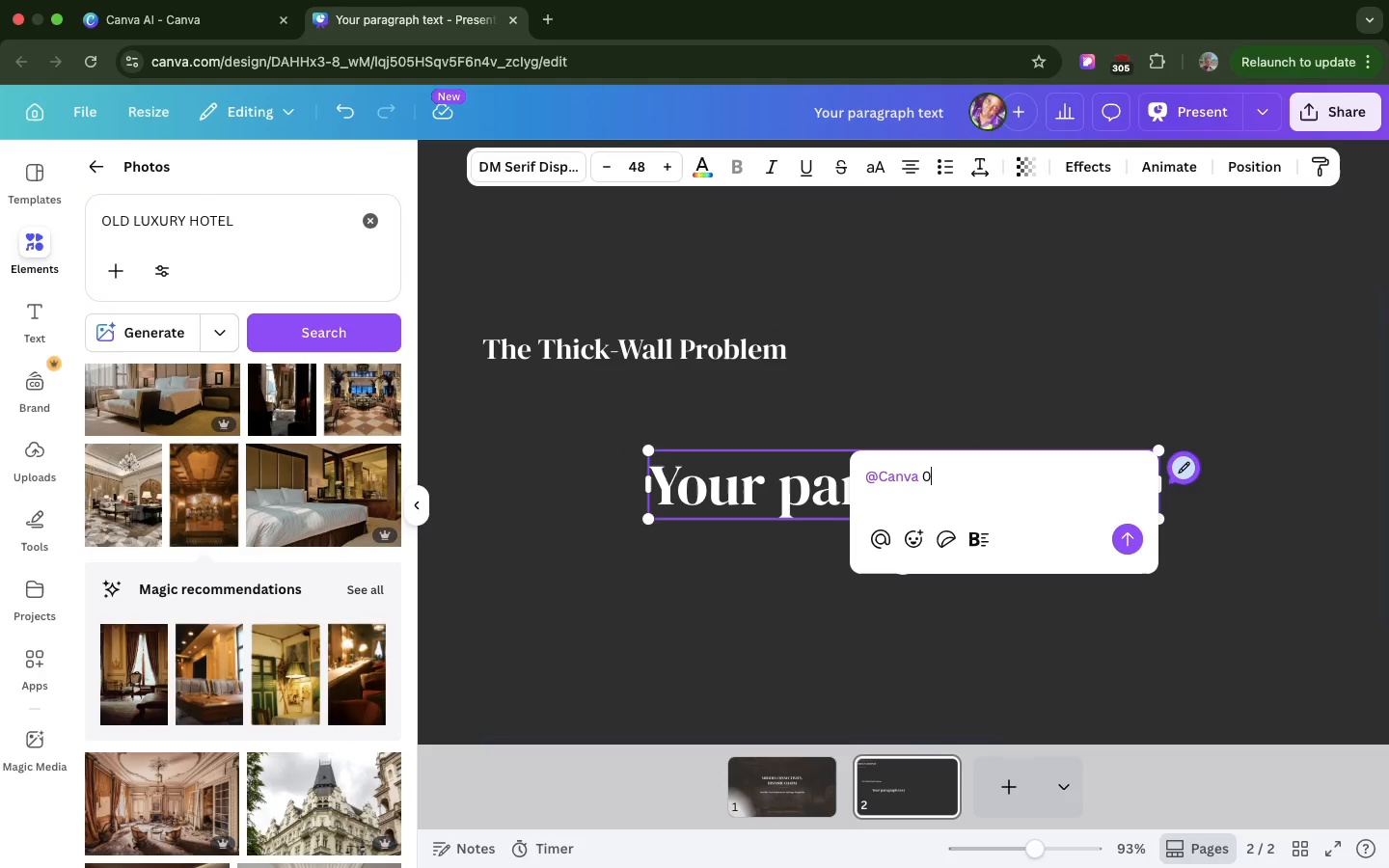 
key(0)
 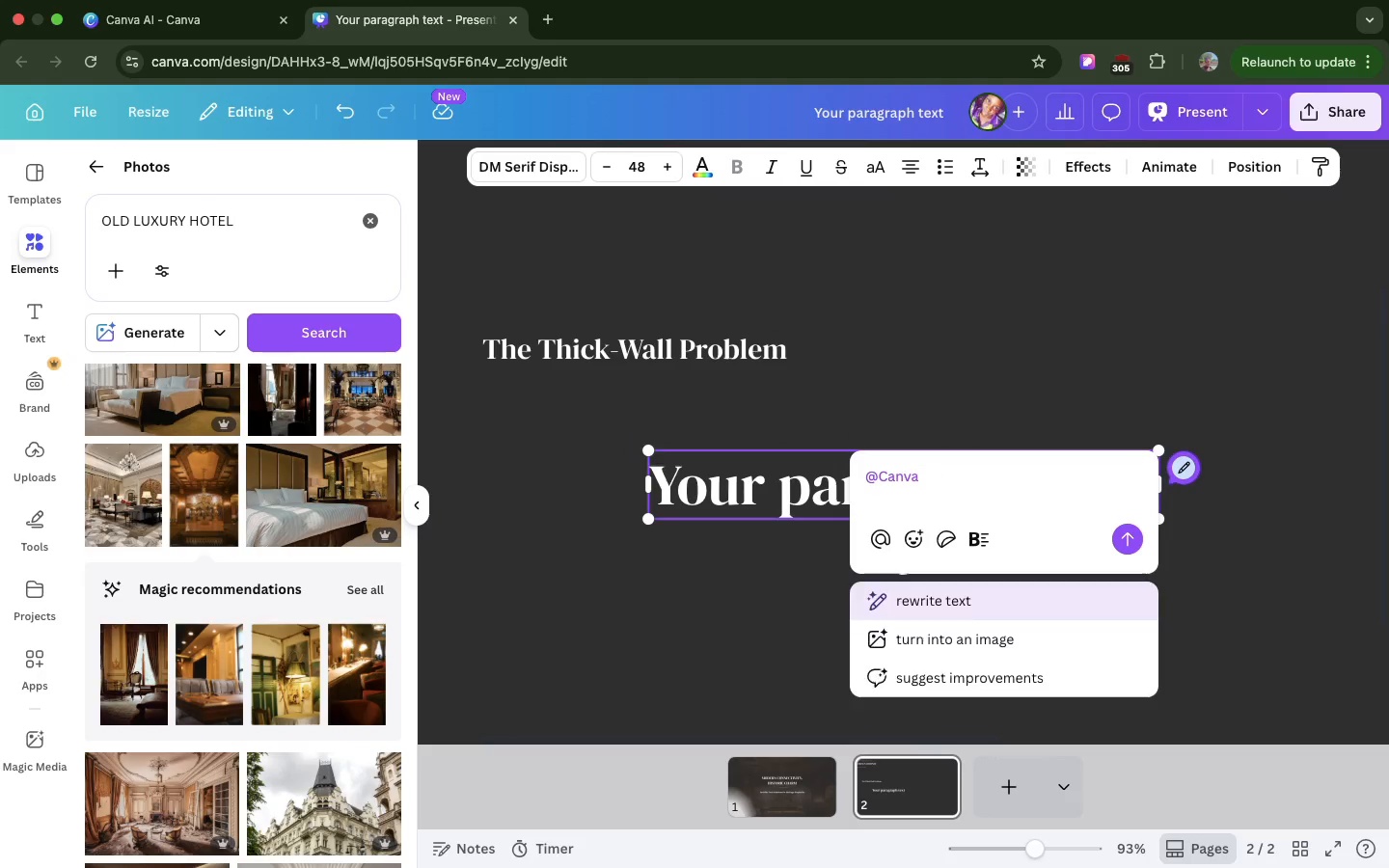 
key(Backspace)
 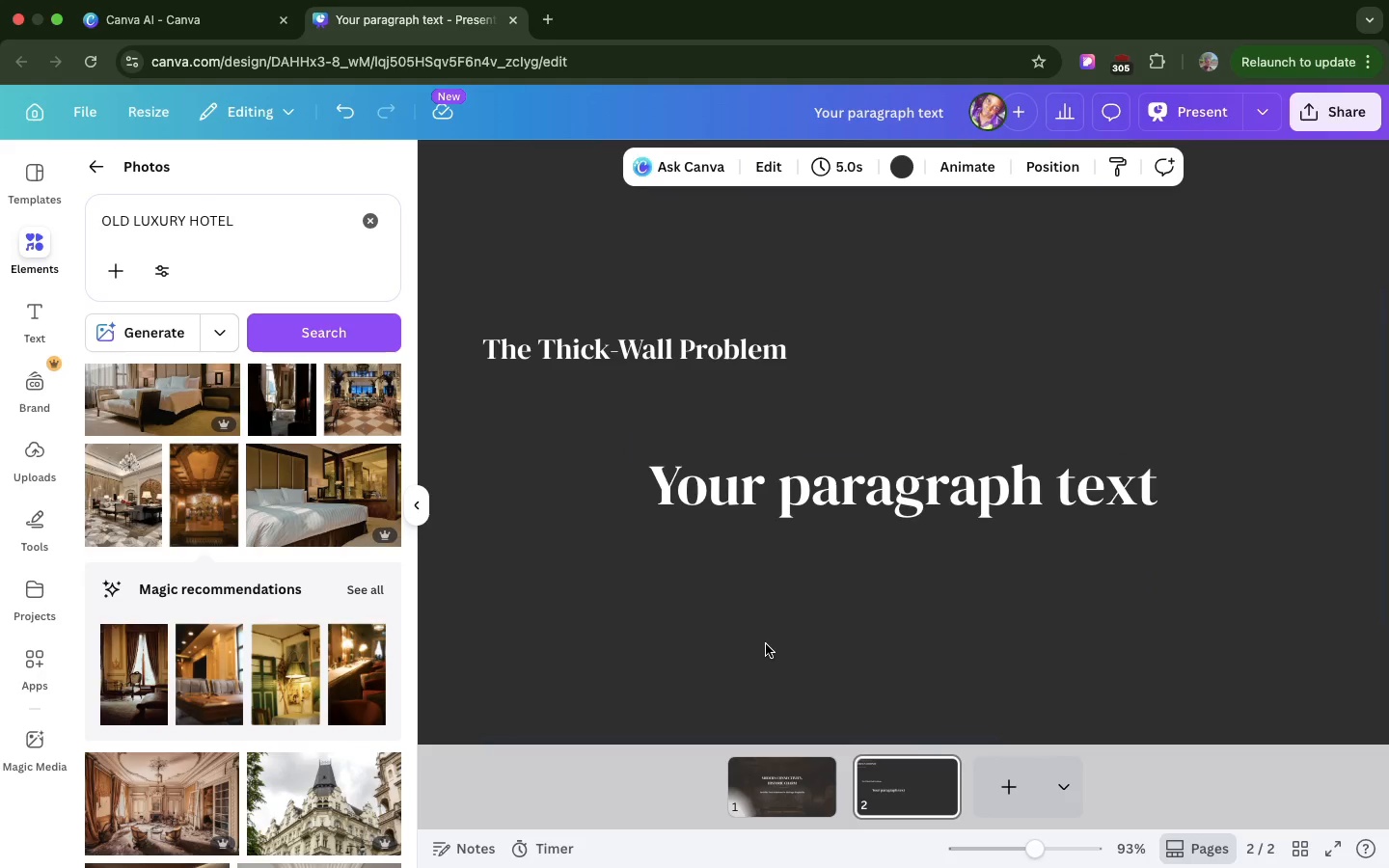 
double_click([766, 644])
 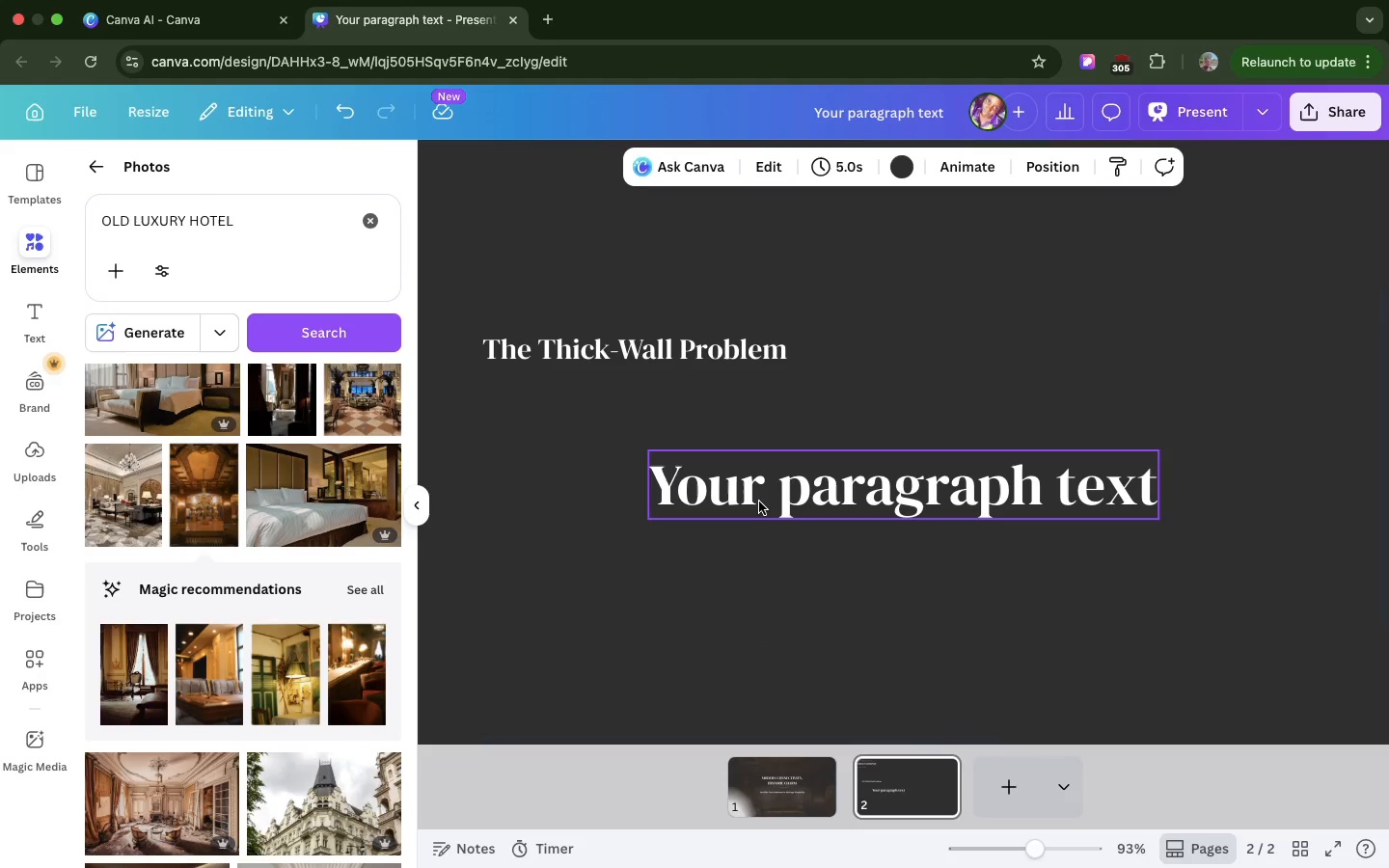 
left_click([759, 502])
 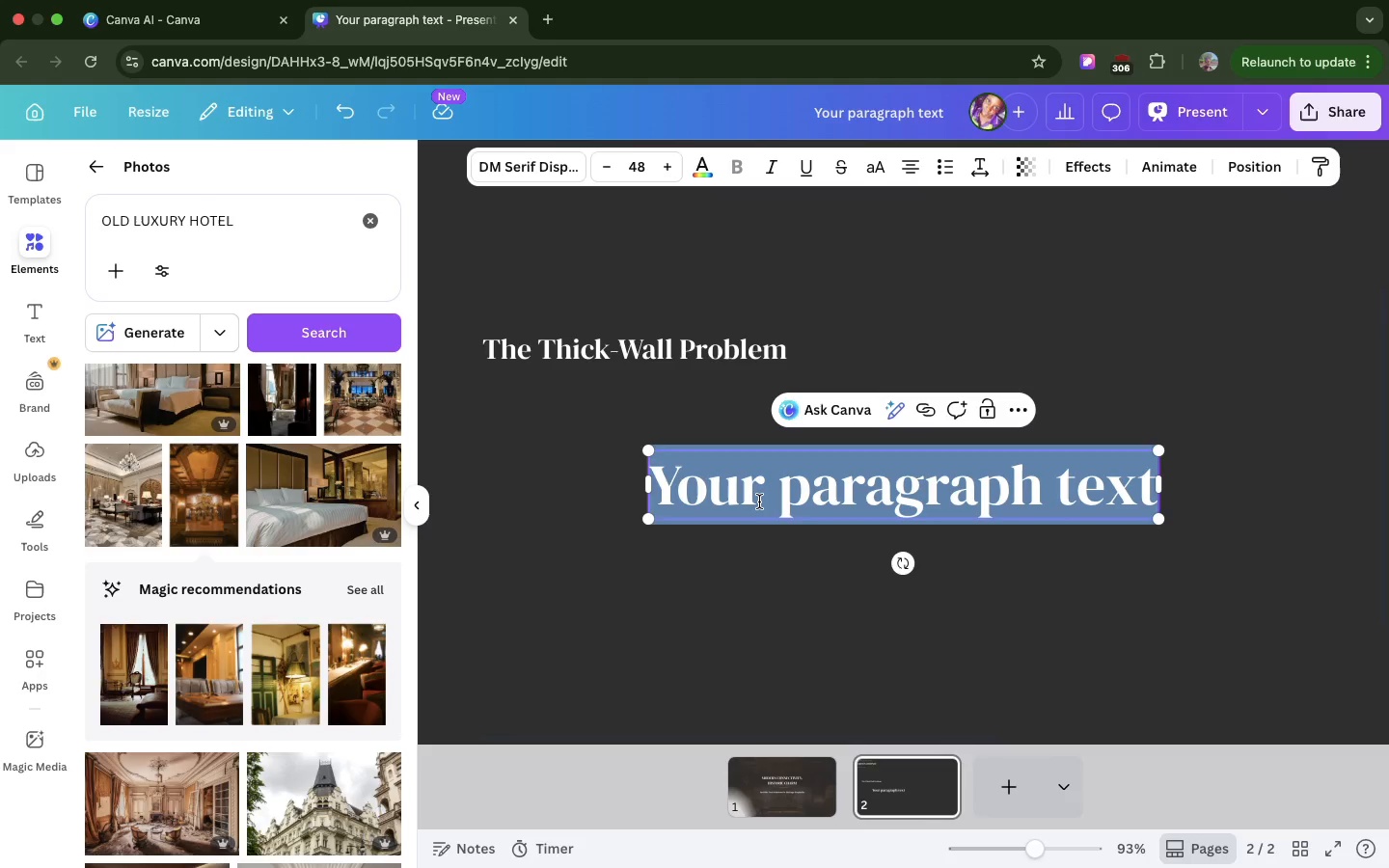 
double_click([759, 502])
 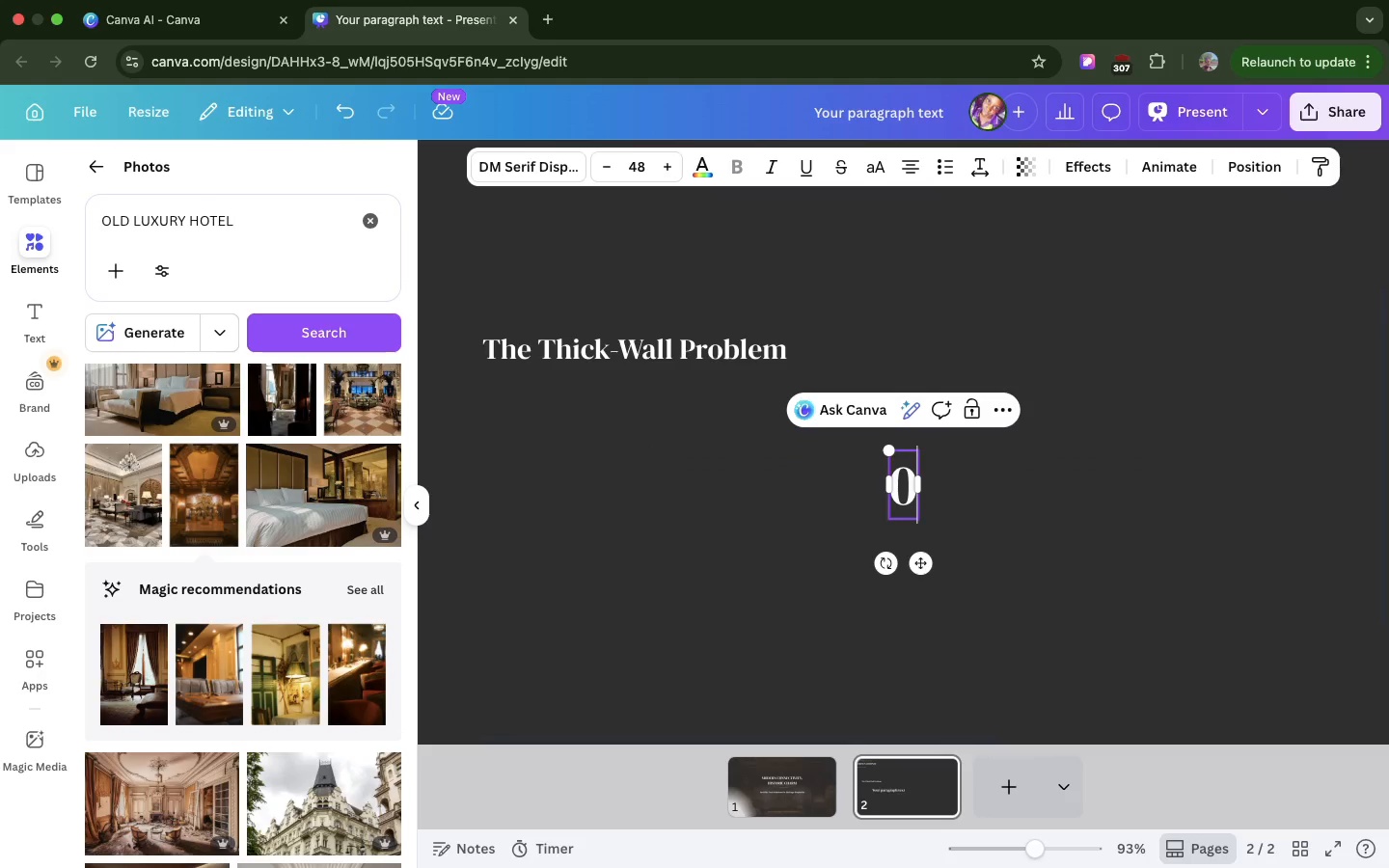 
type(01)
 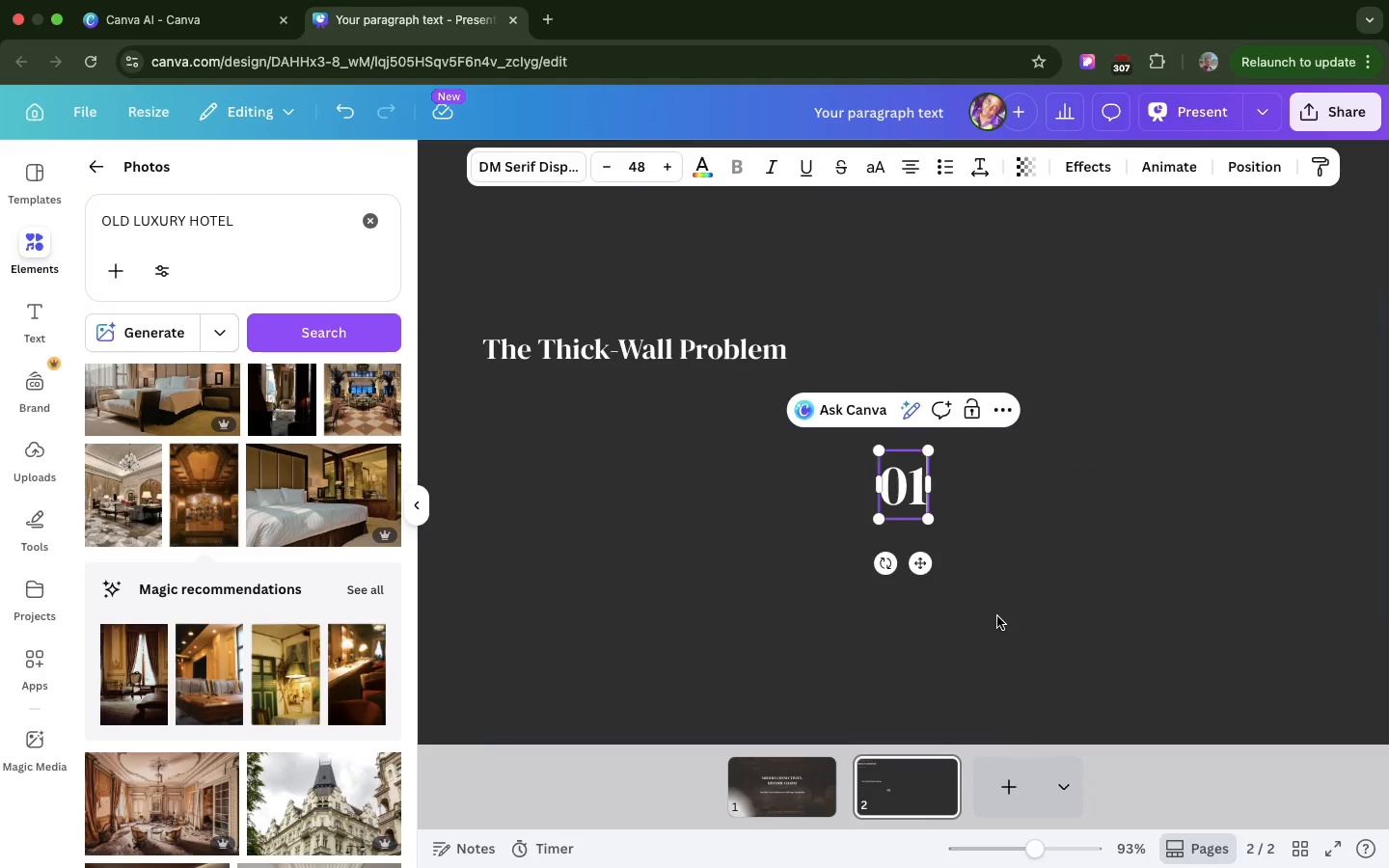 
left_click([997, 616])
 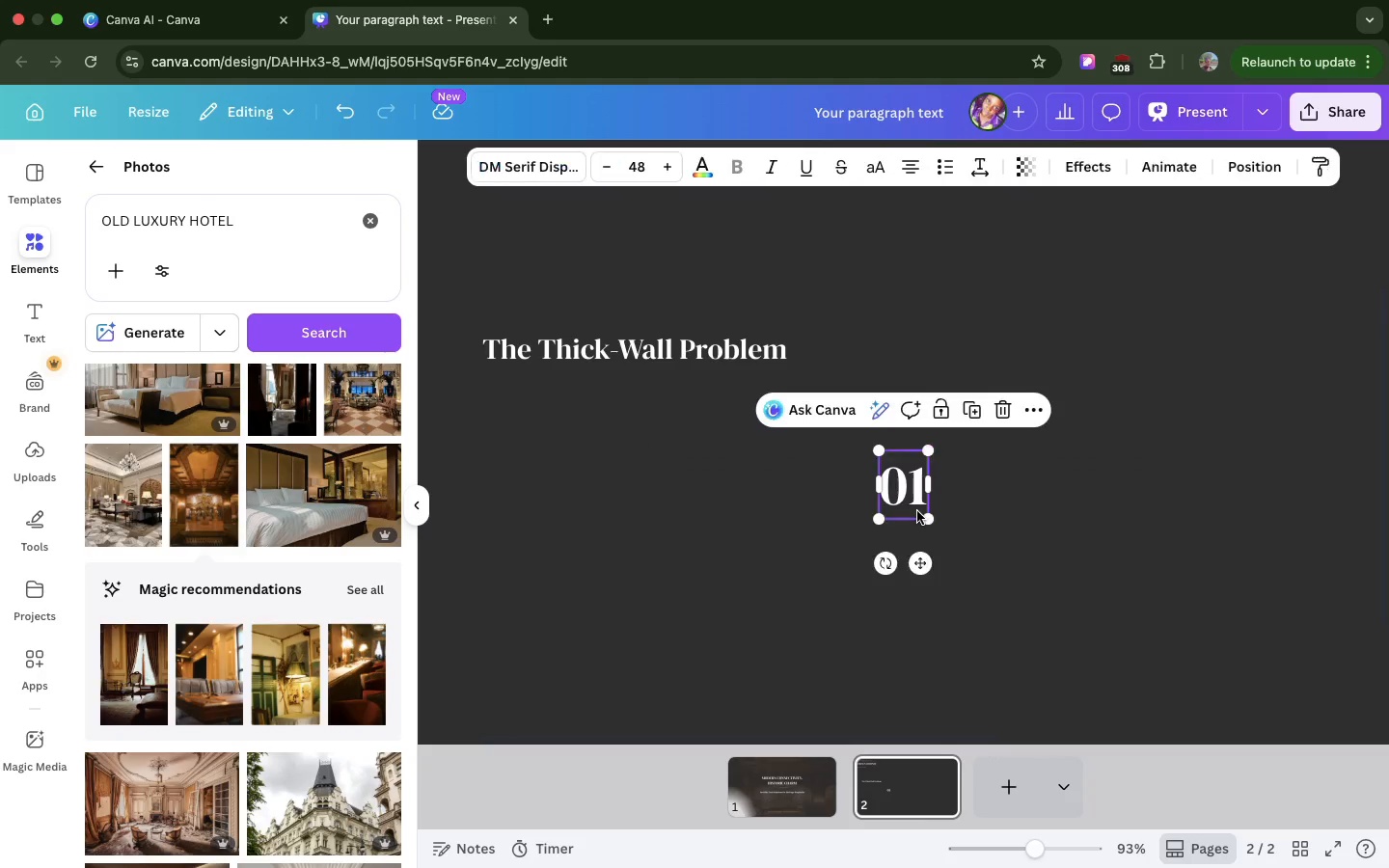 
left_click([917, 511])
 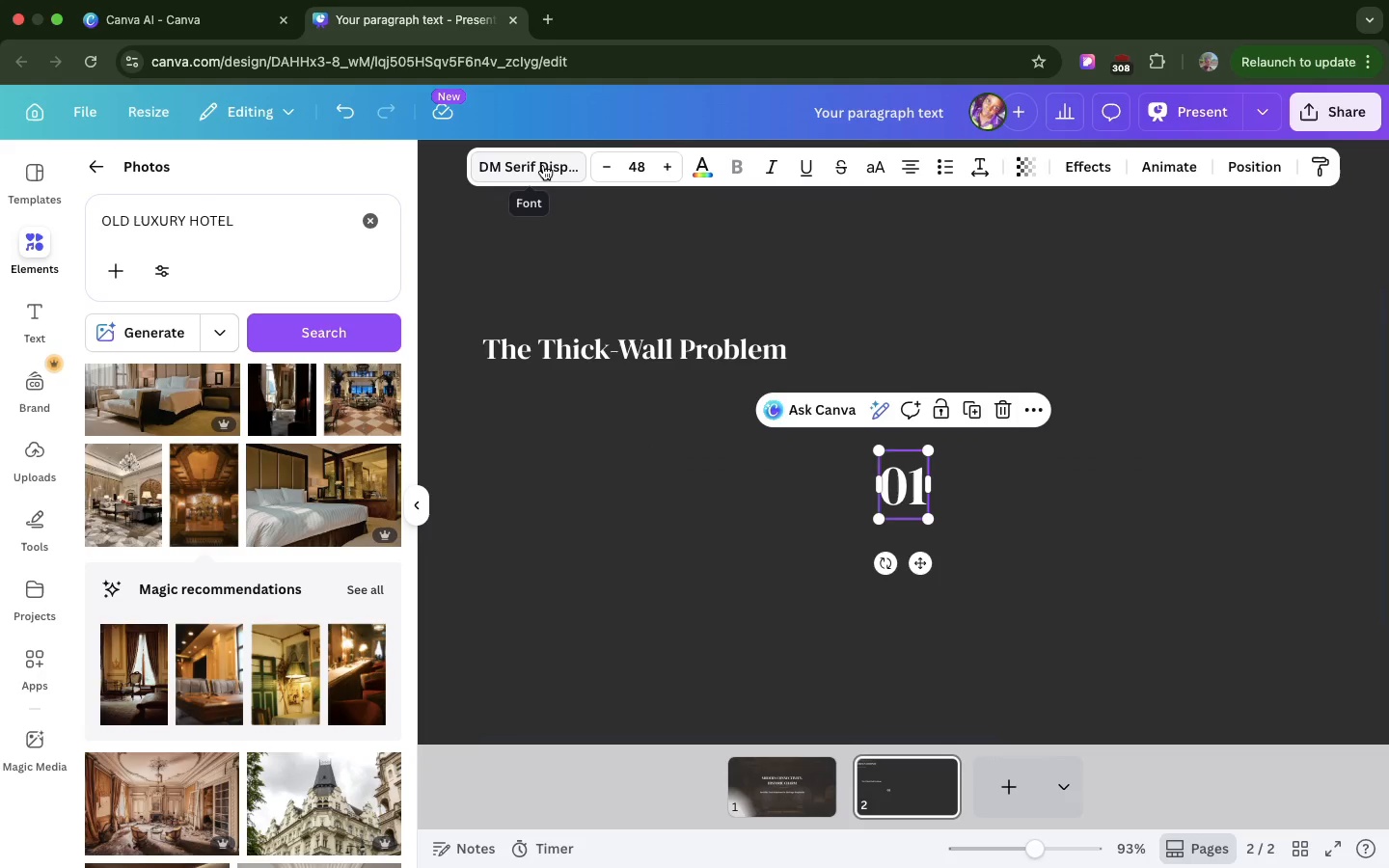 
left_click([543, 165])
 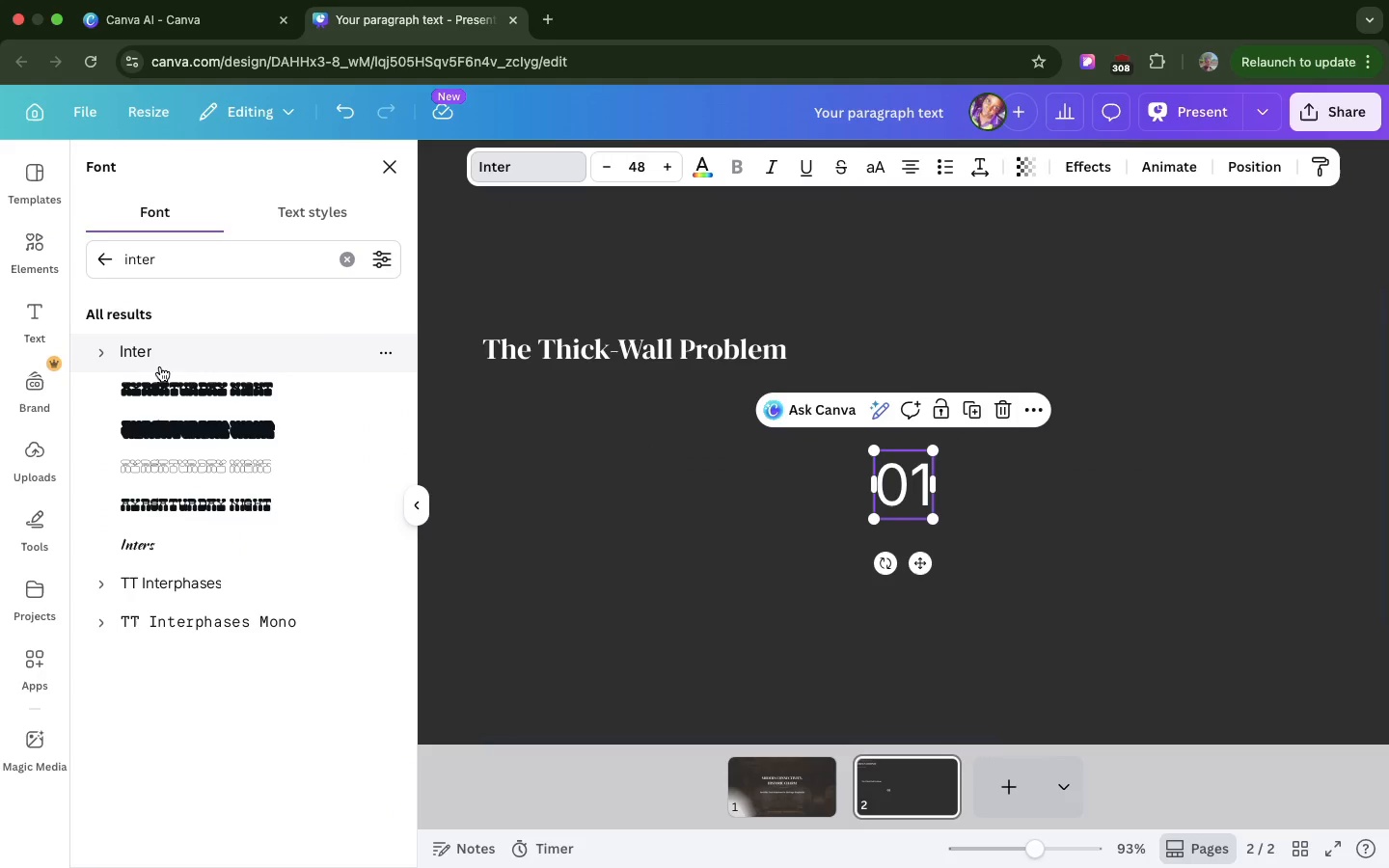 
left_click([160, 366])
 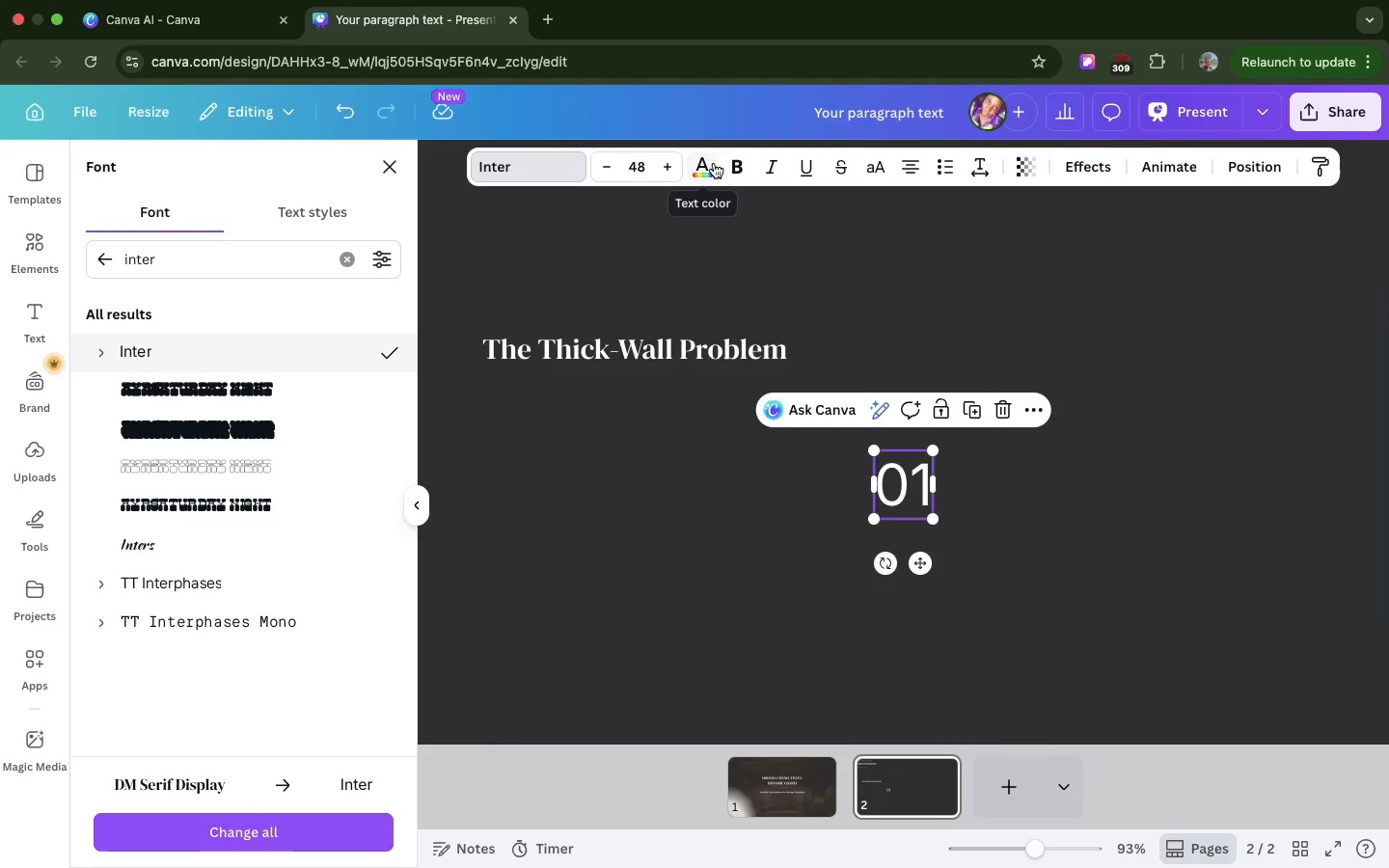 
left_click([714, 163])
 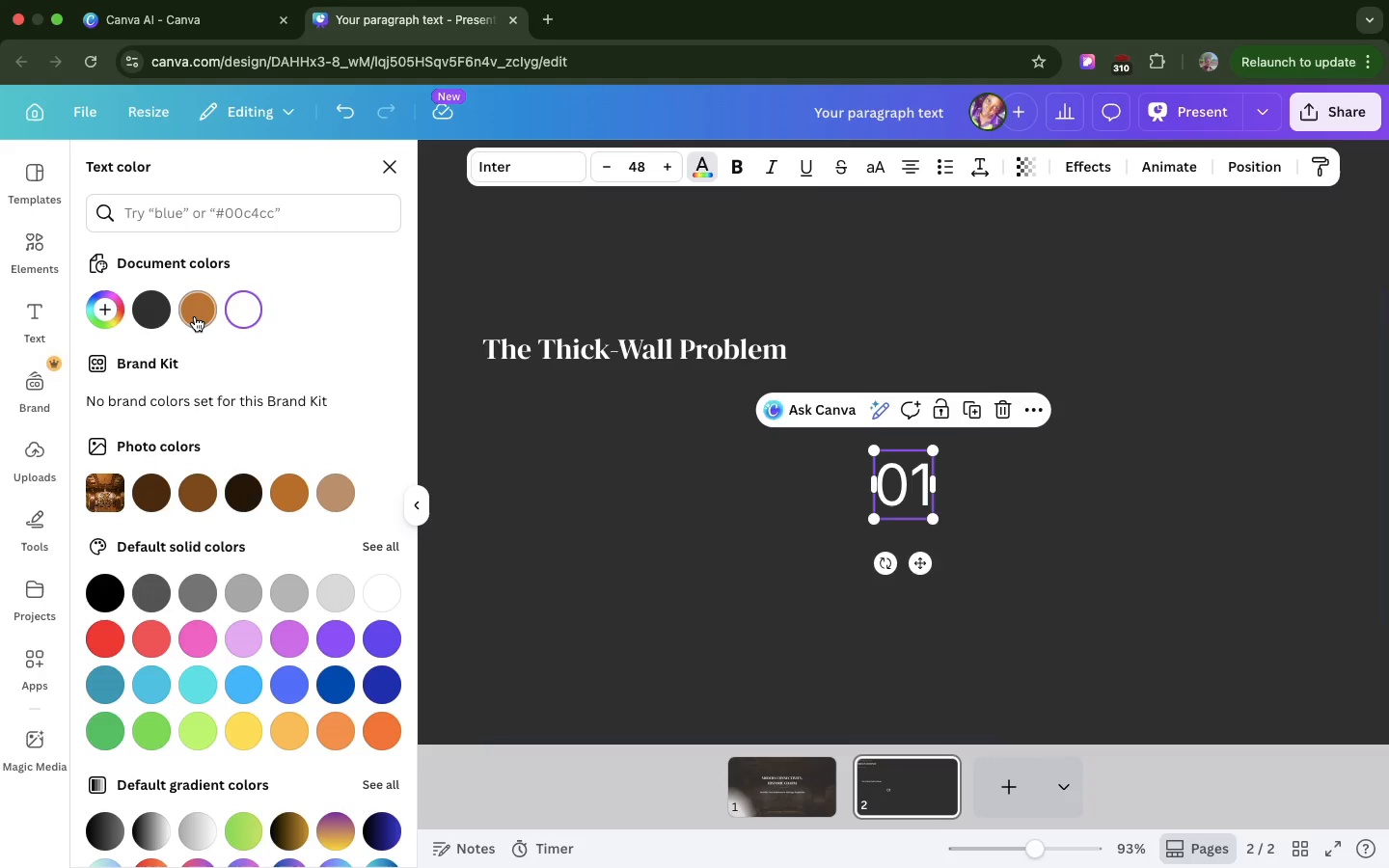 
left_click([195, 316])
 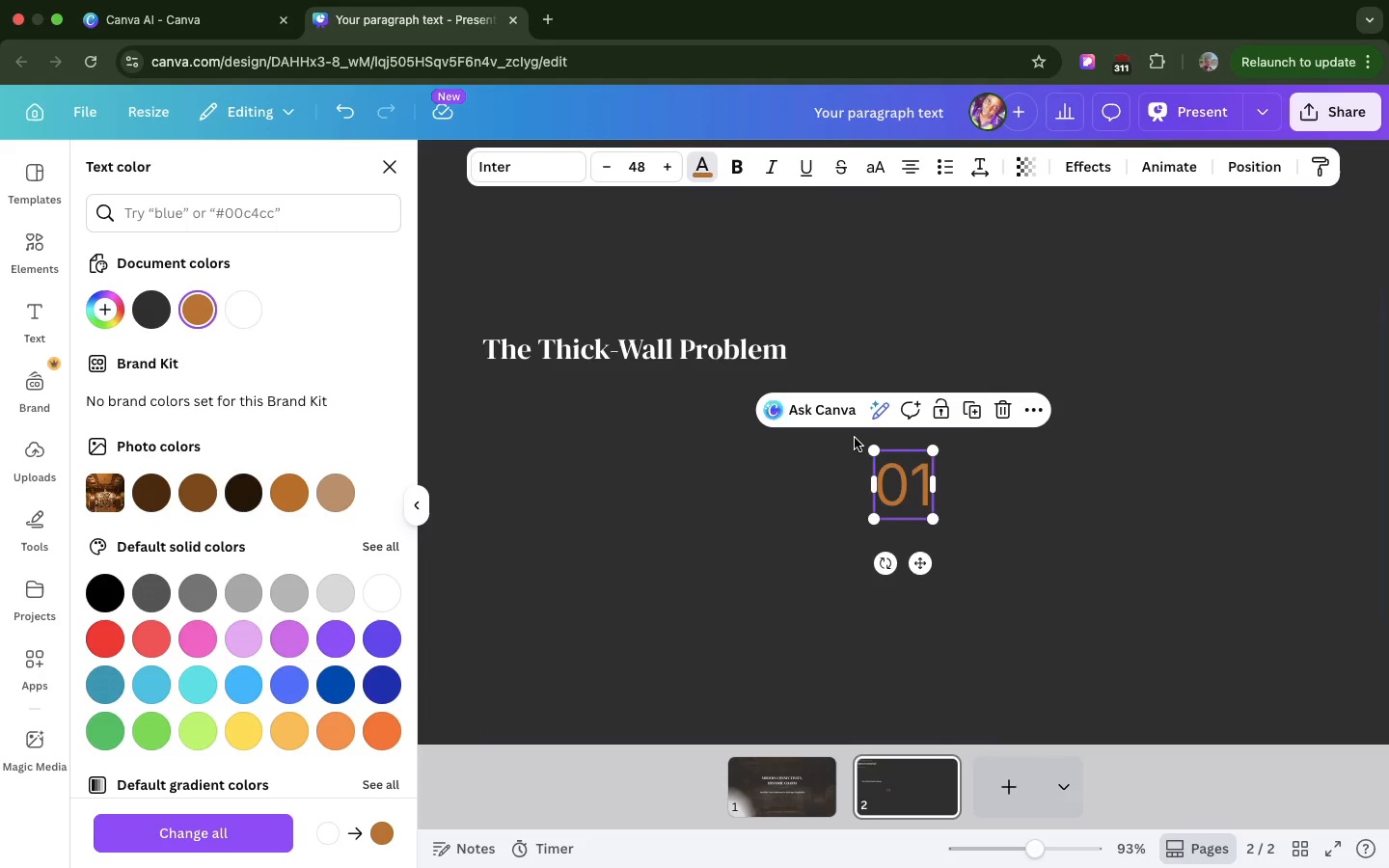 
left_click_drag(start_coordinate=[855, 438], to_coordinate=[746, 358])
 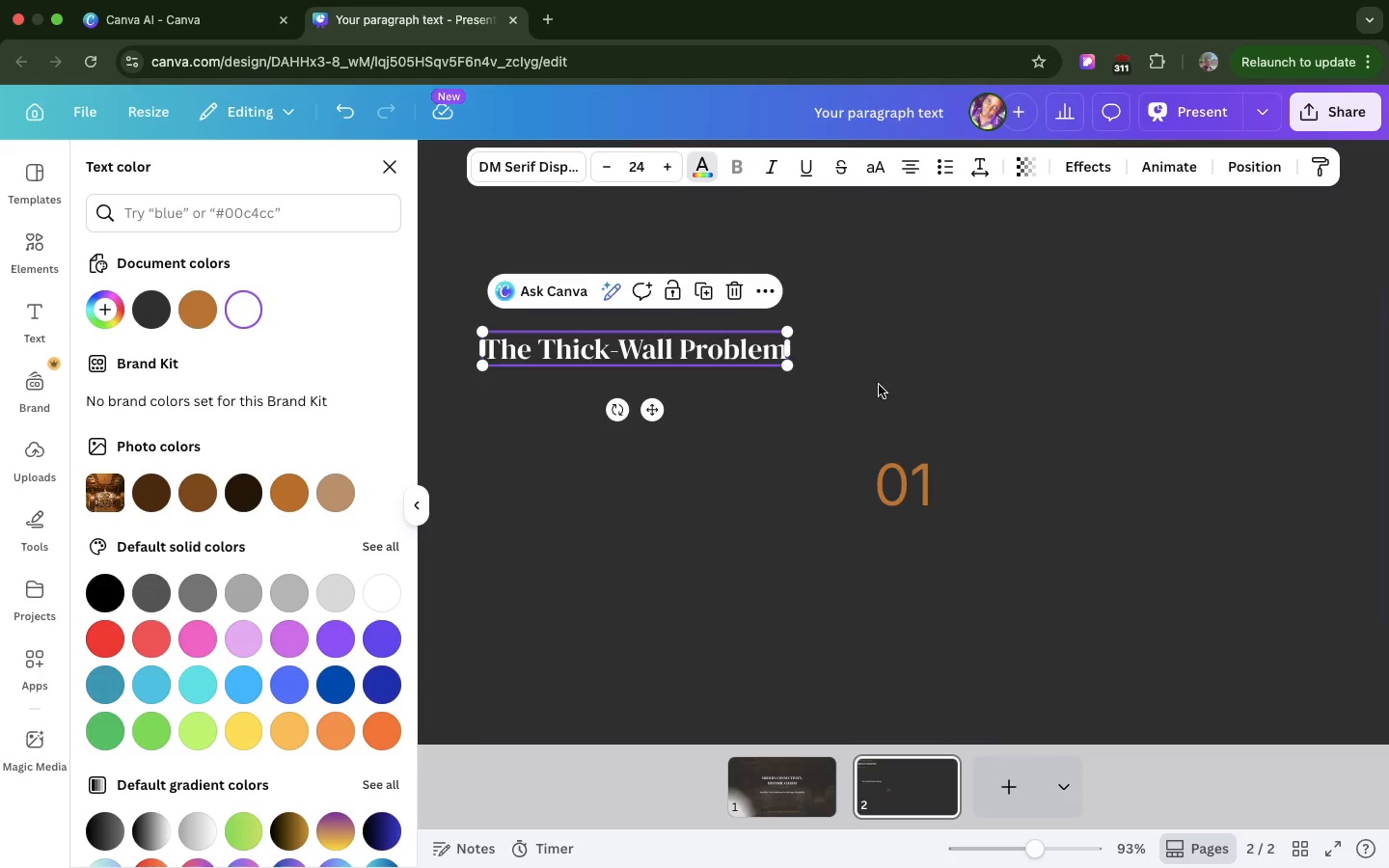 
left_click([854, 332])
 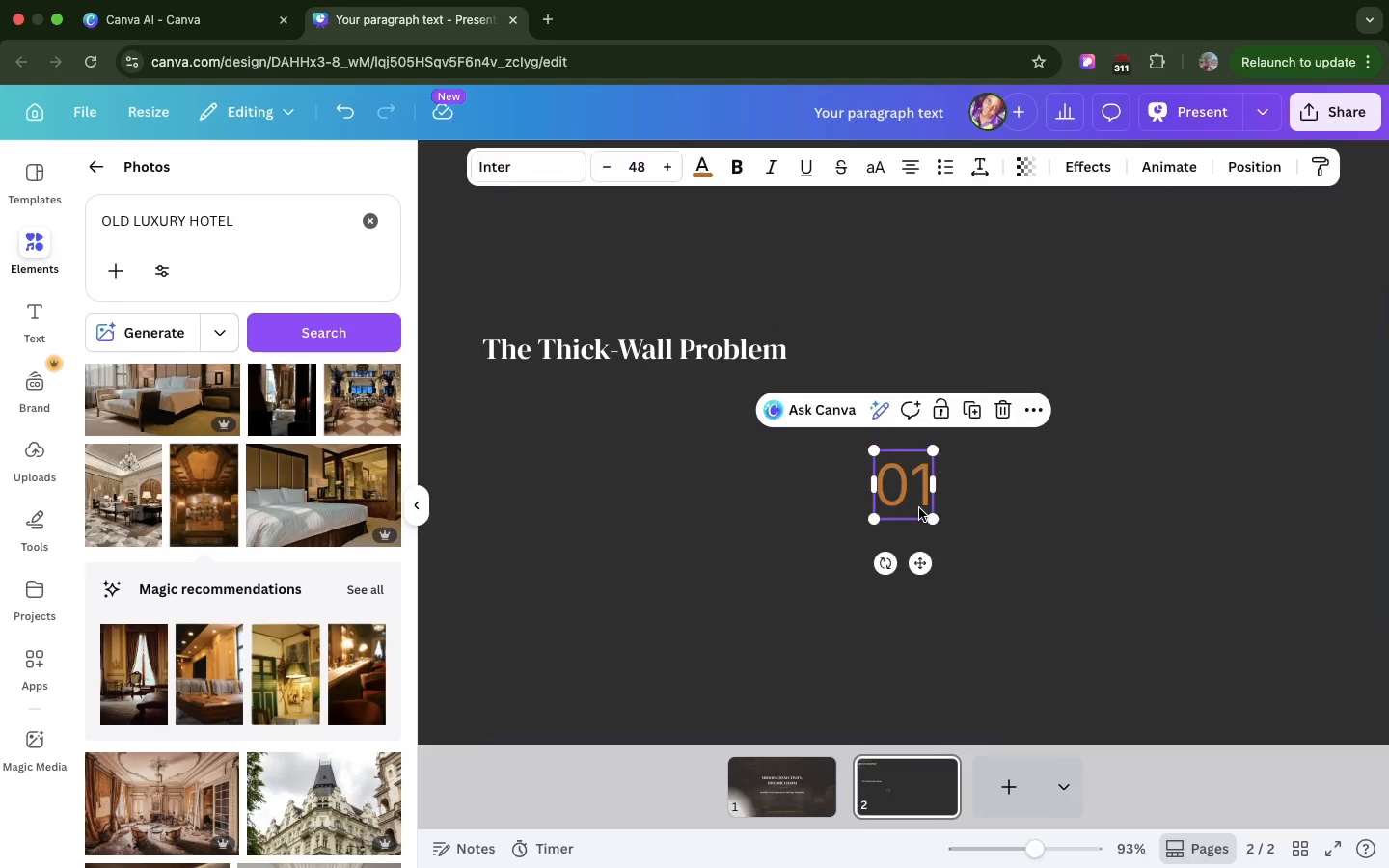 
left_click([919, 508])
 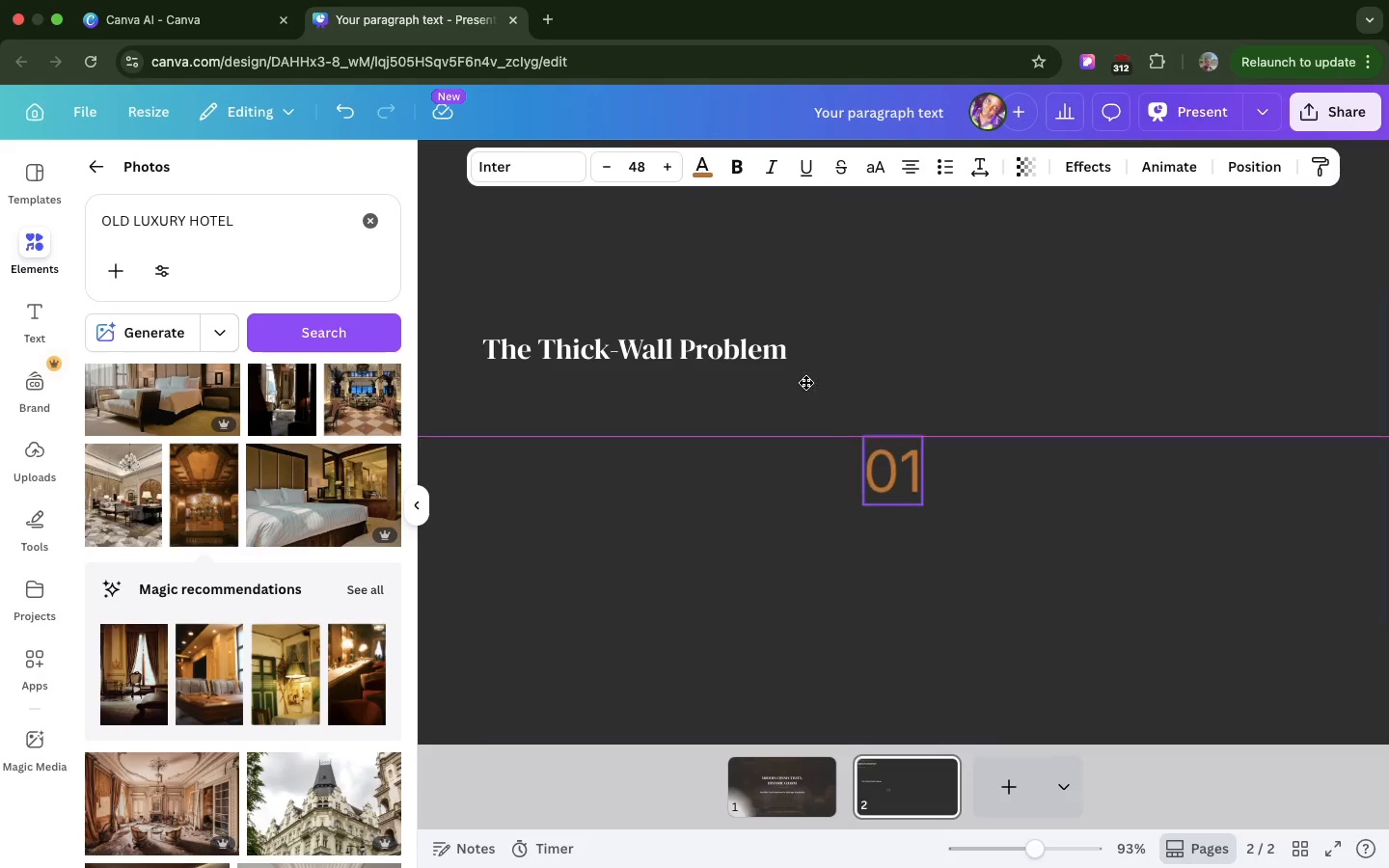 
left_click_drag(start_coordinate=[919, 508], to_coordinate=[531, 312])
 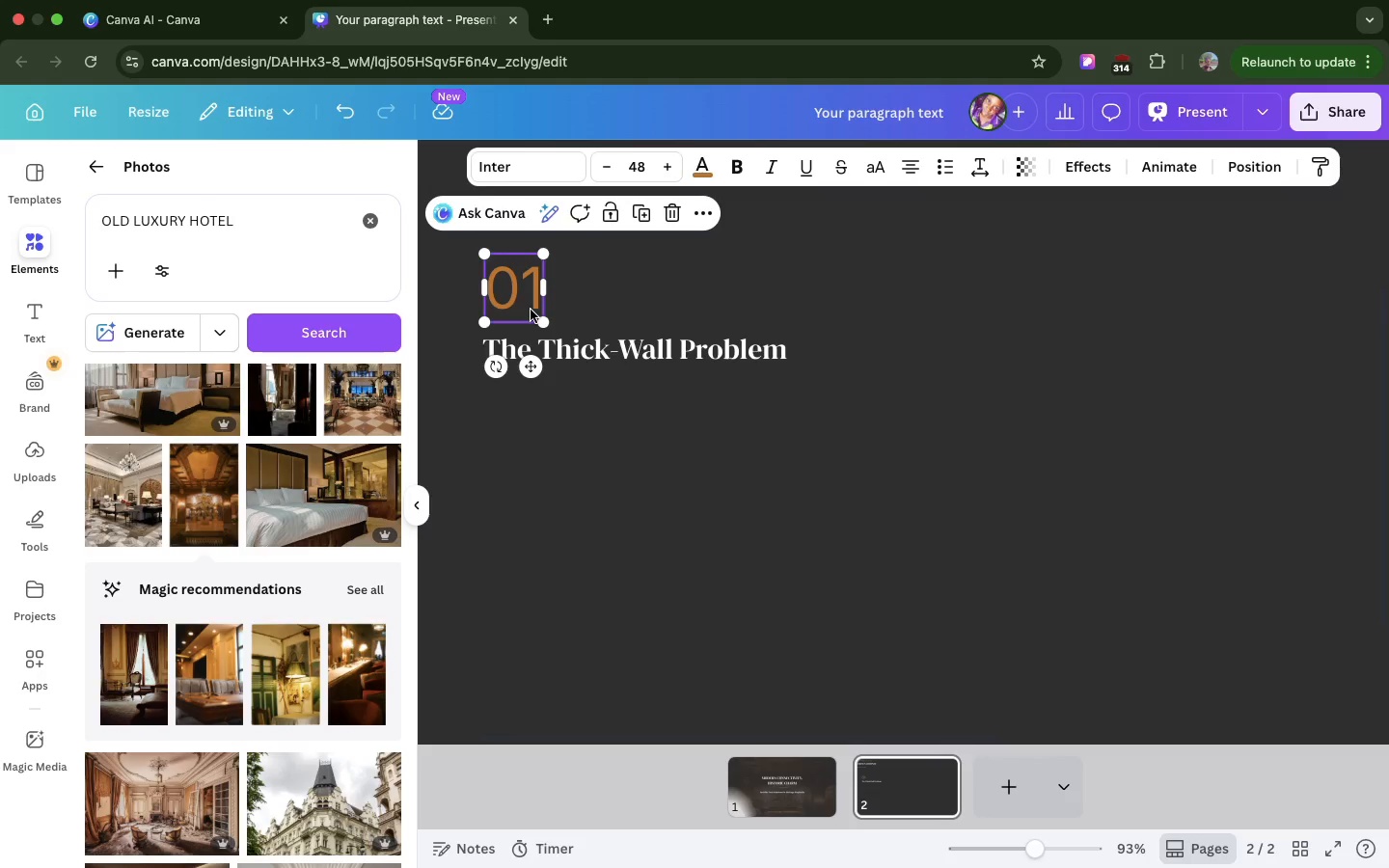 
wait(7.23)
 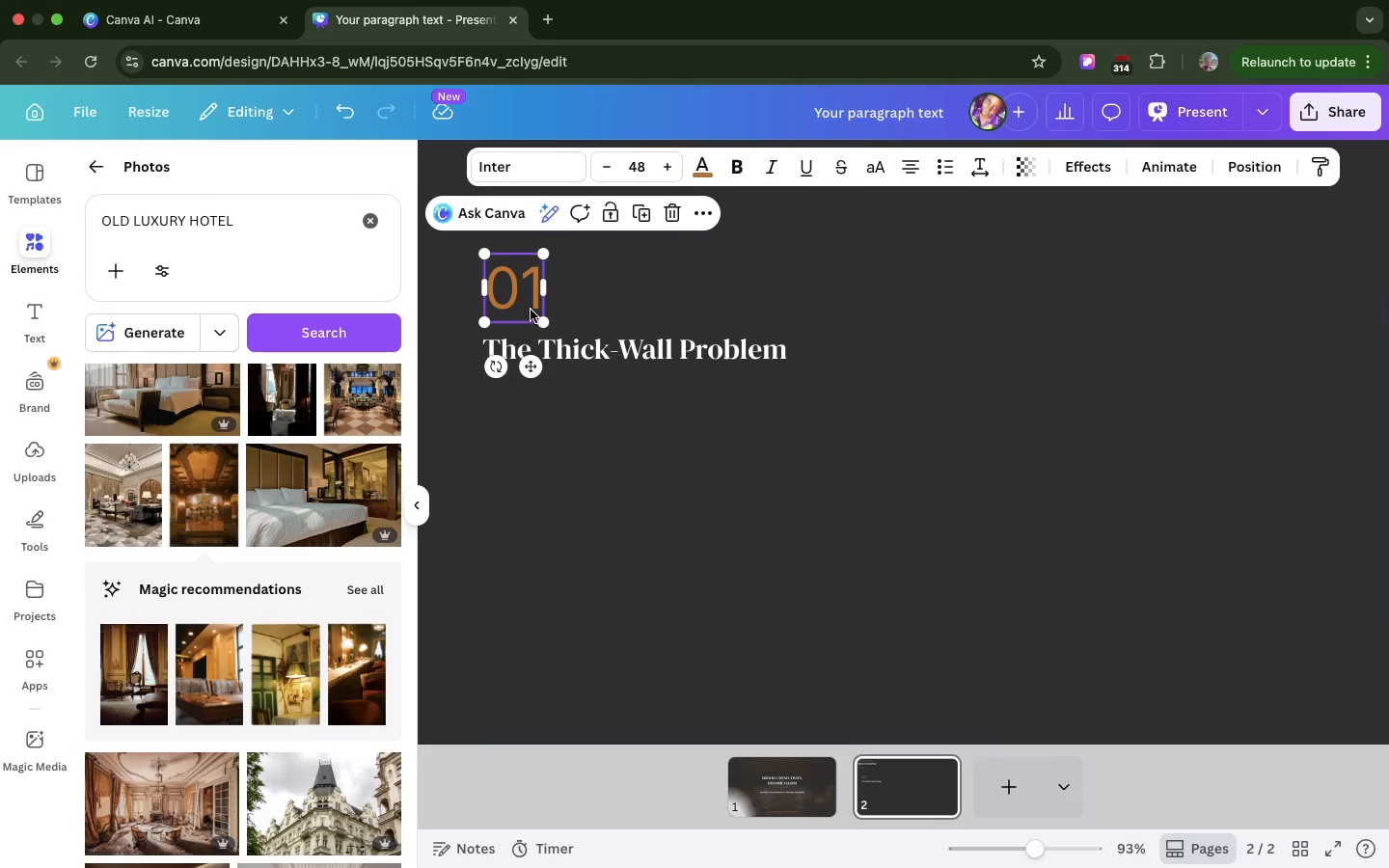 
left_click([575, 363])
 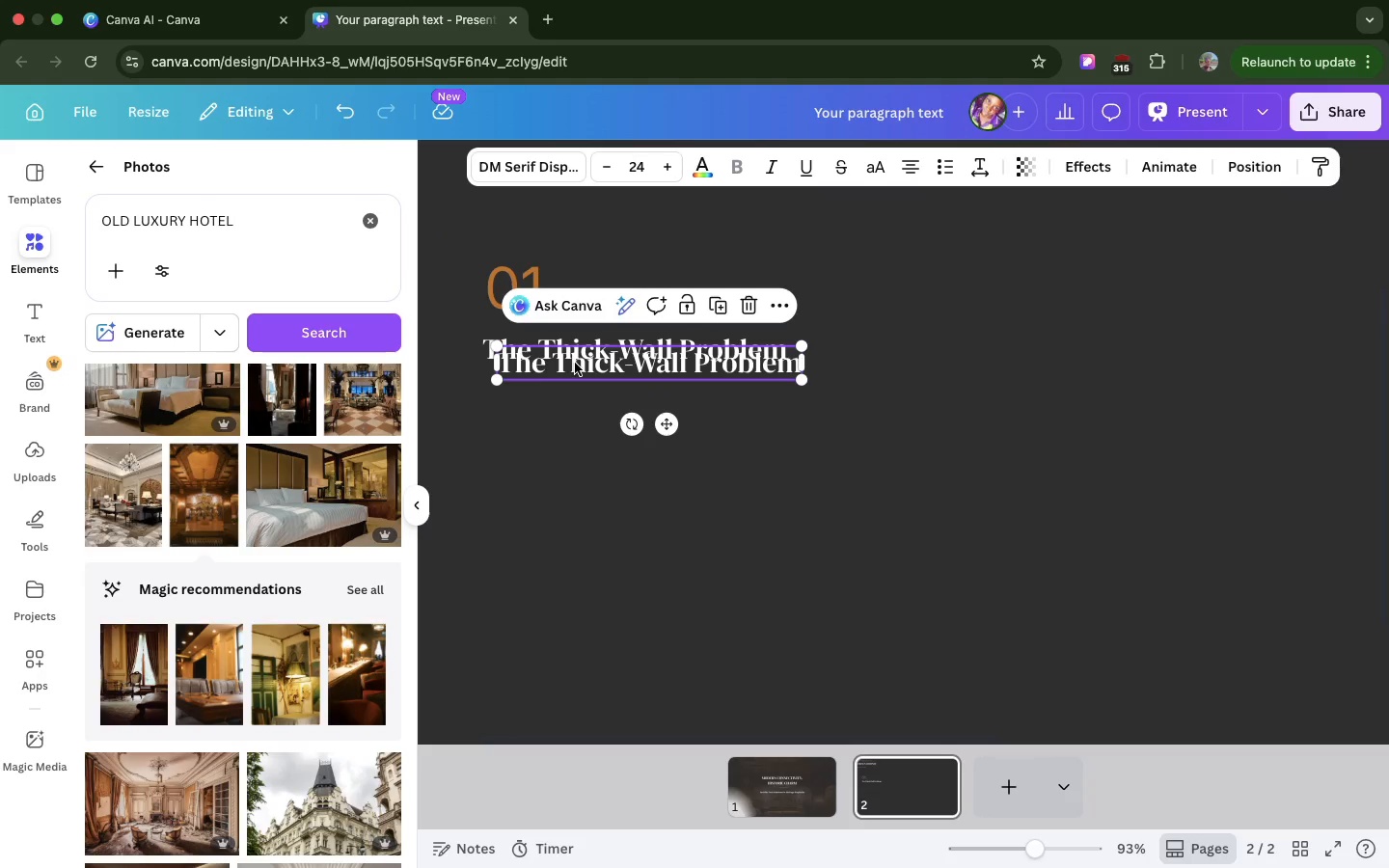 
key(Meta+D)
 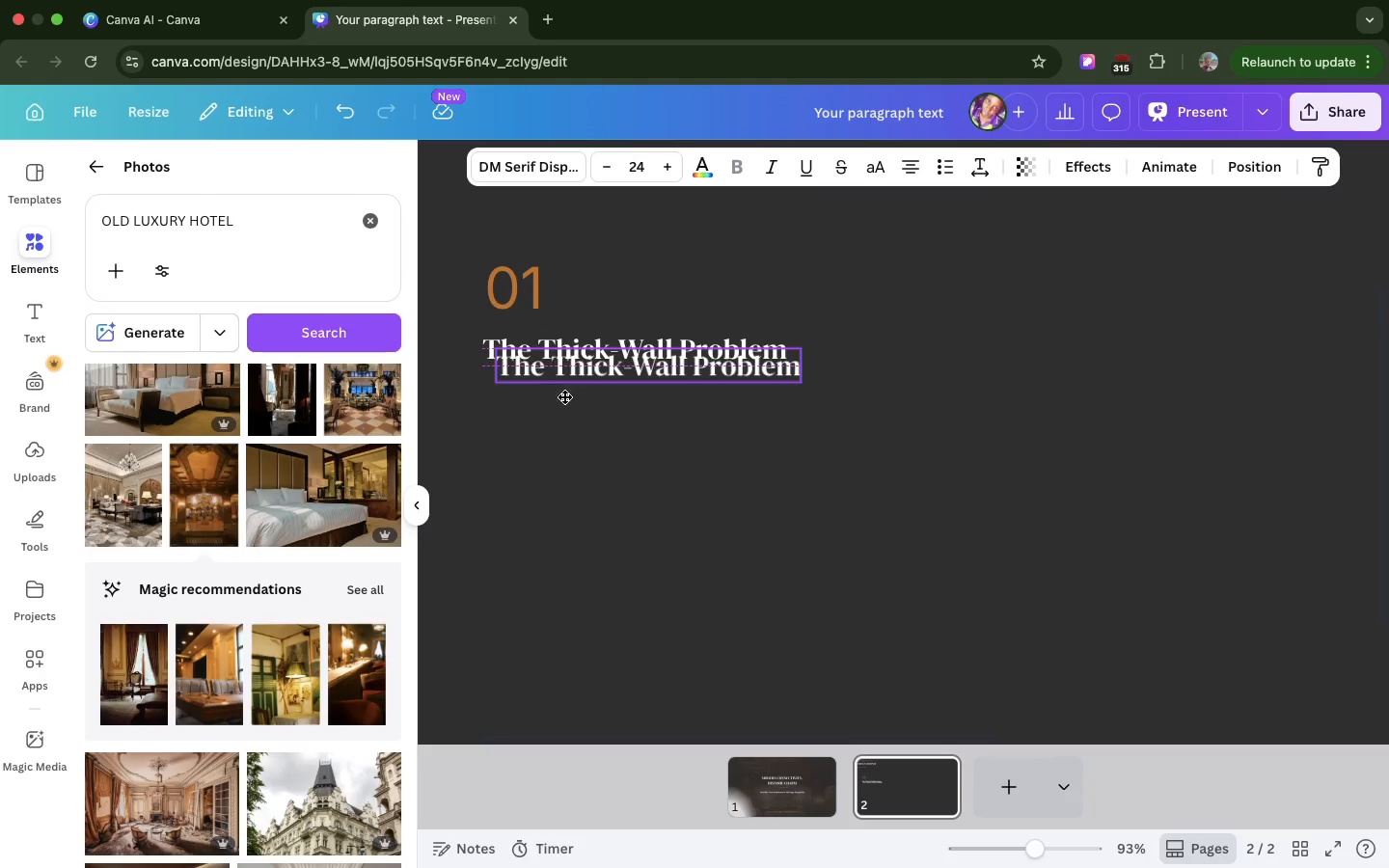 
left_click_drag(start_coordinate=[575, 363], to_coordinate=[561, 404])
 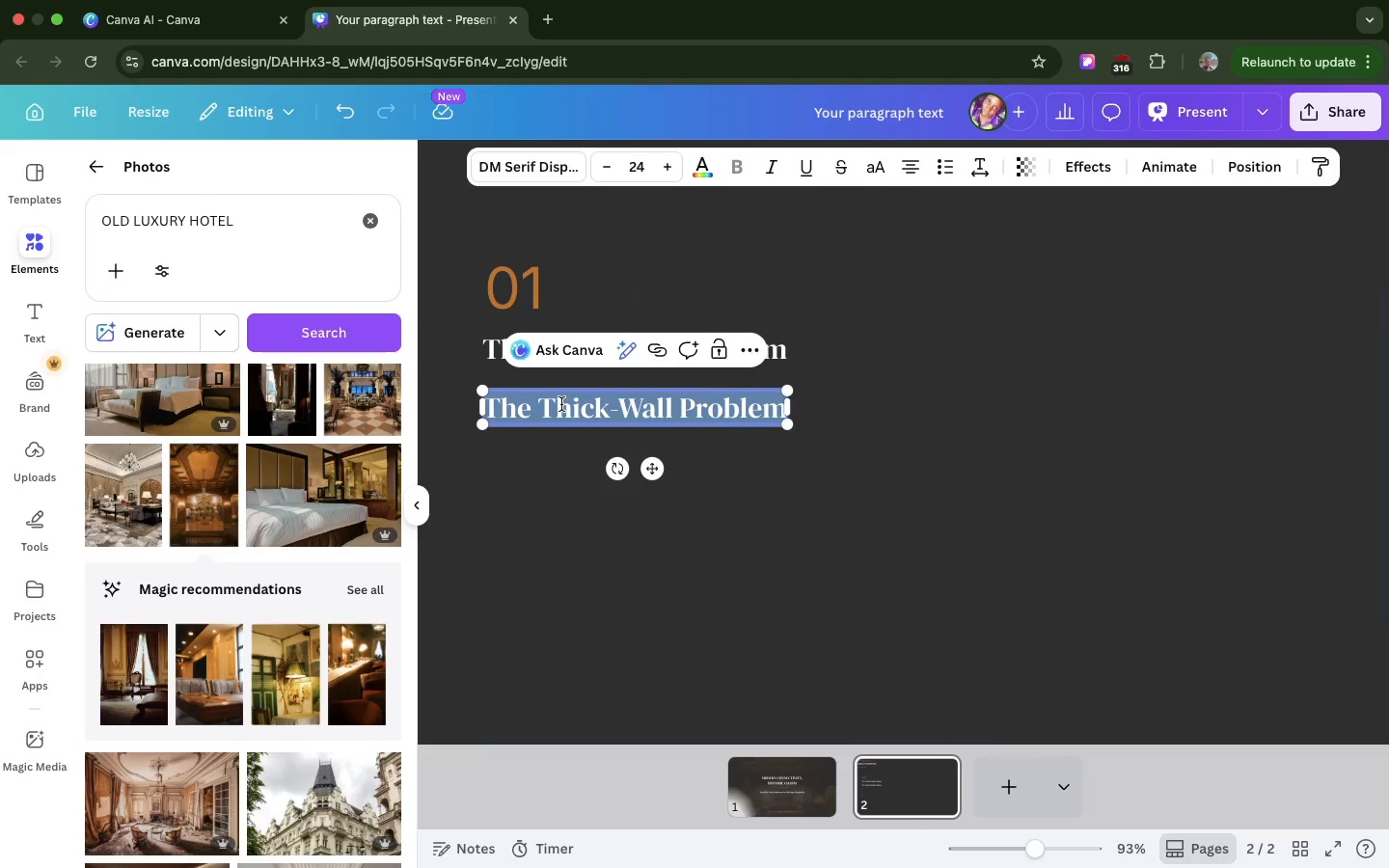 
key(Meta+V)
 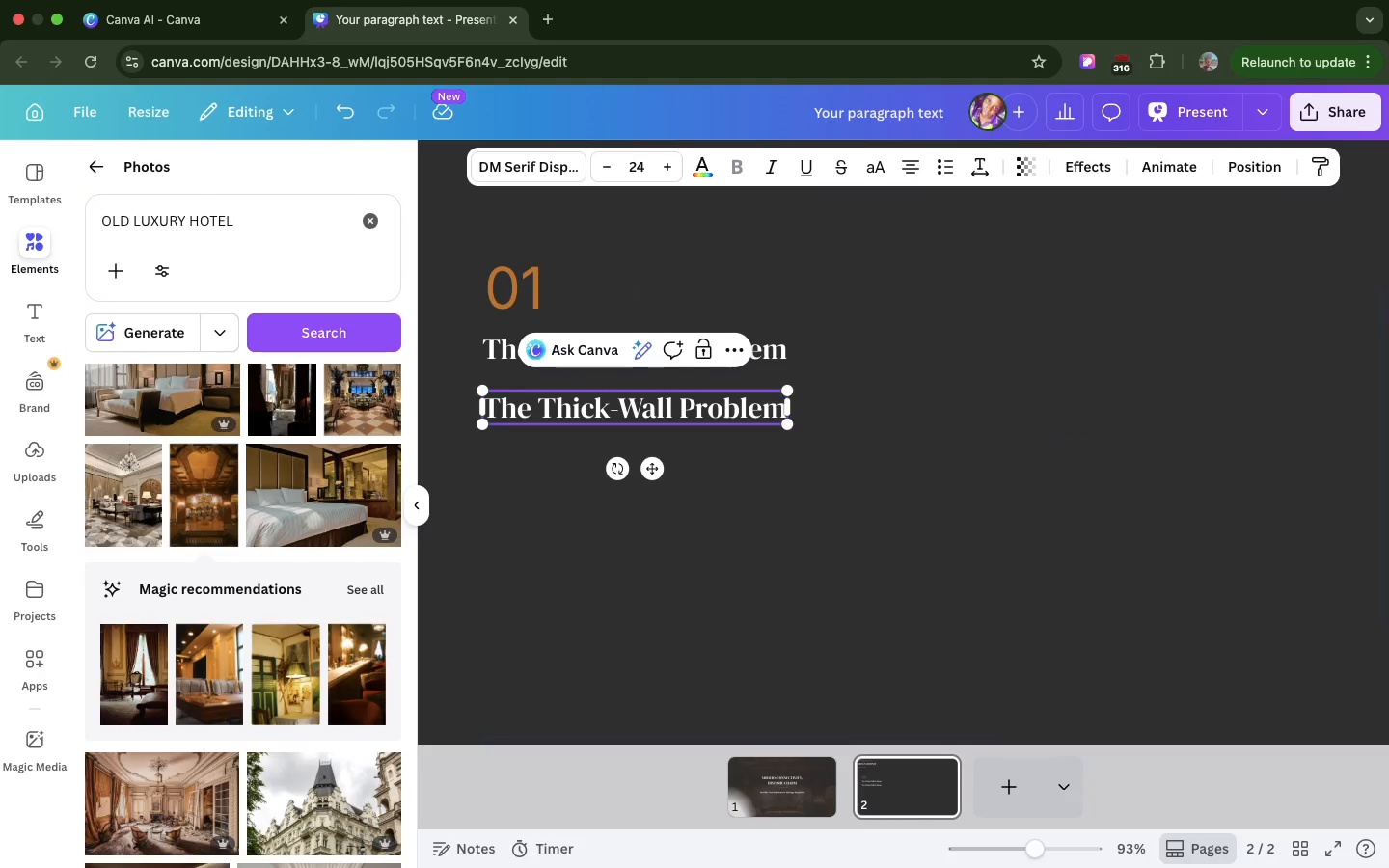 
key(Backspace)
 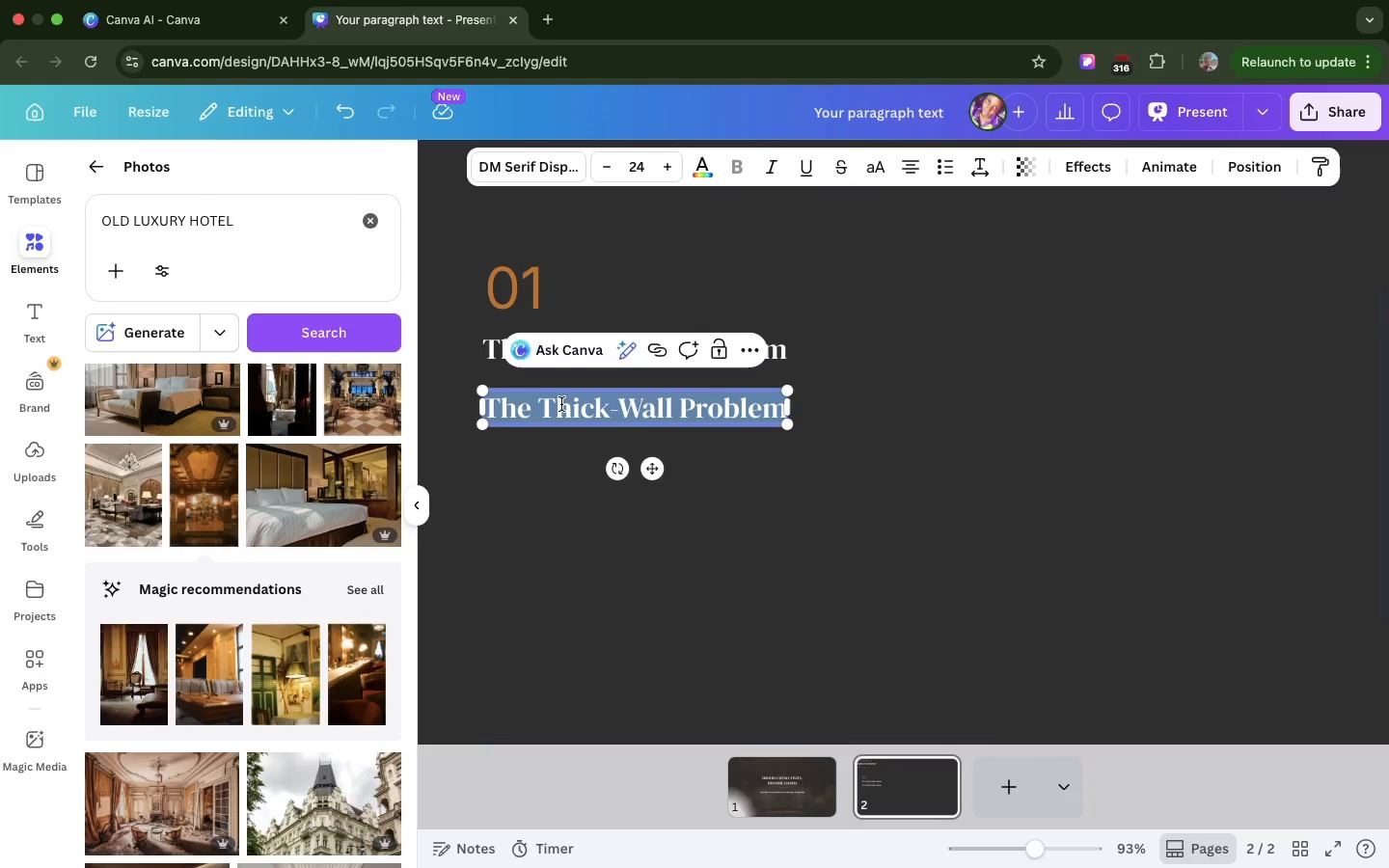 
wait(7.03)
 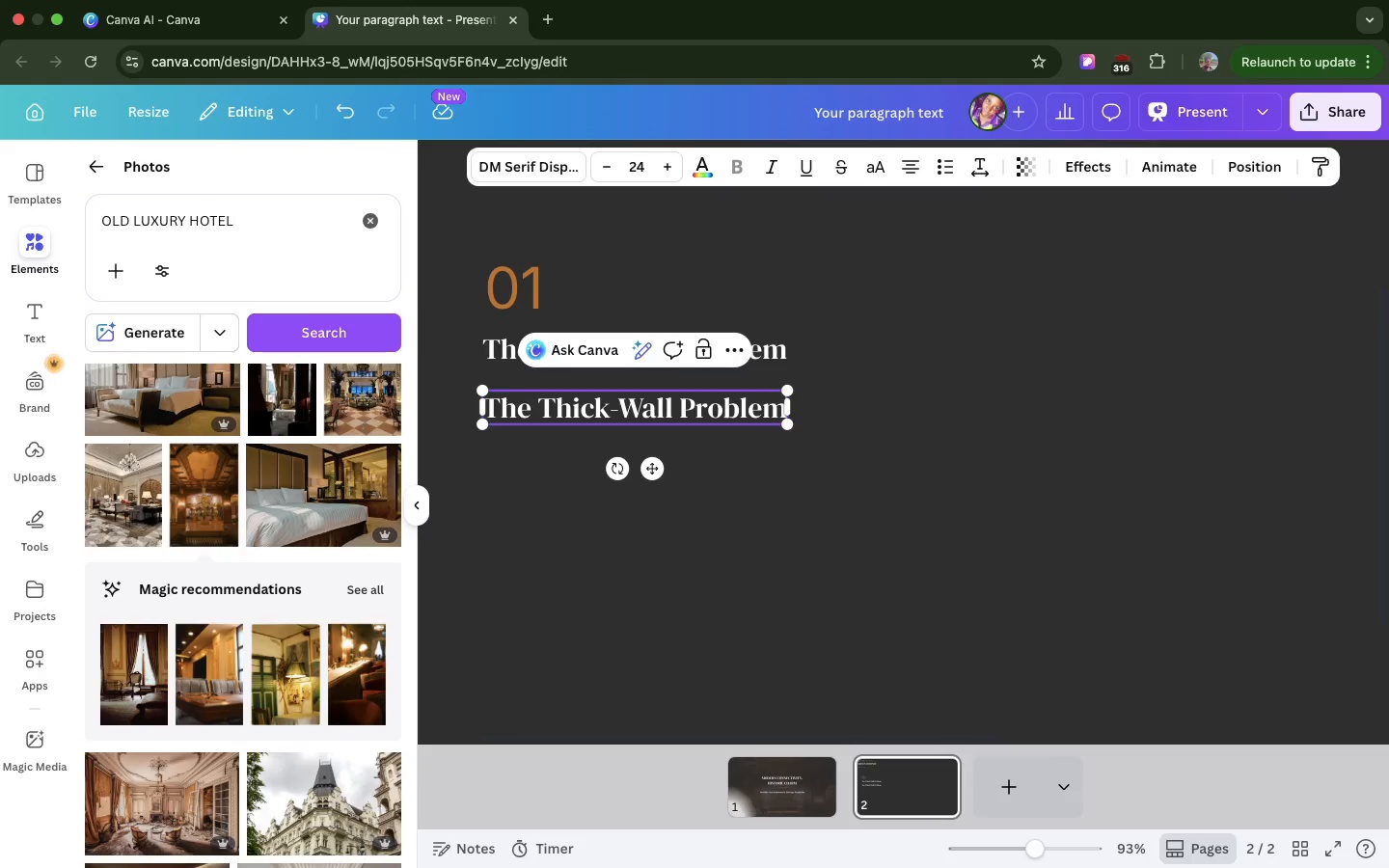 
key(Meta+CommandLeft)
 